 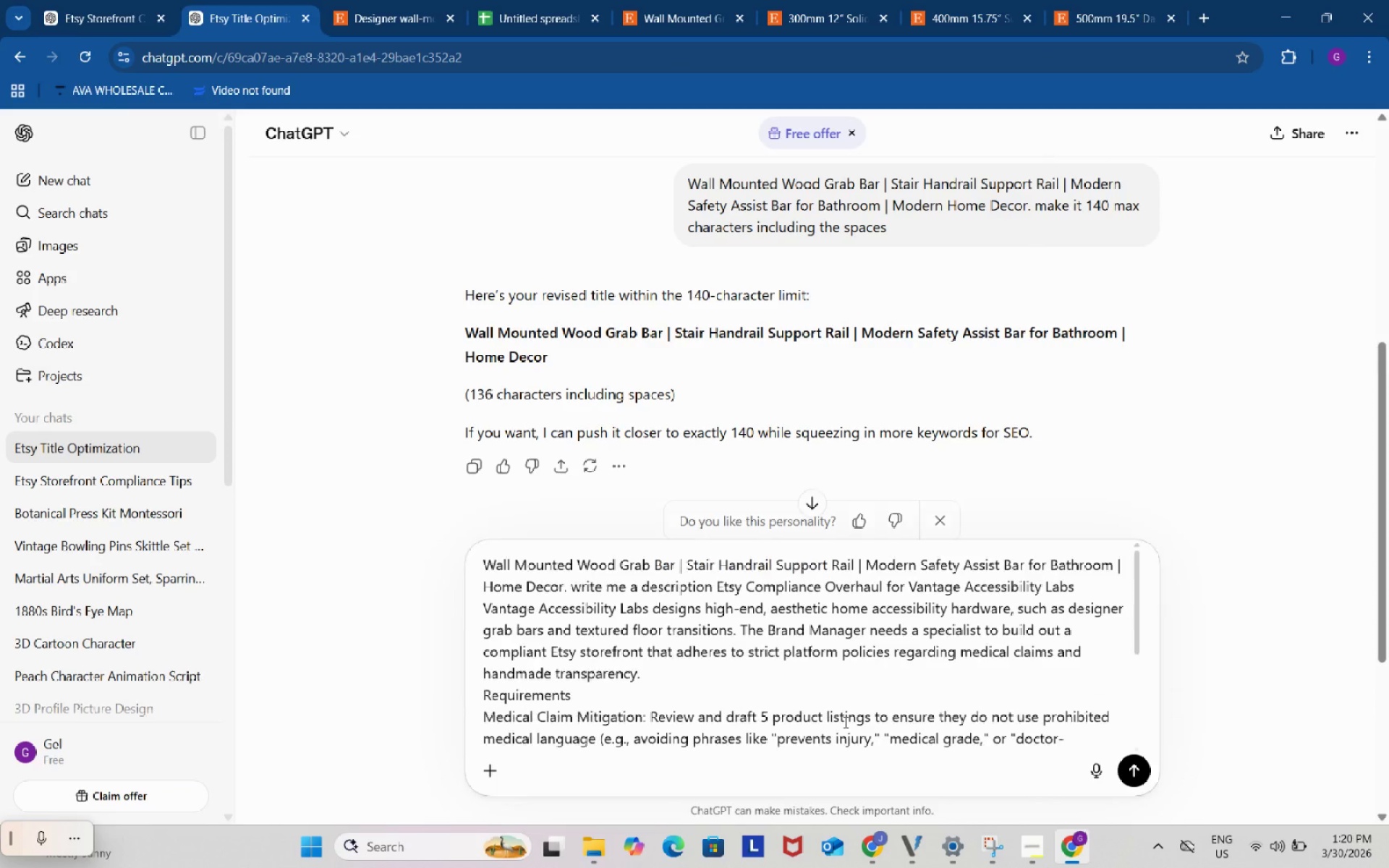 
key(Control+V)
 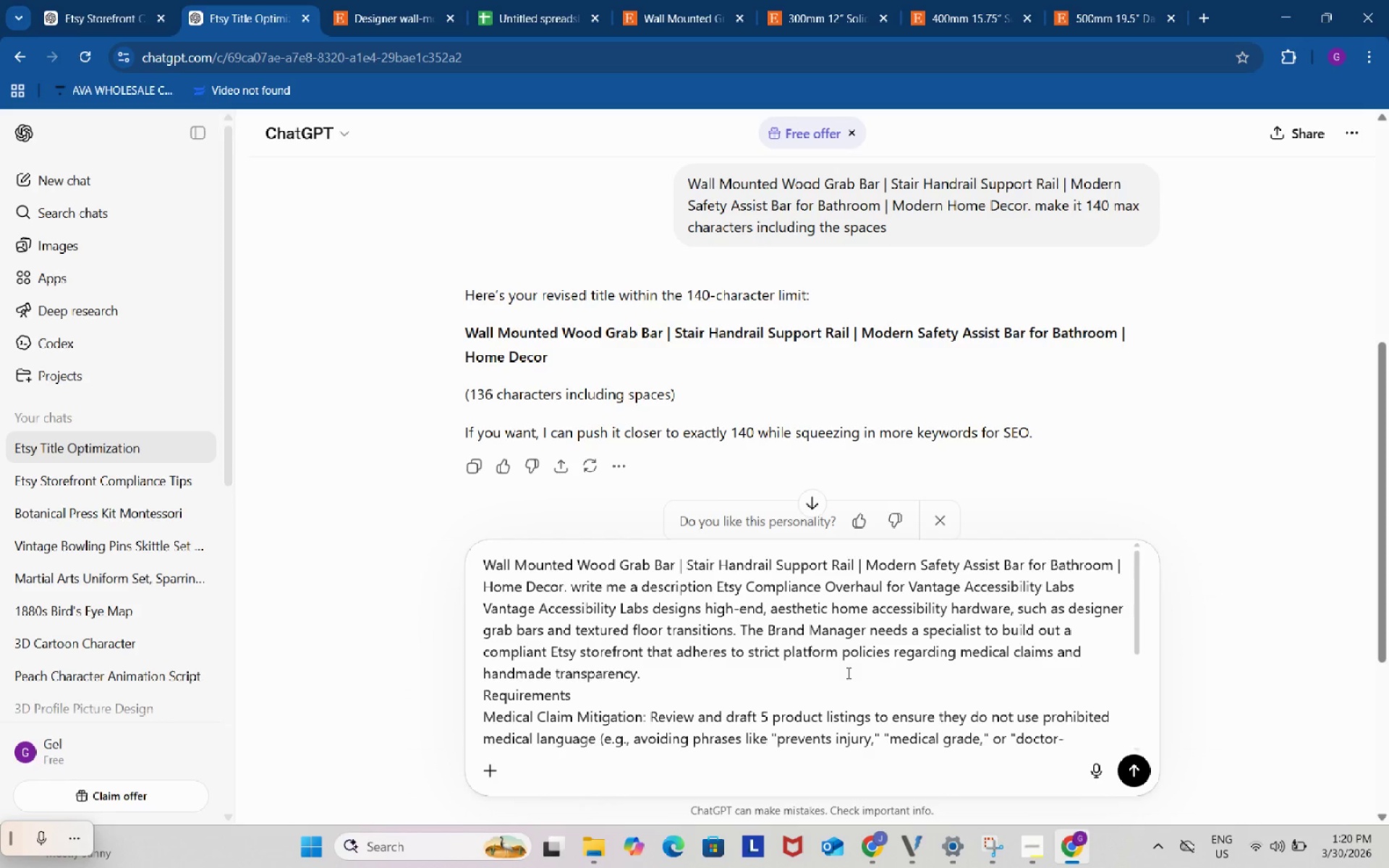 
scroll: coordinate [847, 658], scroll_direction: down, amount: 9.0
 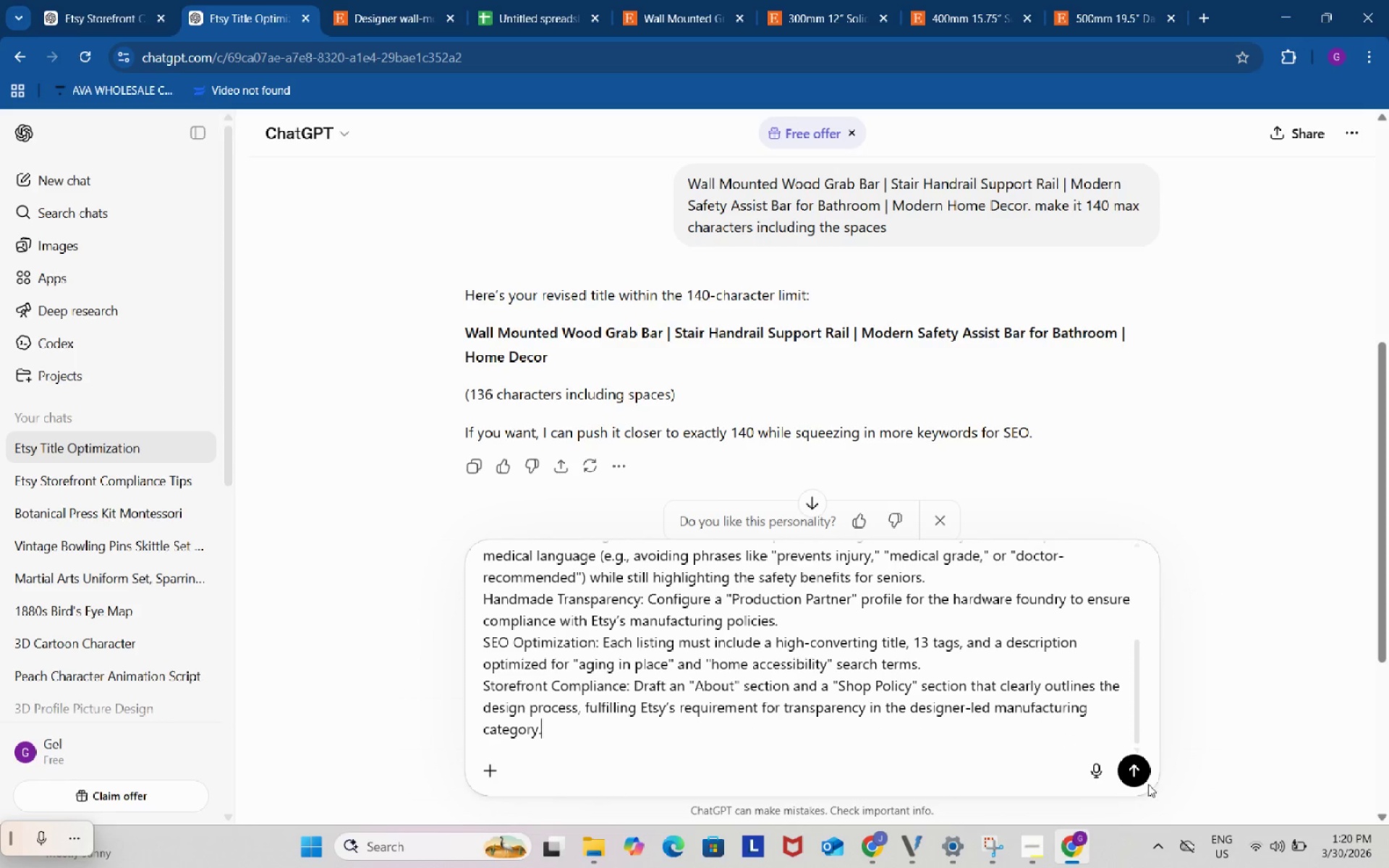 
left_click([1134, 771])
 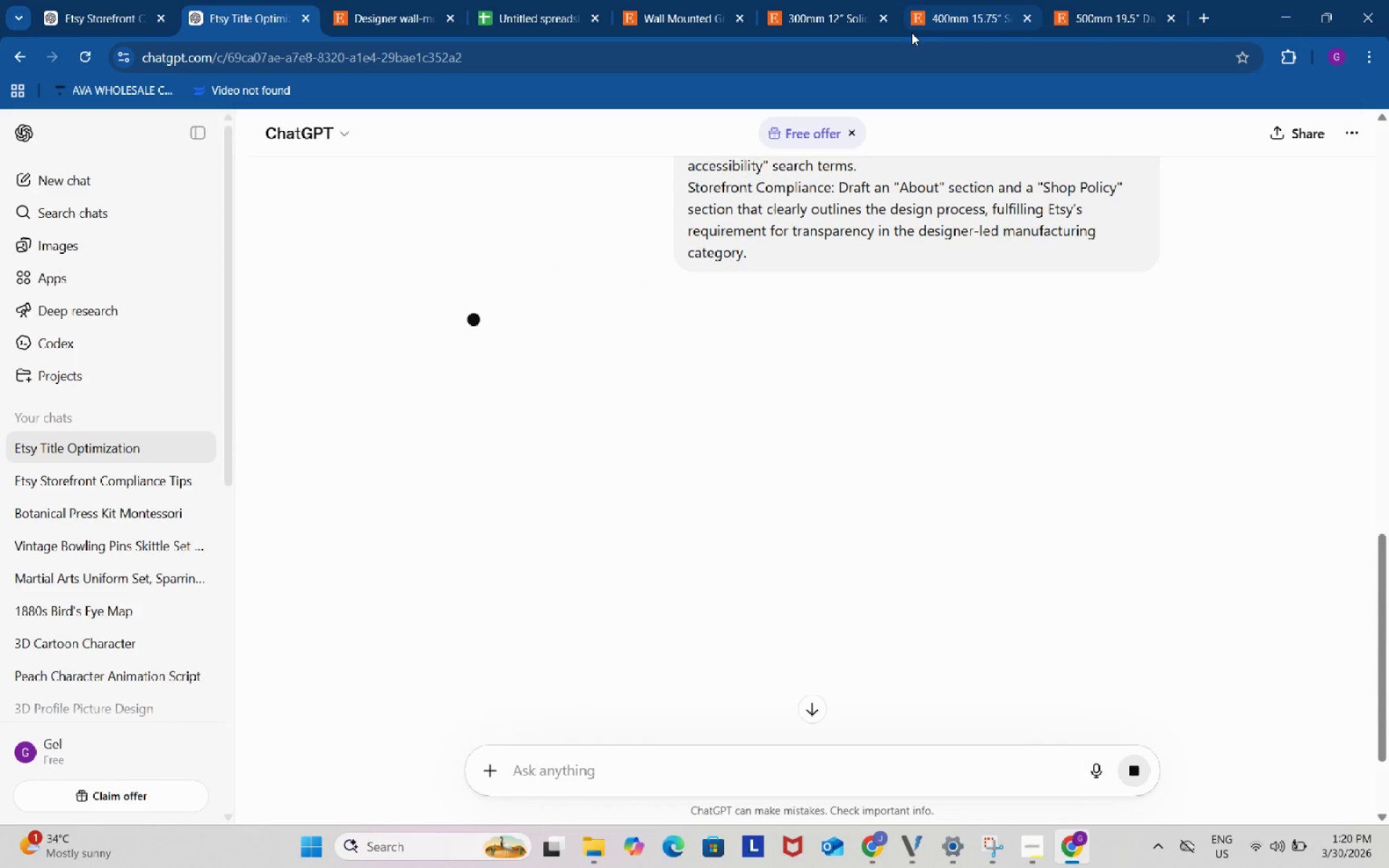 
mouse_move([587, 0])
 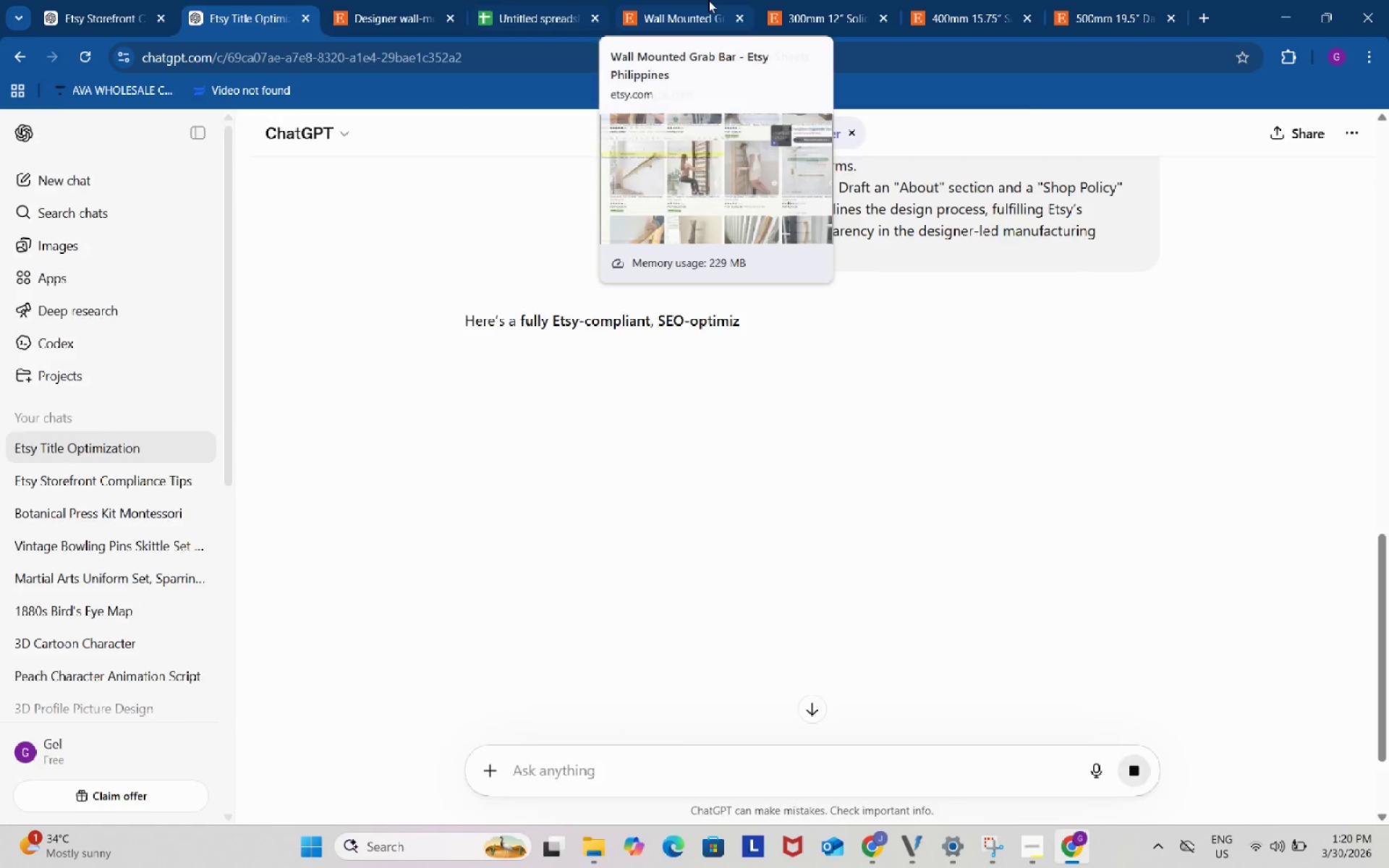 
left_click([708, 0])
 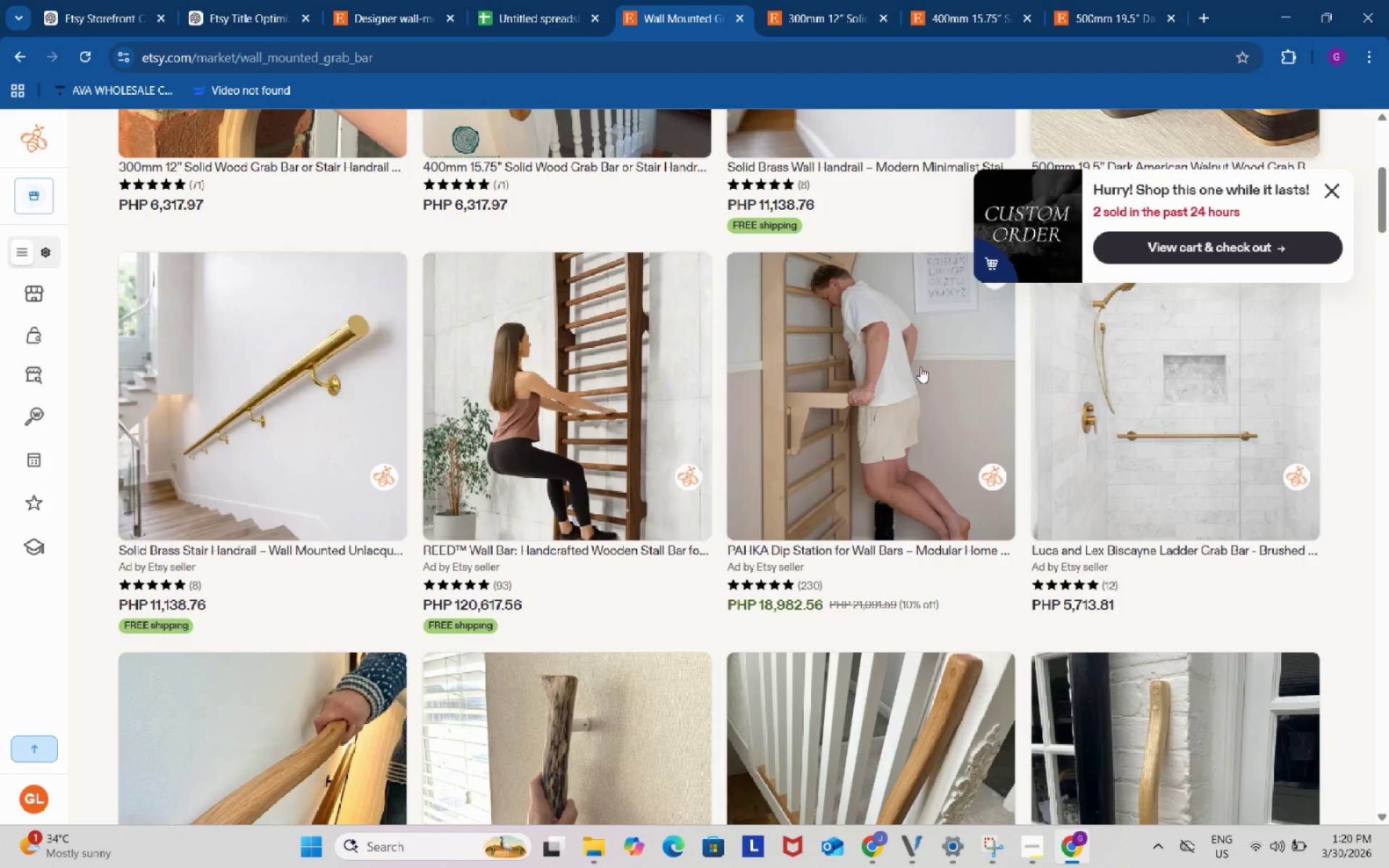 
scroll: coordinate [953, 426], scroll_direction: up, amount: 3.0
 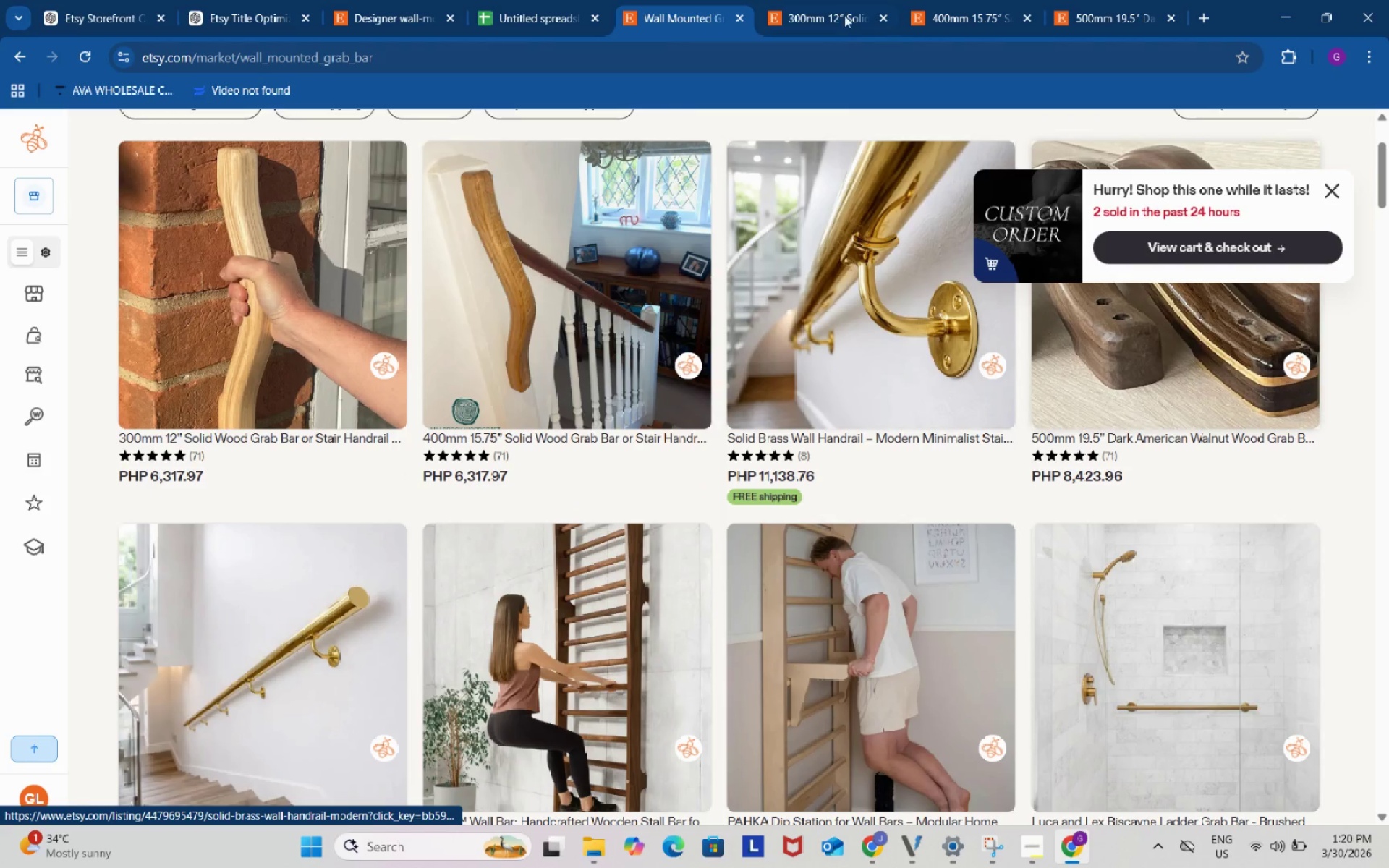 
left_click([834, 0])
 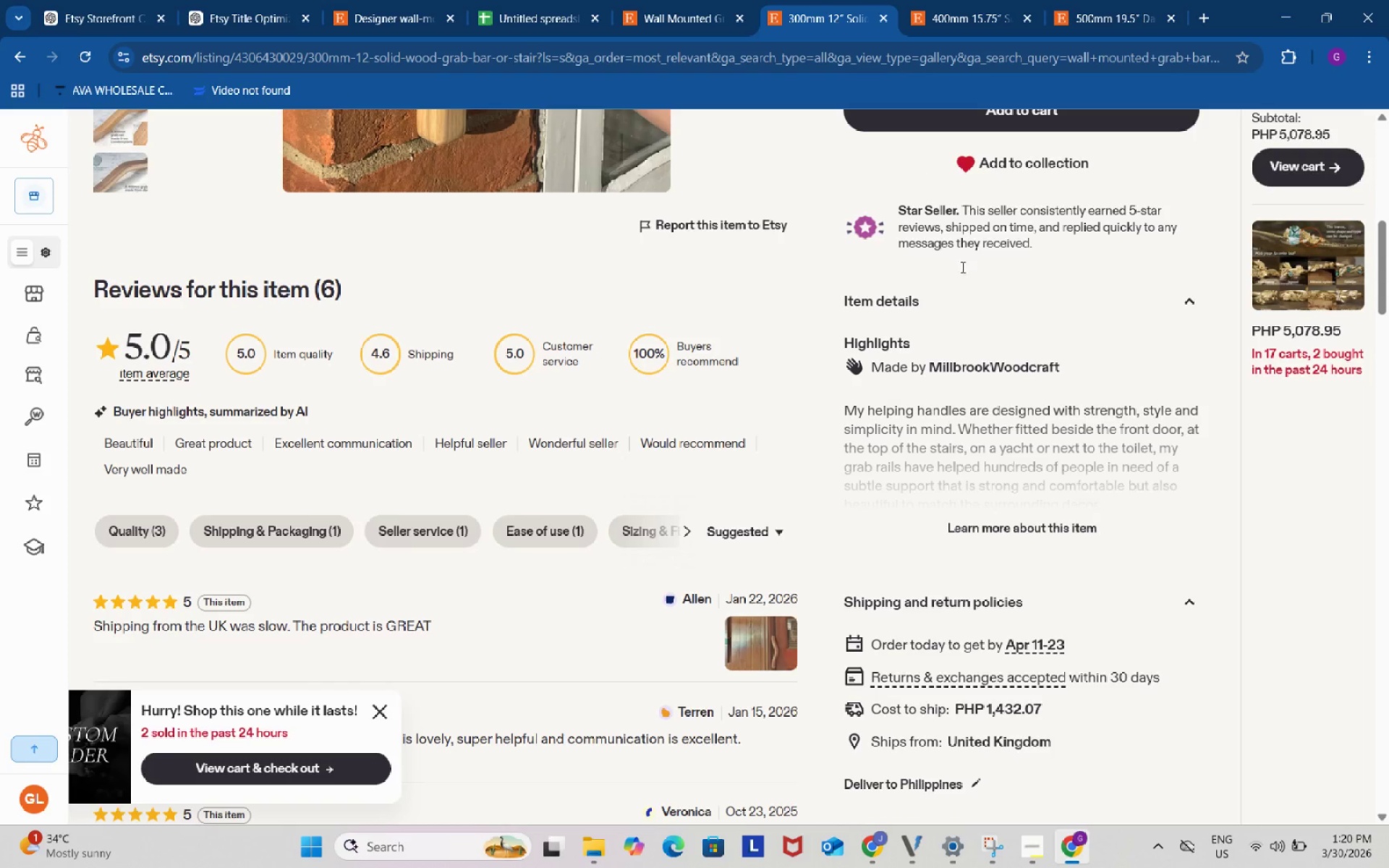 
scroll: coordinate [1006, 366], scroll_direction: up, amount: 13.0
 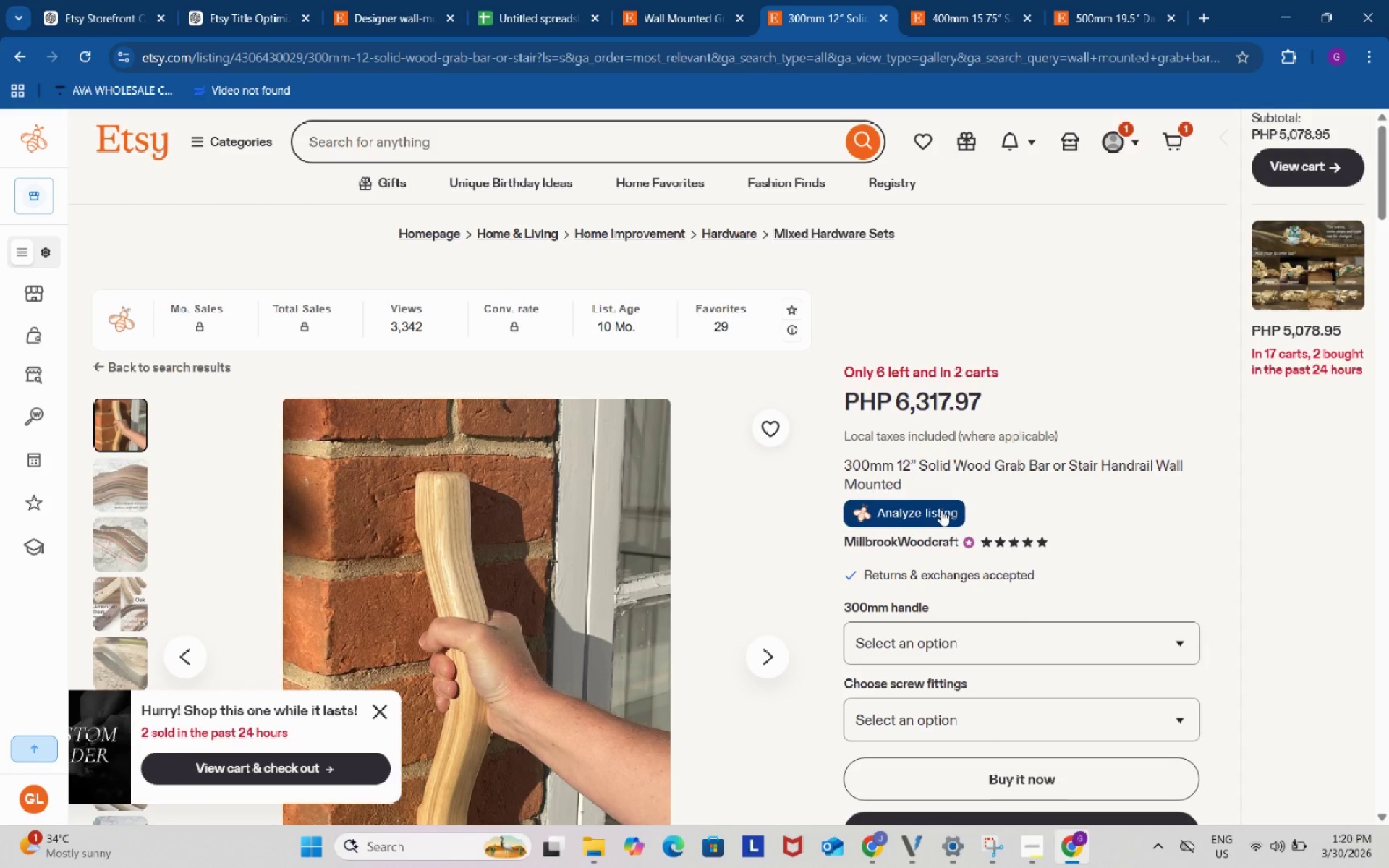 
left_click([941, 510])
 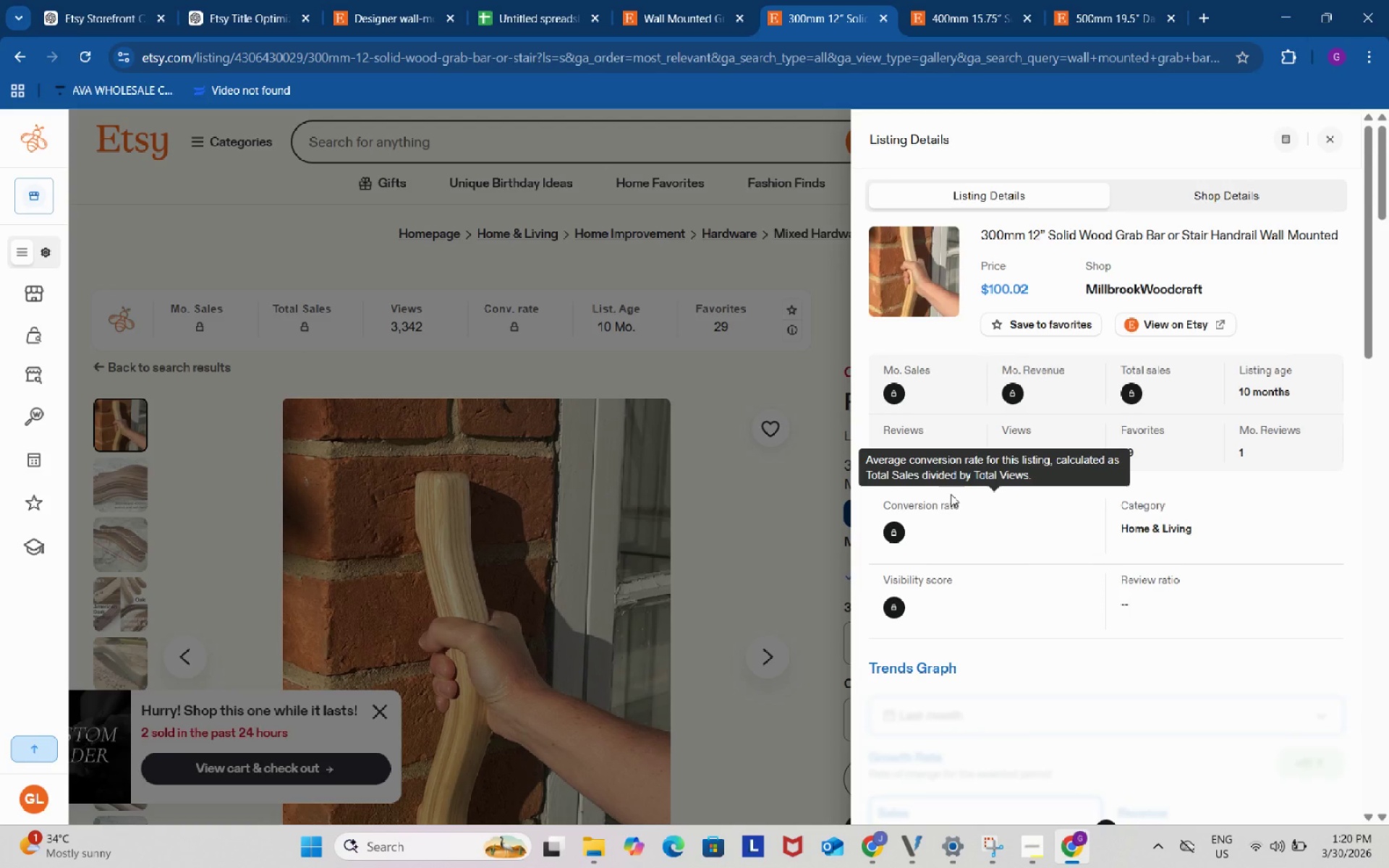 
wait(5.22)
 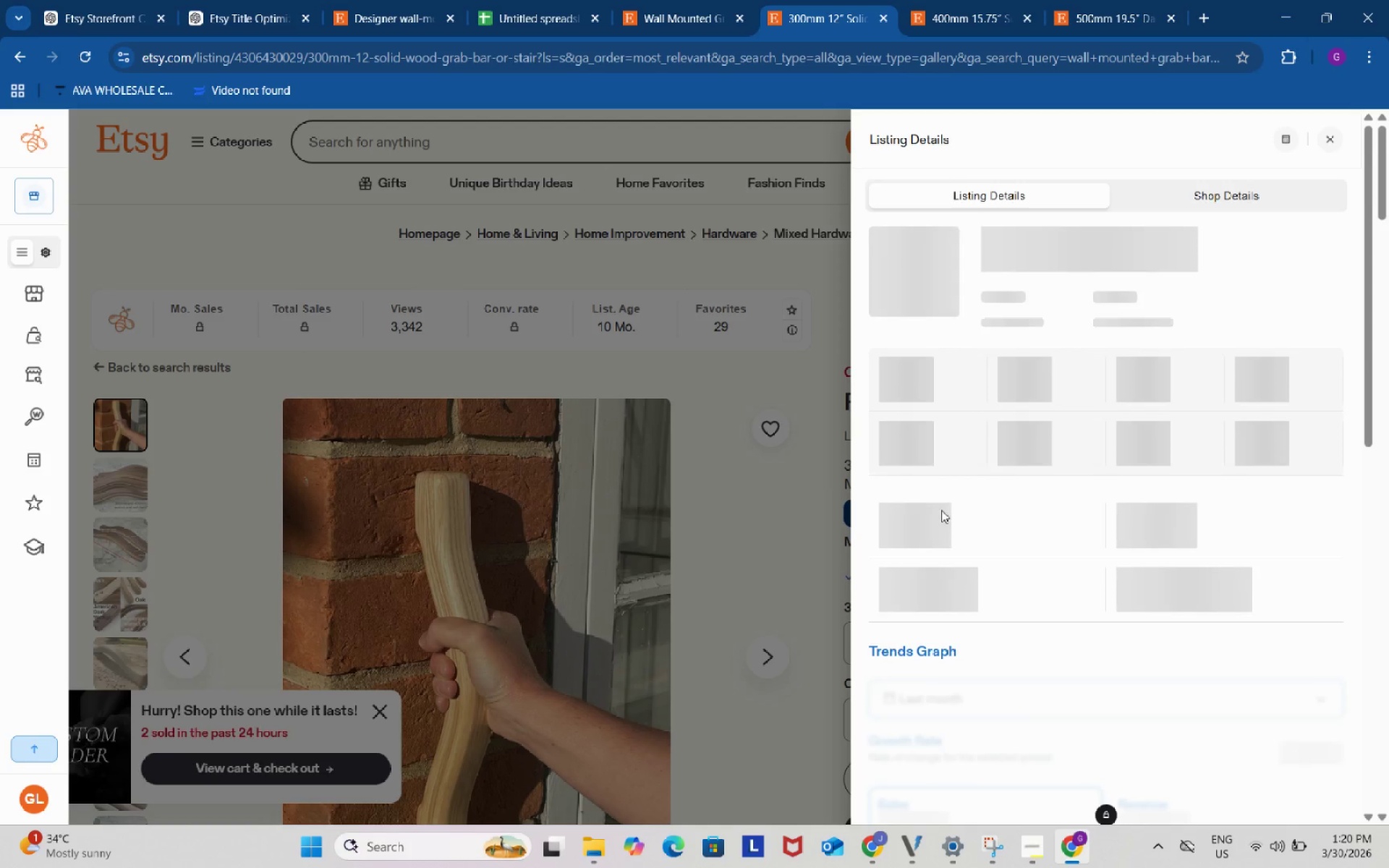 
scroll: coordinate [1020, 540], scroll_direction: down, amount: 9.0
 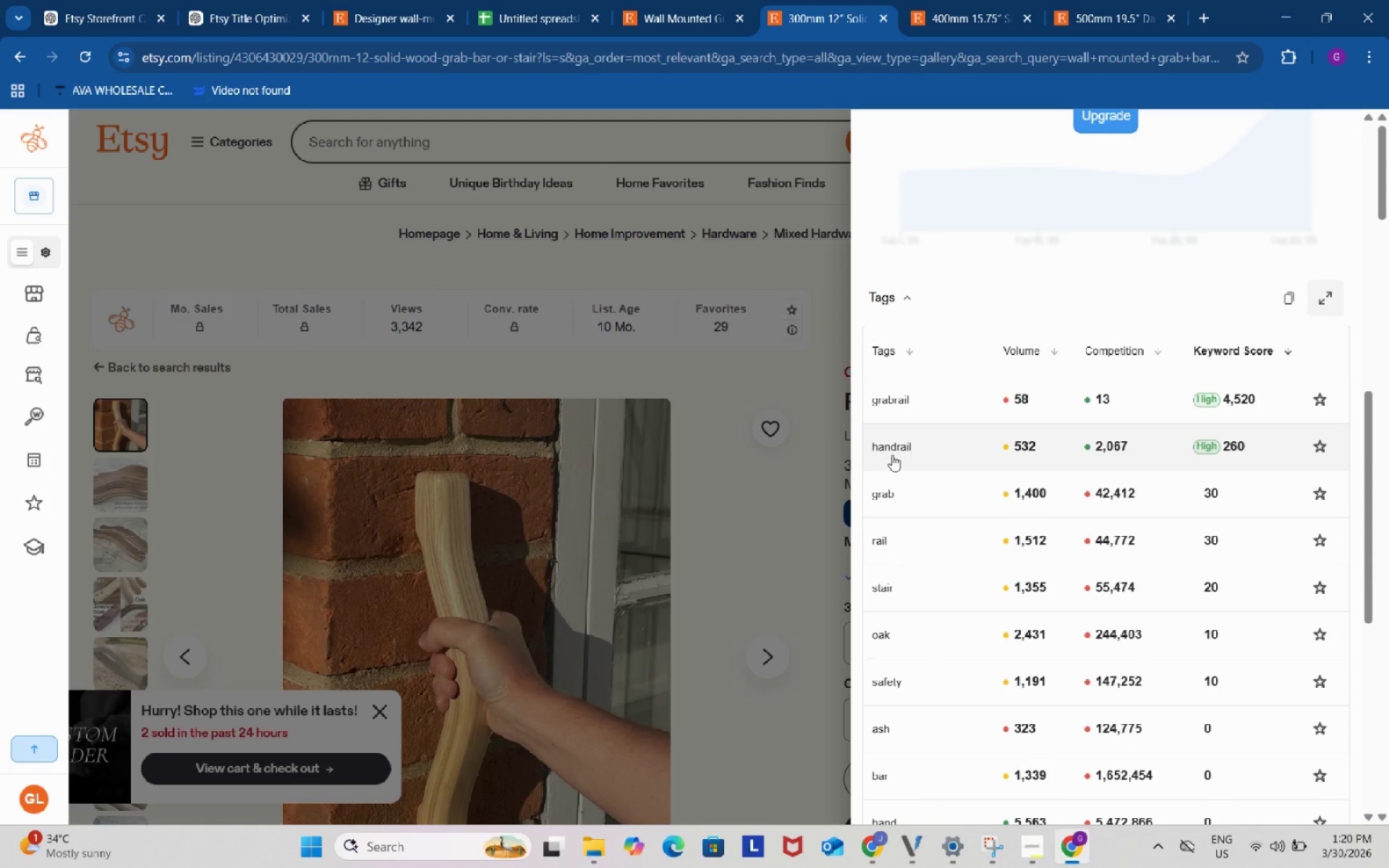 
left_click([892, 453])
 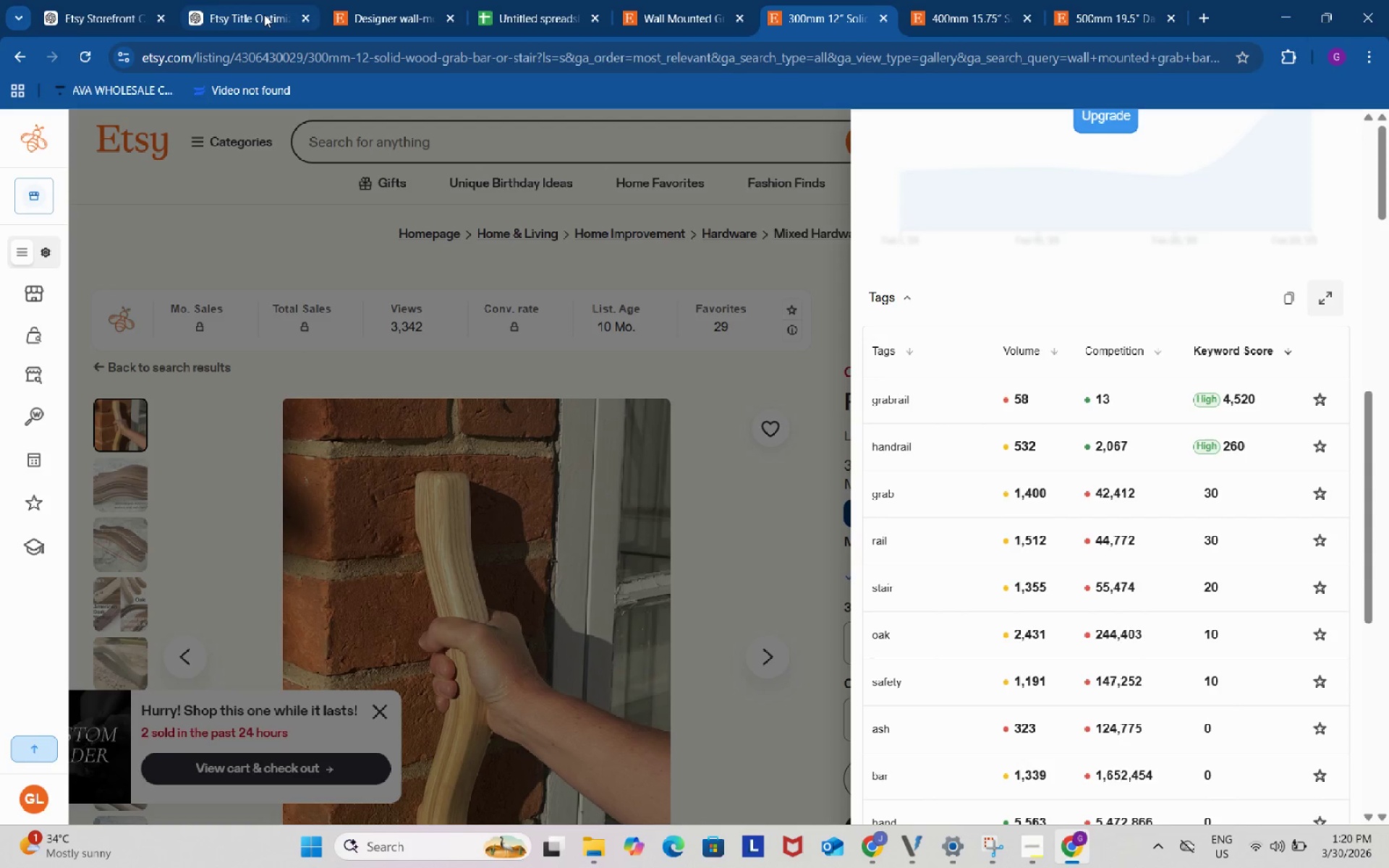 
left_click([264, 14])
 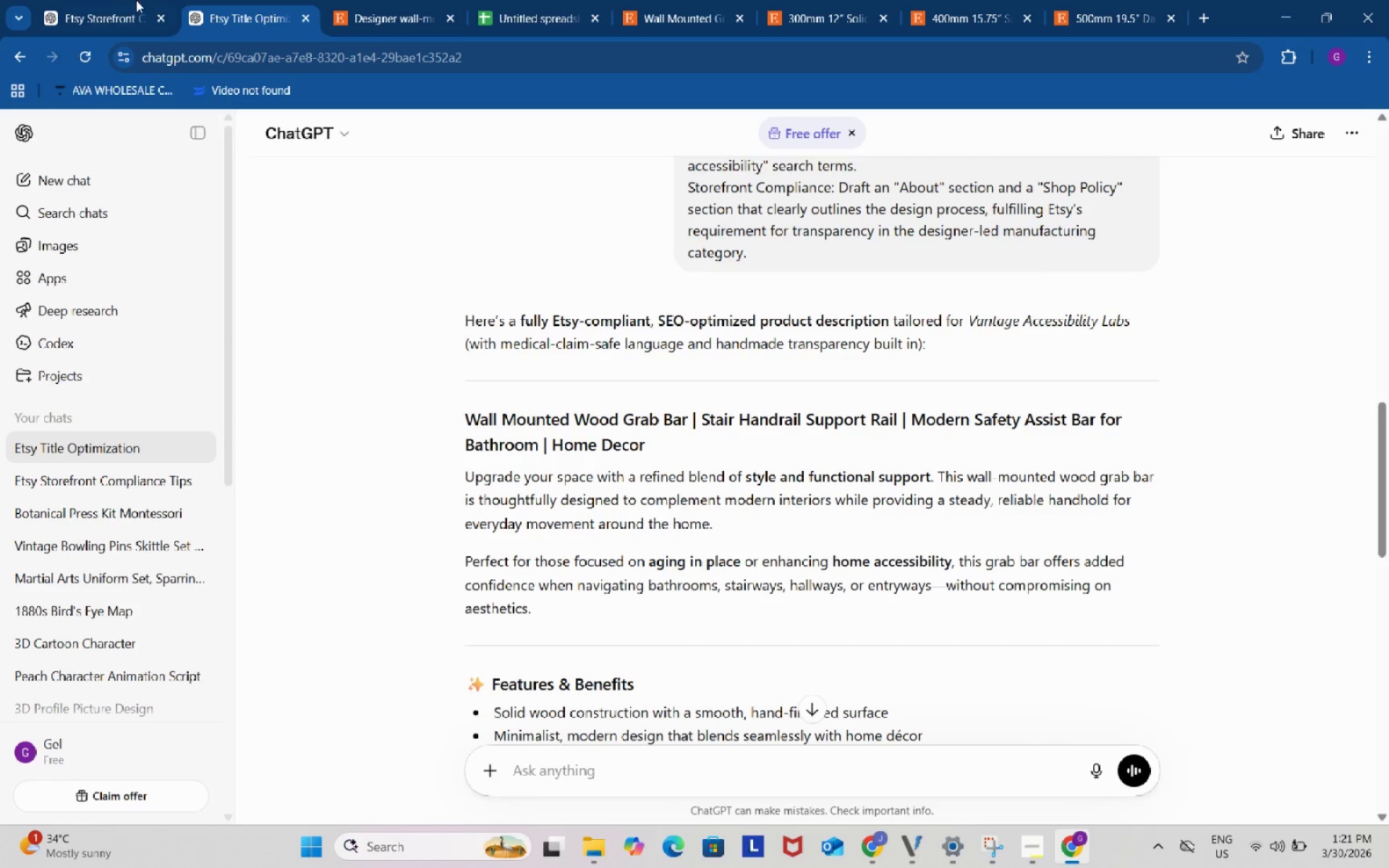 
left_click([123, 0])
 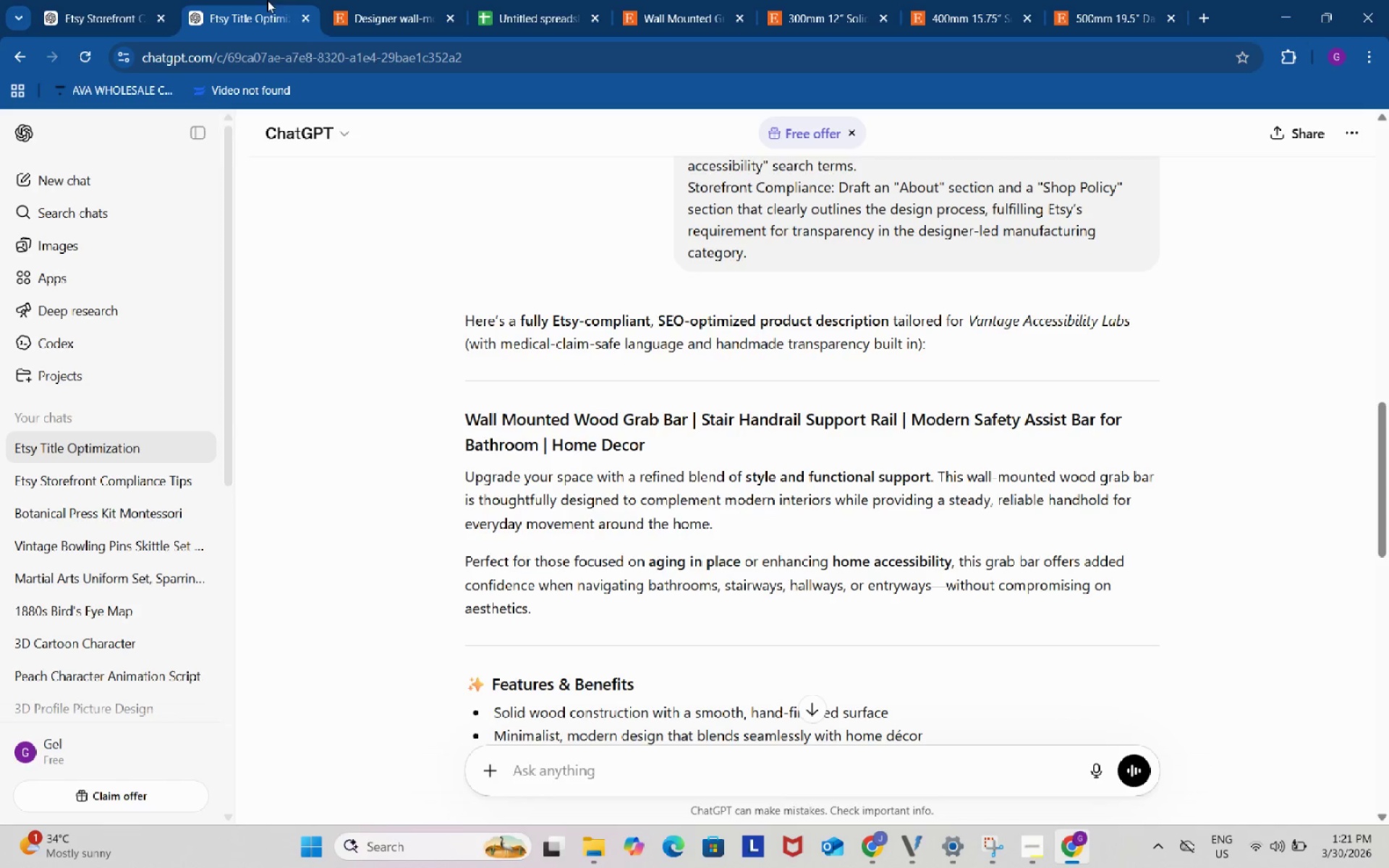 
double_click([559, 0])
 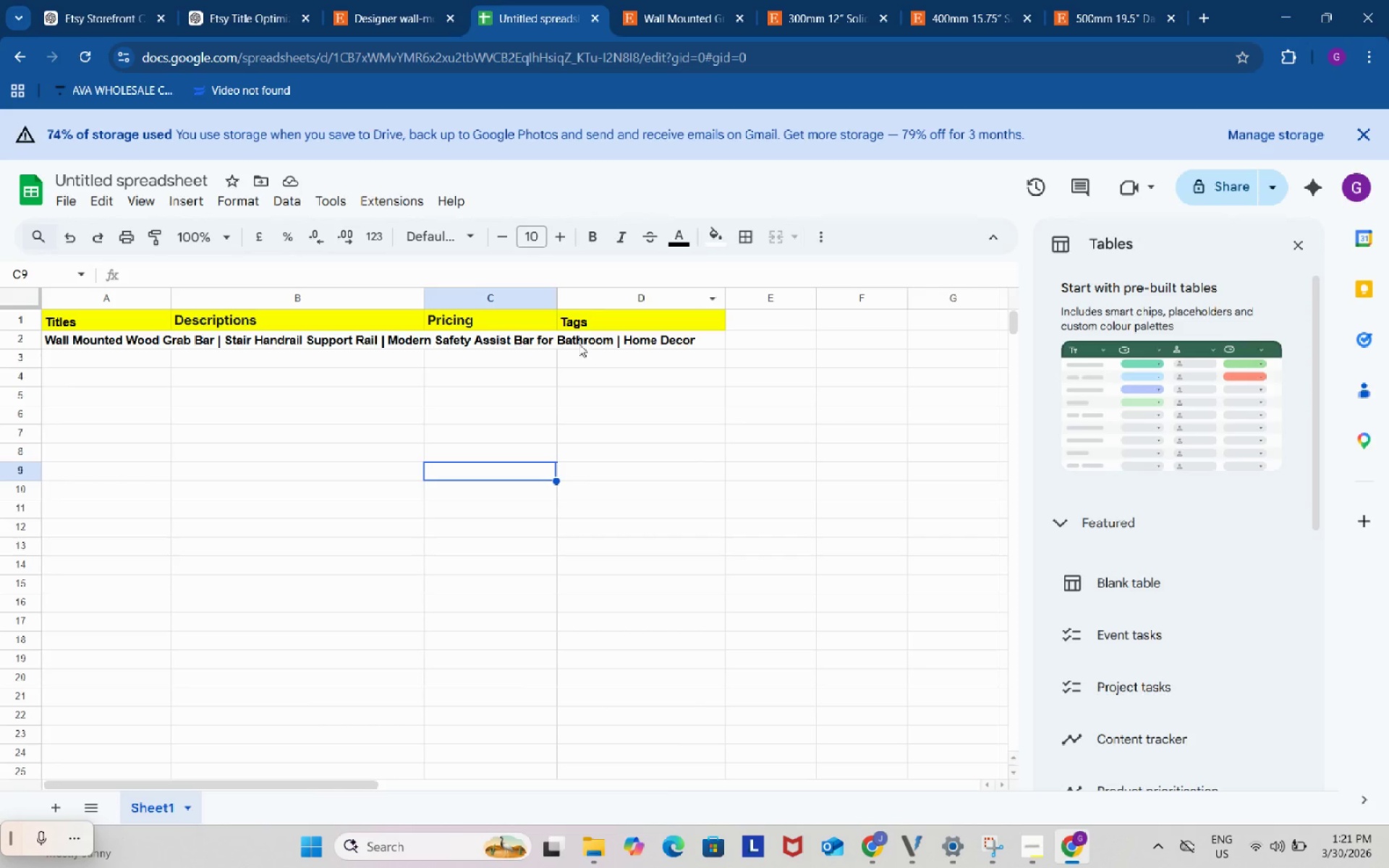 
left_click_drag(start_coordinate=[594, 341], to_coordinate=[584, 344])
 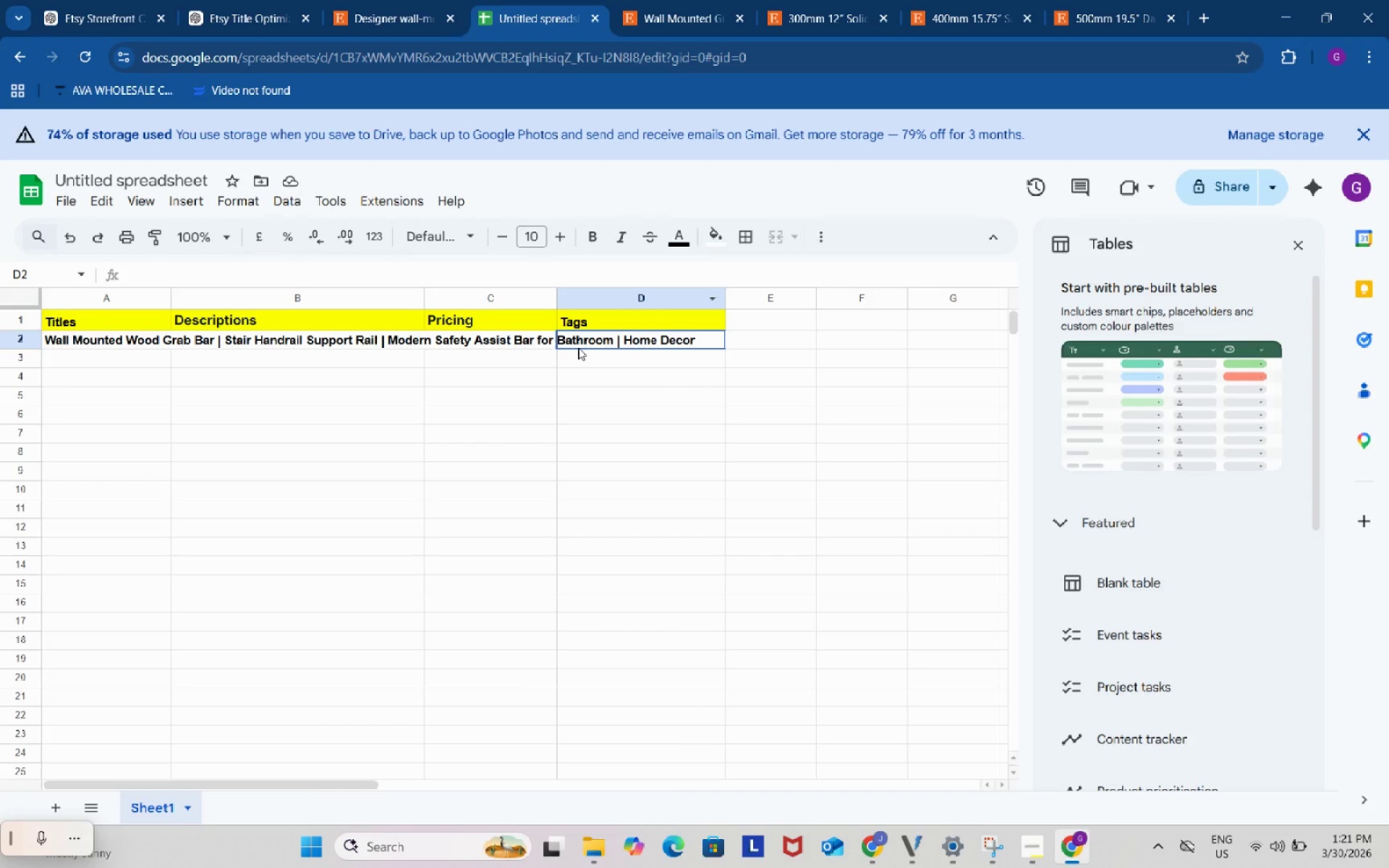 
hold_key(key=ControlLeft, duration=0.38)
 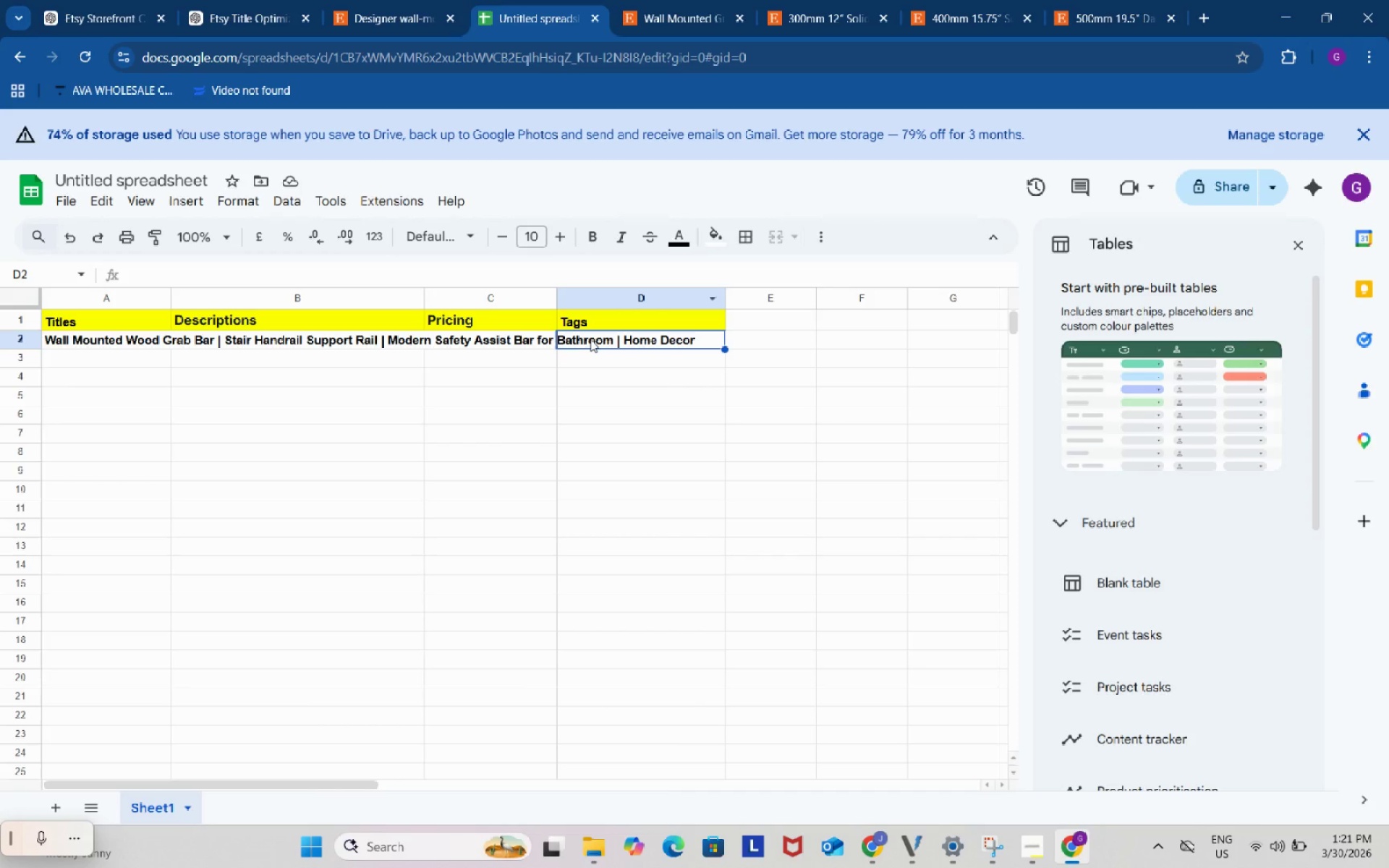 
double_click([590, 339])
 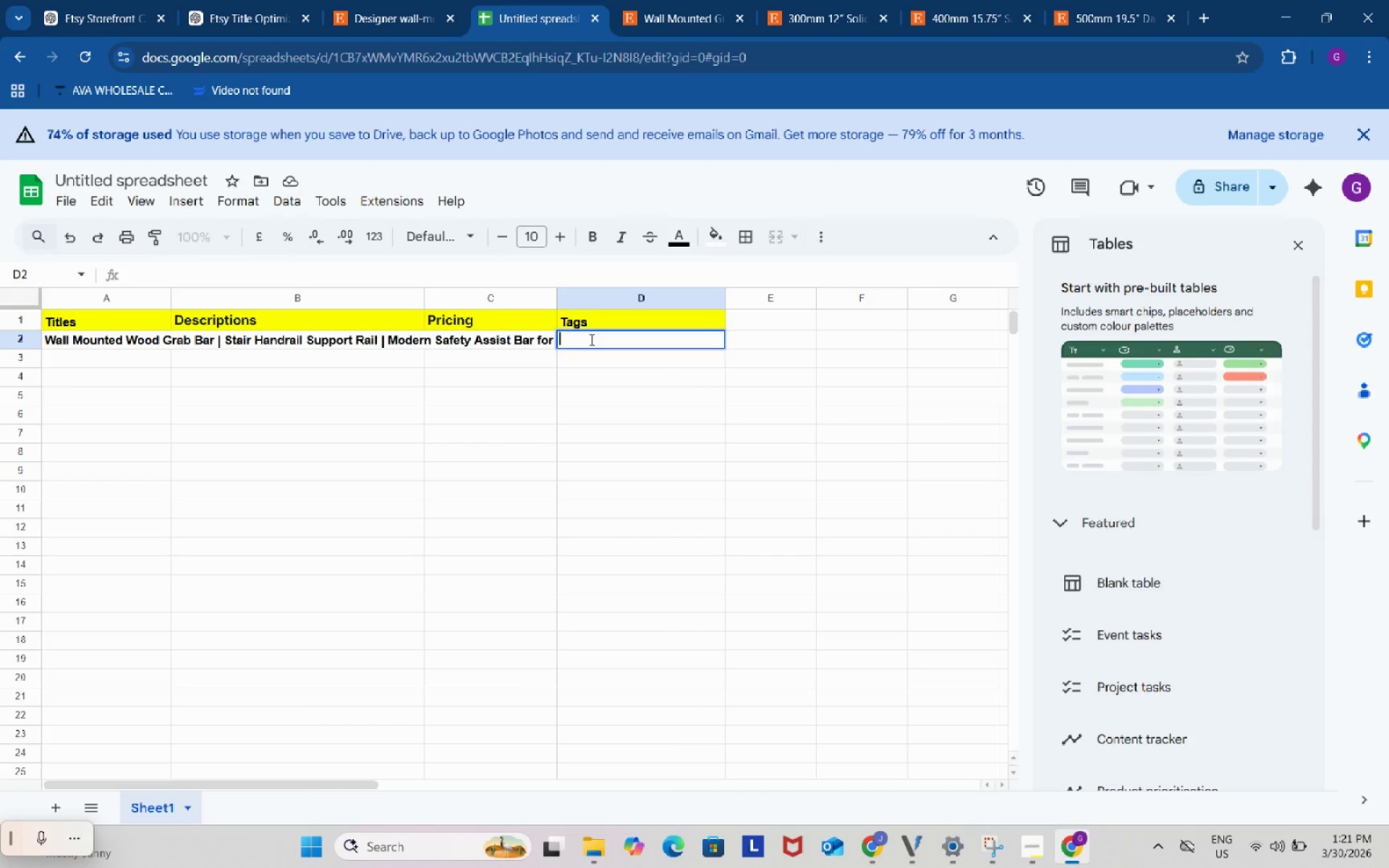 
key(Control+ControlLeft)
 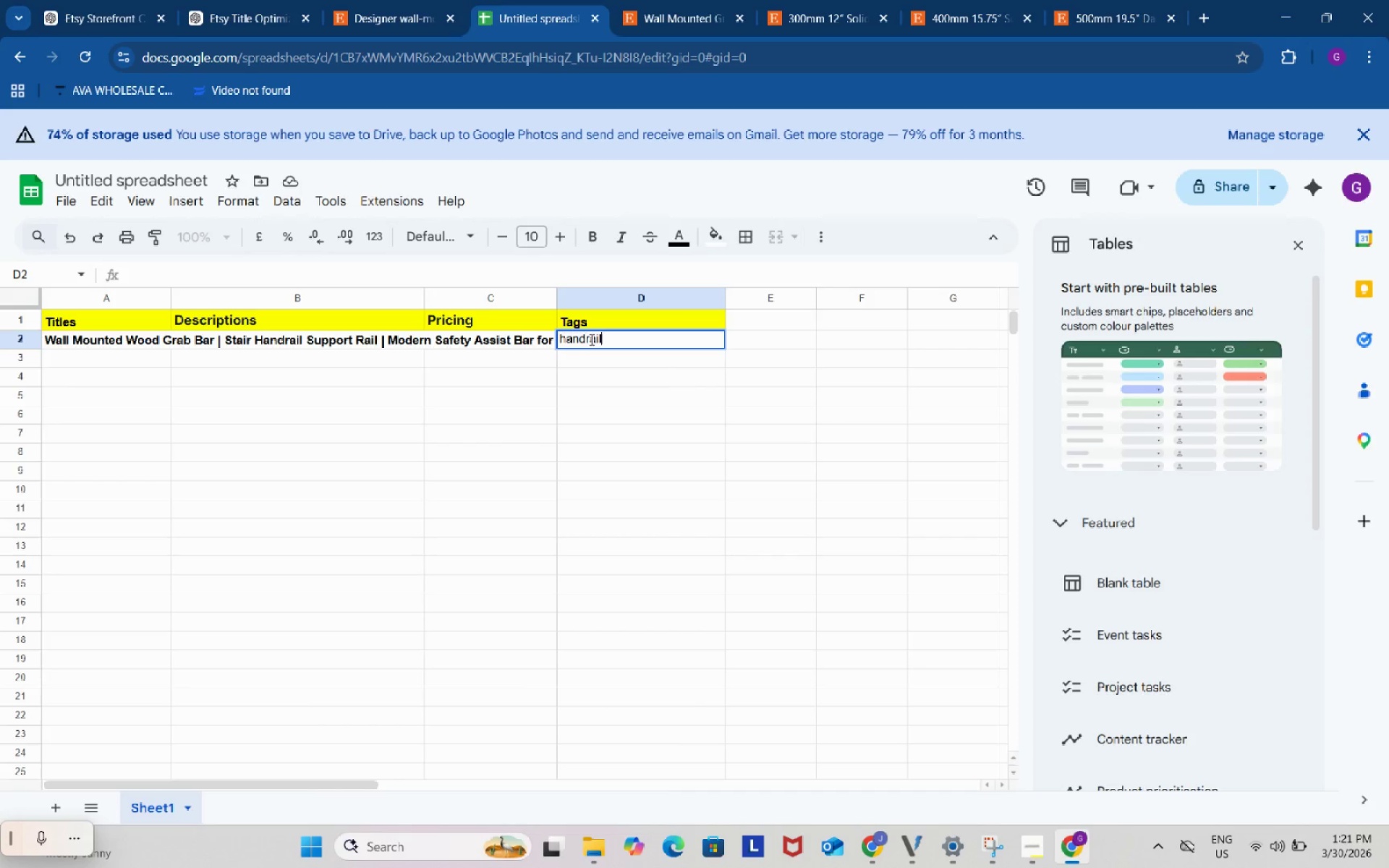 
key(Control+V)
 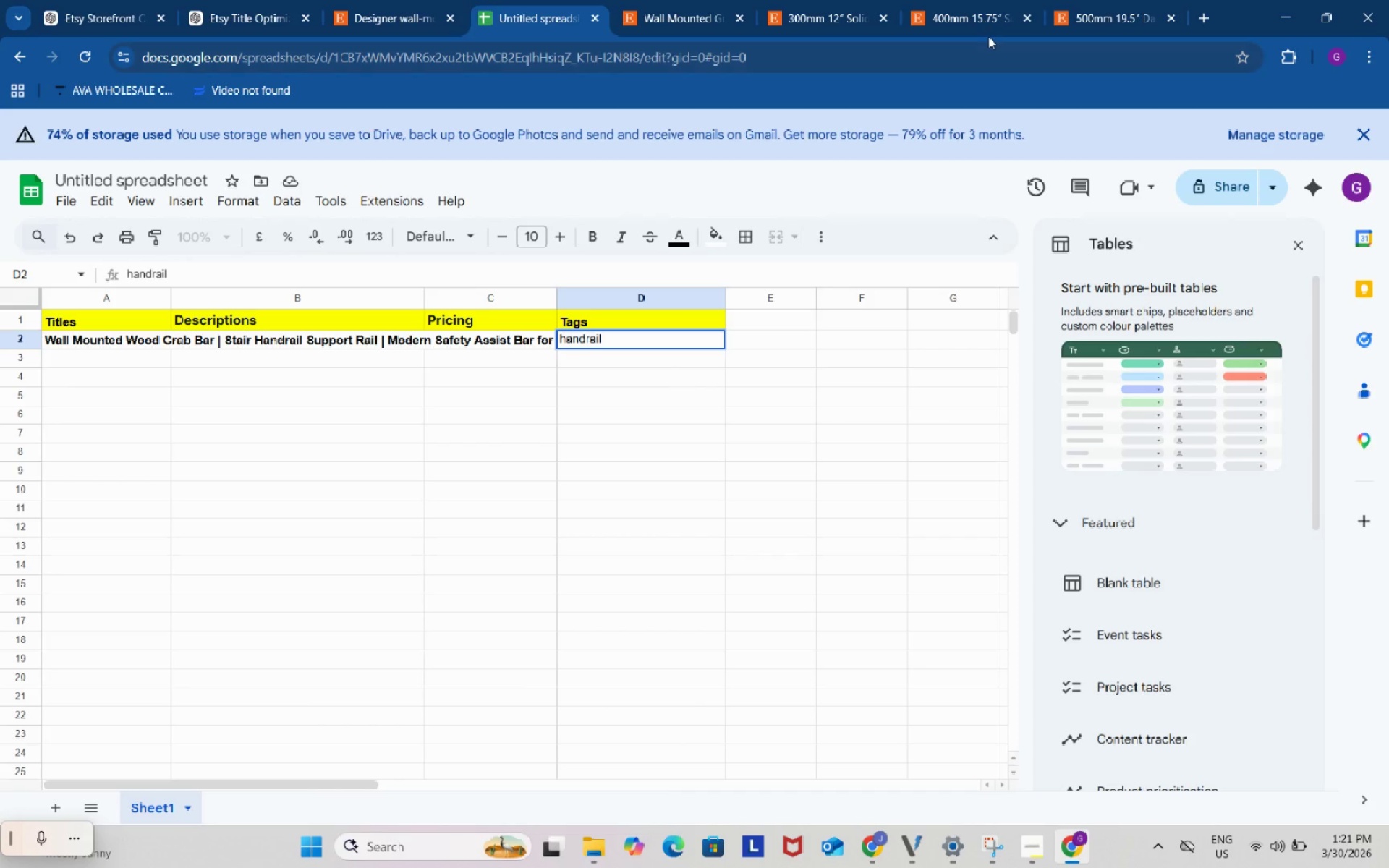 
left_click([820, 0])
 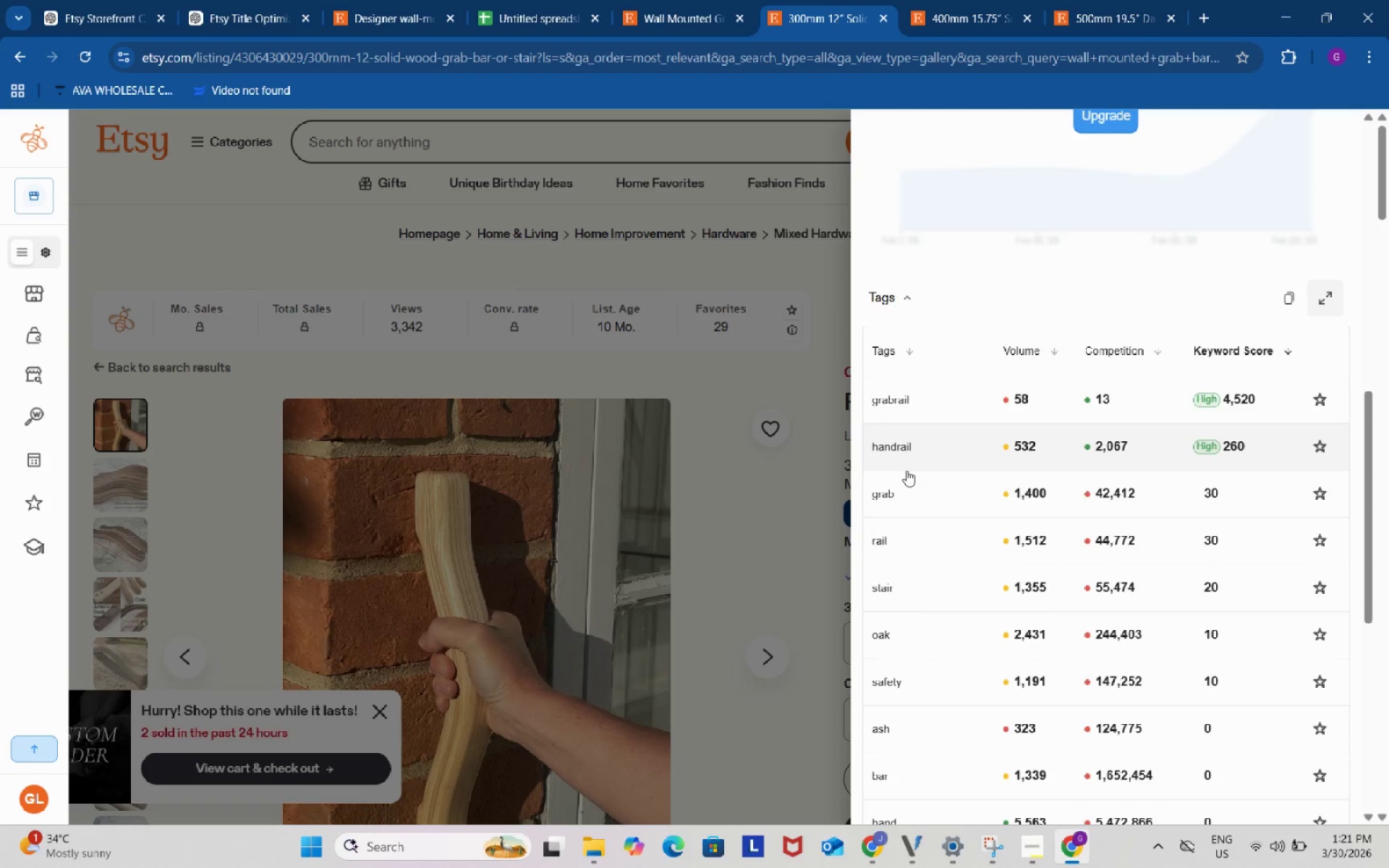 
scroll: coordinate [906, 470], scroll_direction: down, amount: 4.0
 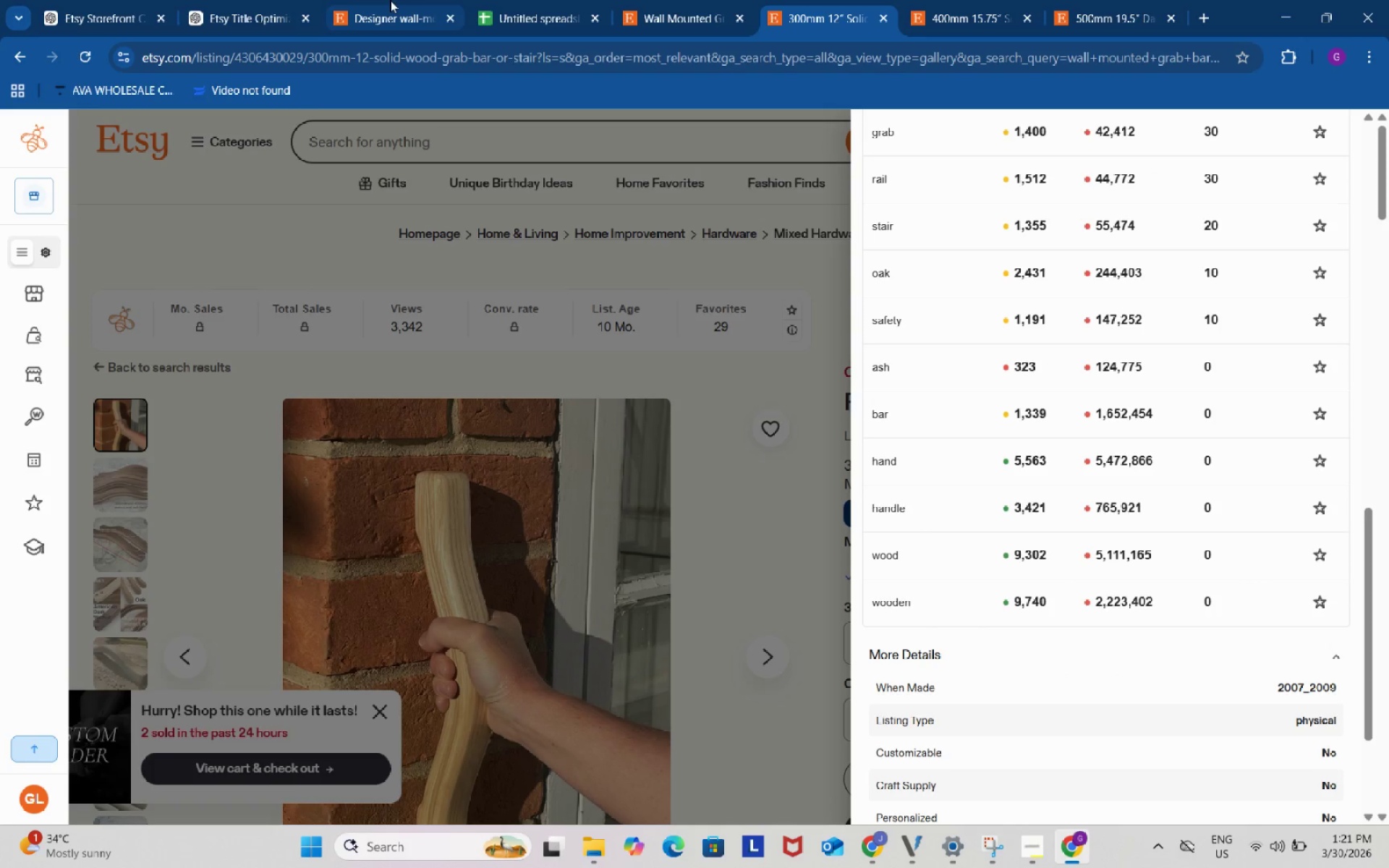 
left_click([540, 13])
 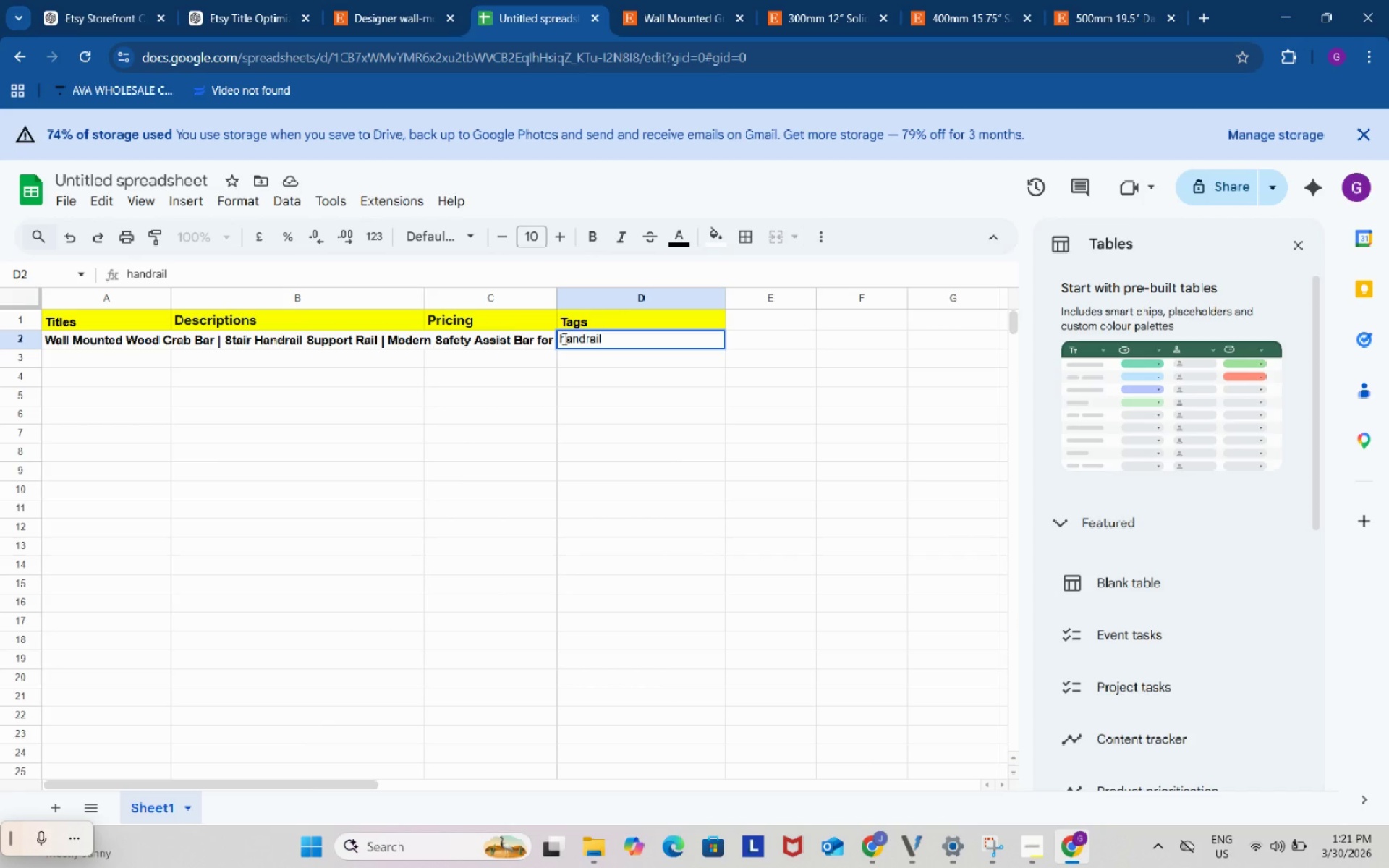 
left_click([563, 339])
 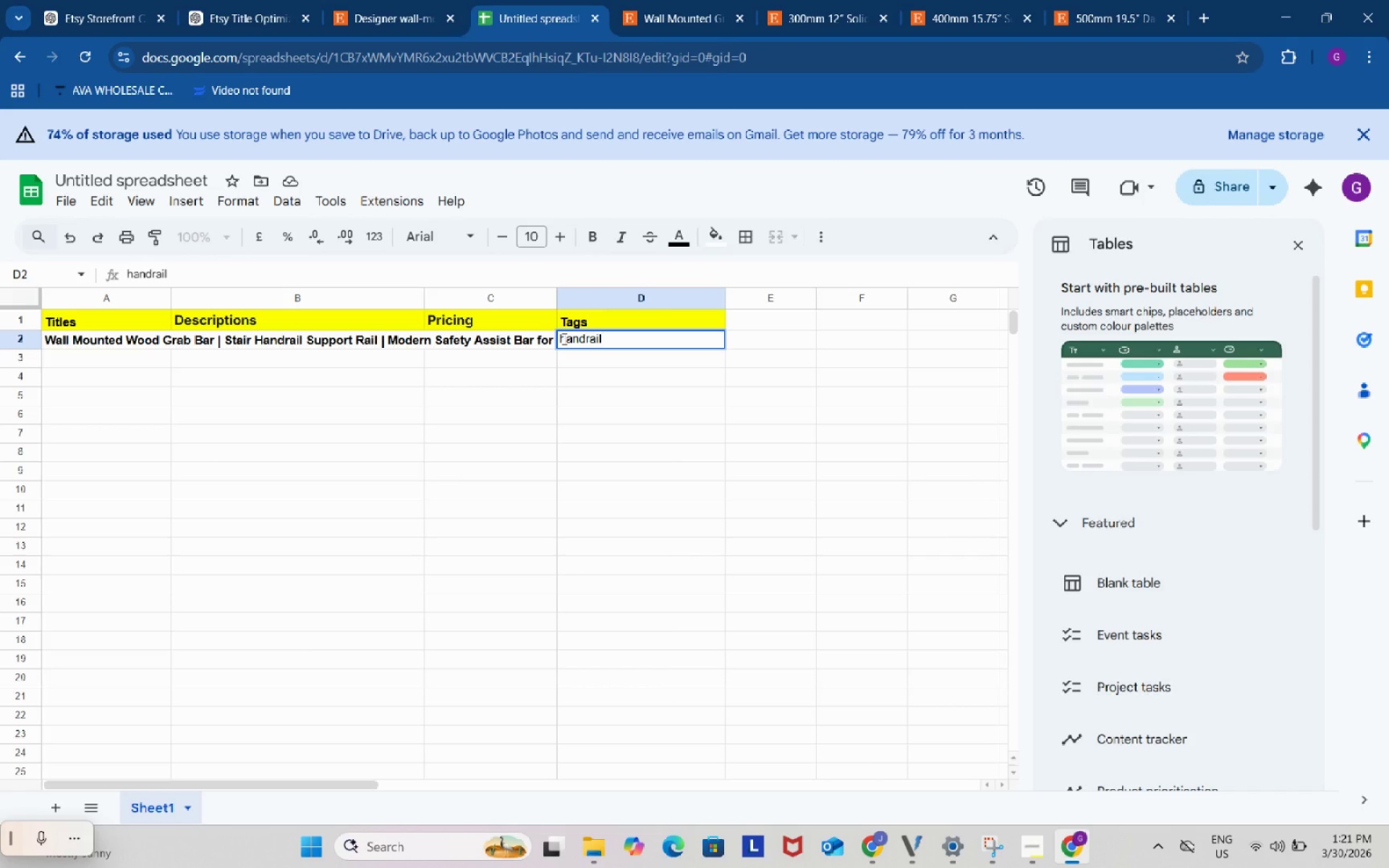 
key(ArrowLeft)
 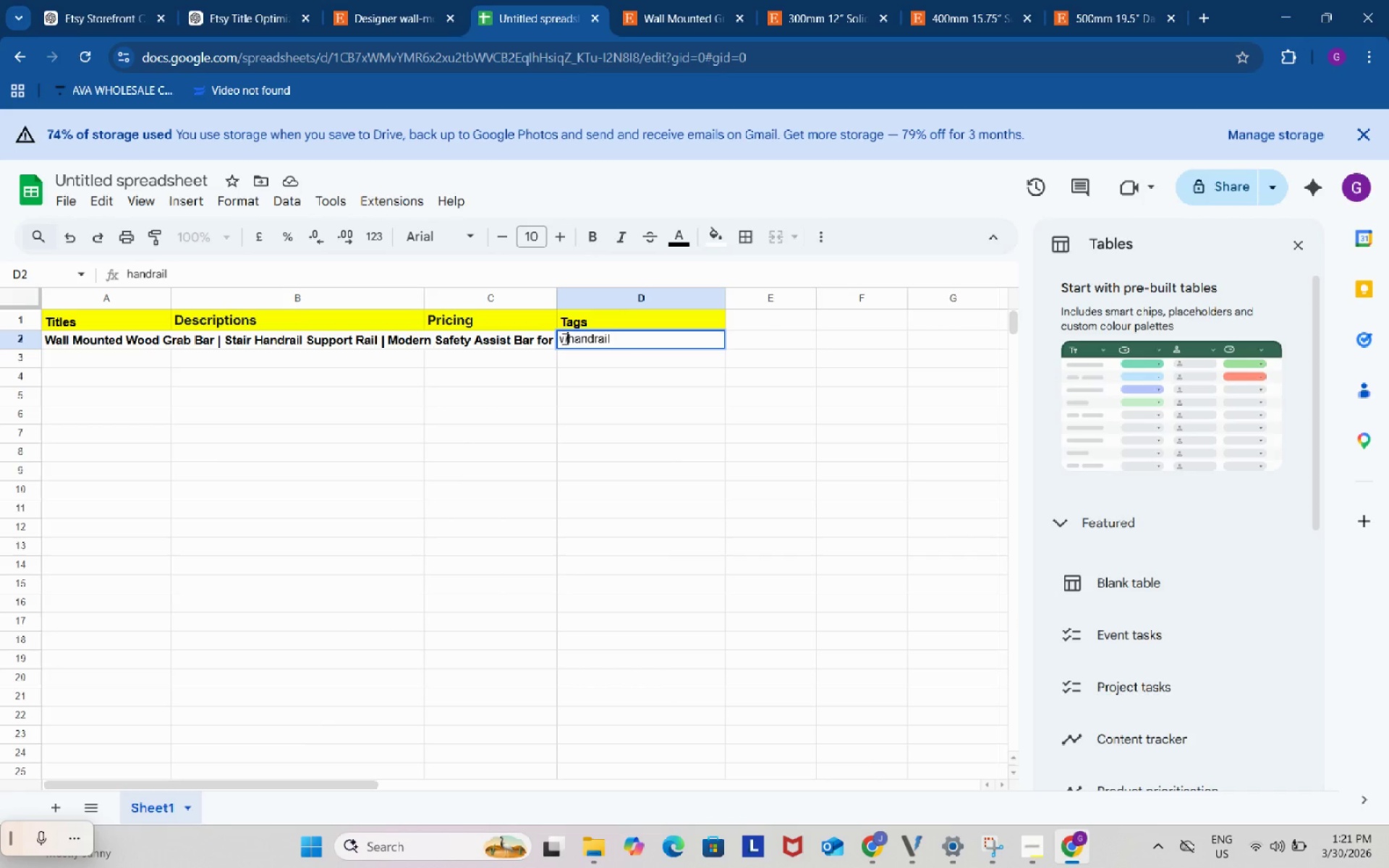 
type(wooden )
 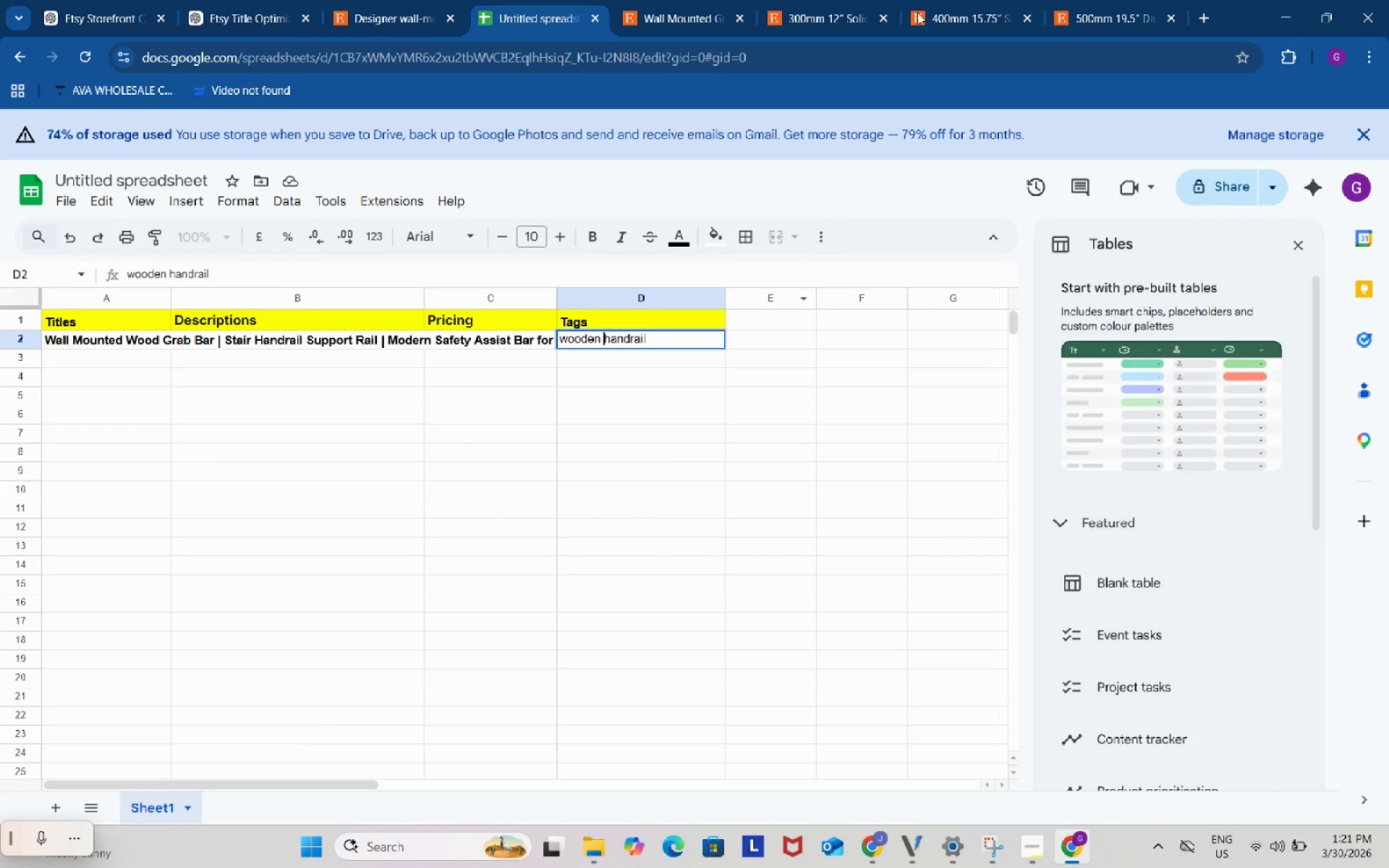 
left_click([965, 0])
 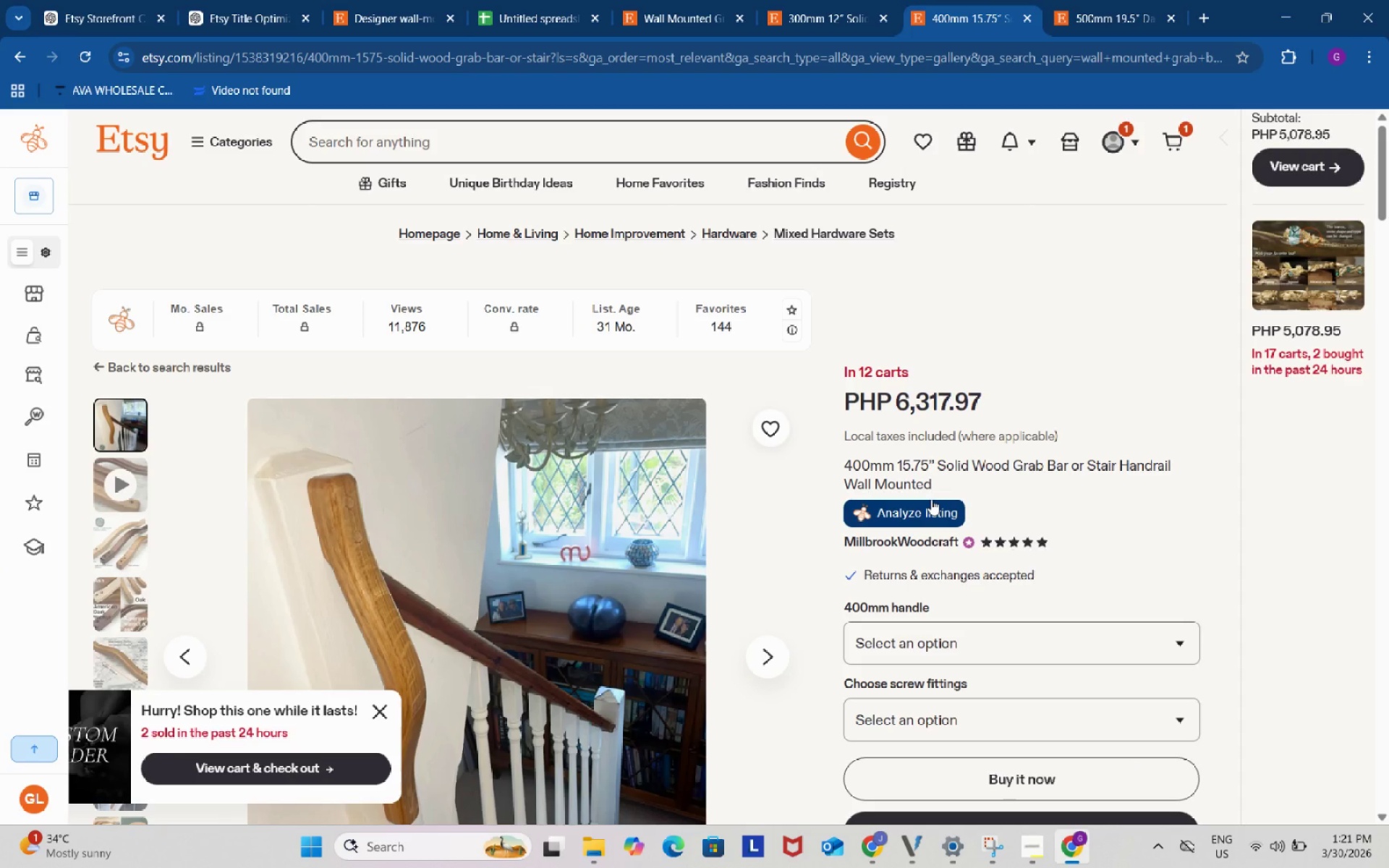 
left_click([931, 499])
 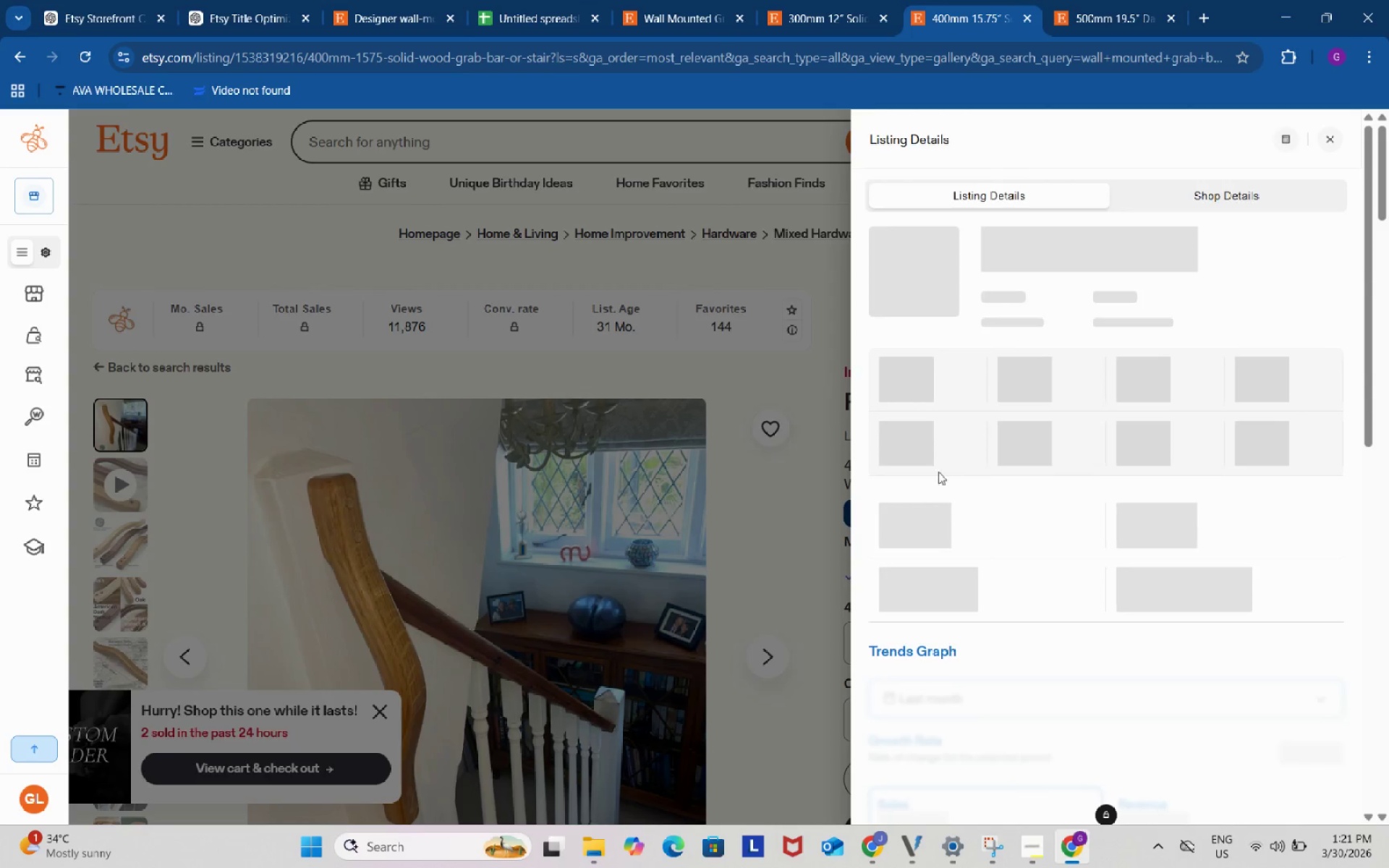 
scroll: coordinate [987, 438], scroll_direction: down, amount: 14.0
 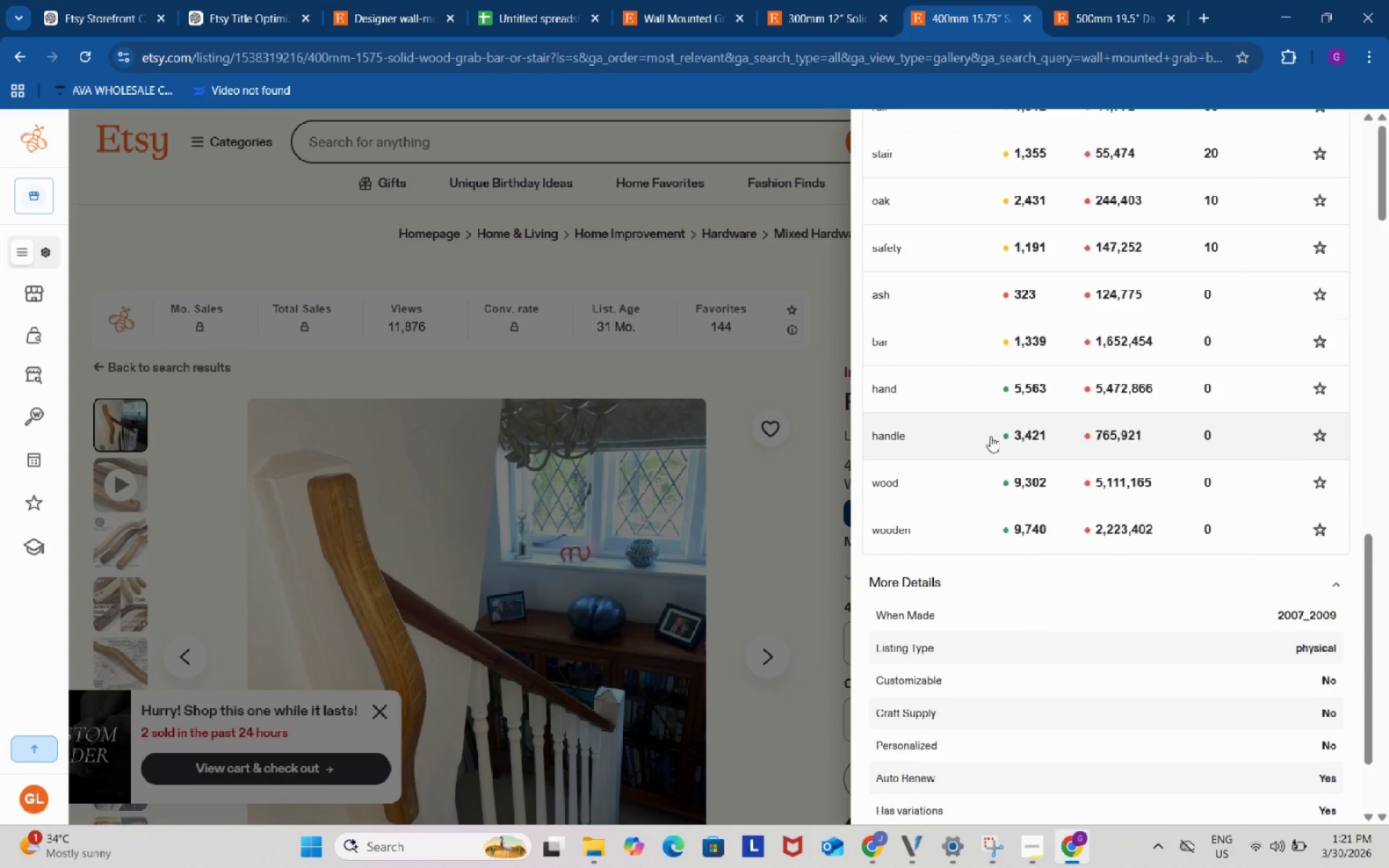 
scroll: coordinate [993, 435], scroll_direction: up, amount: 3.0
 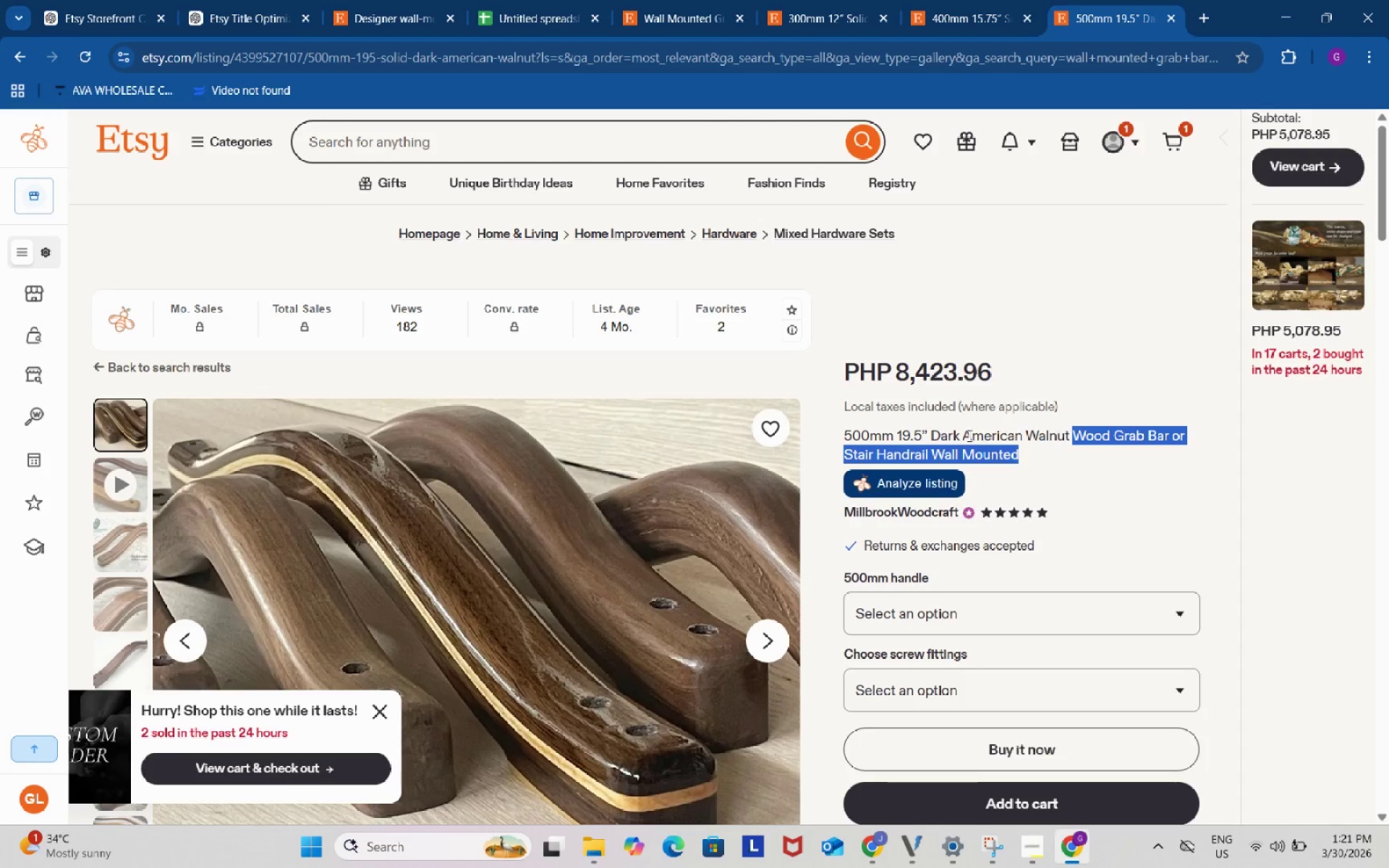 
left_click([907, 496])
 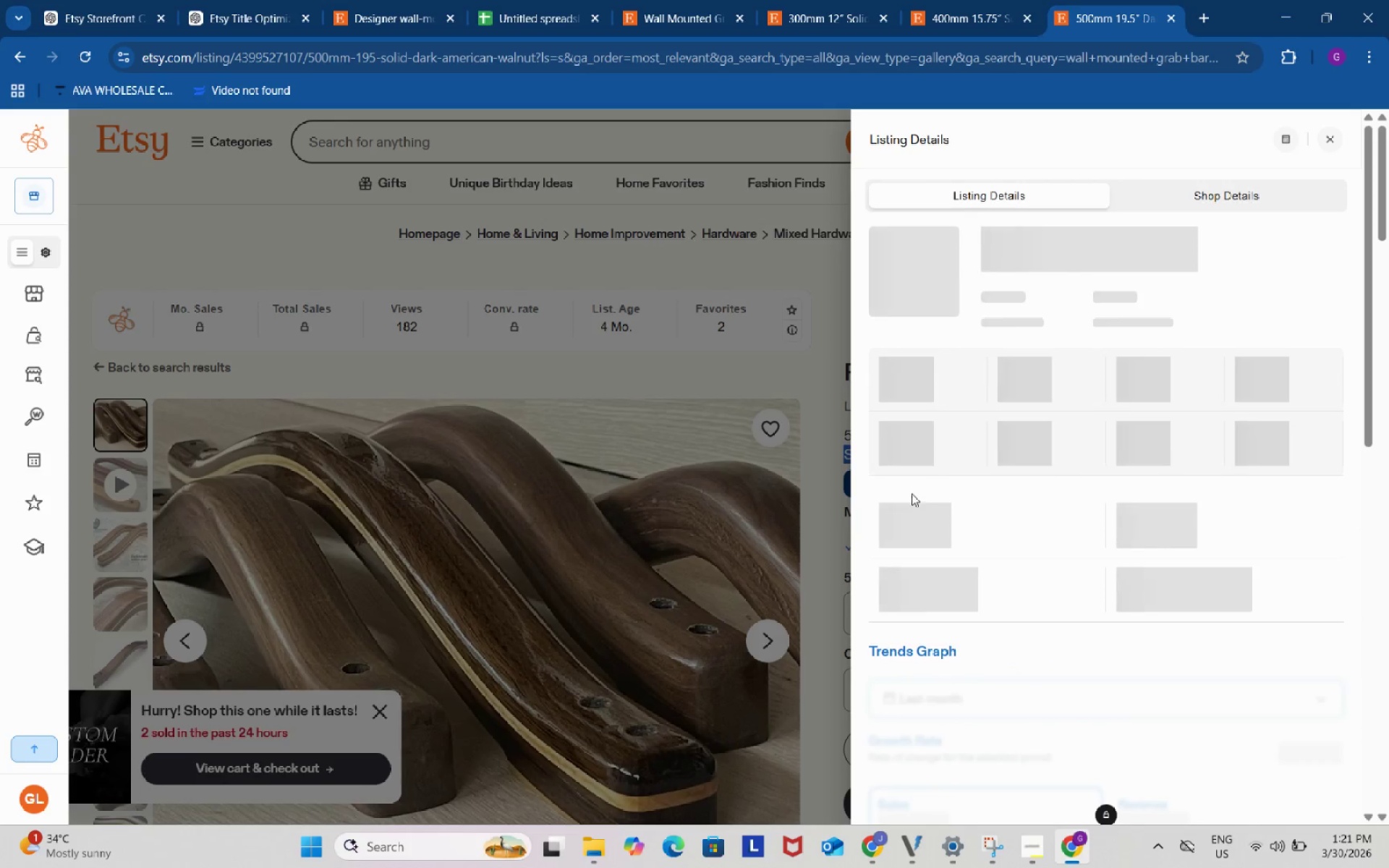 
scroll: coordinate [1029, 447], scroll_direction: down, amount: 9.0
 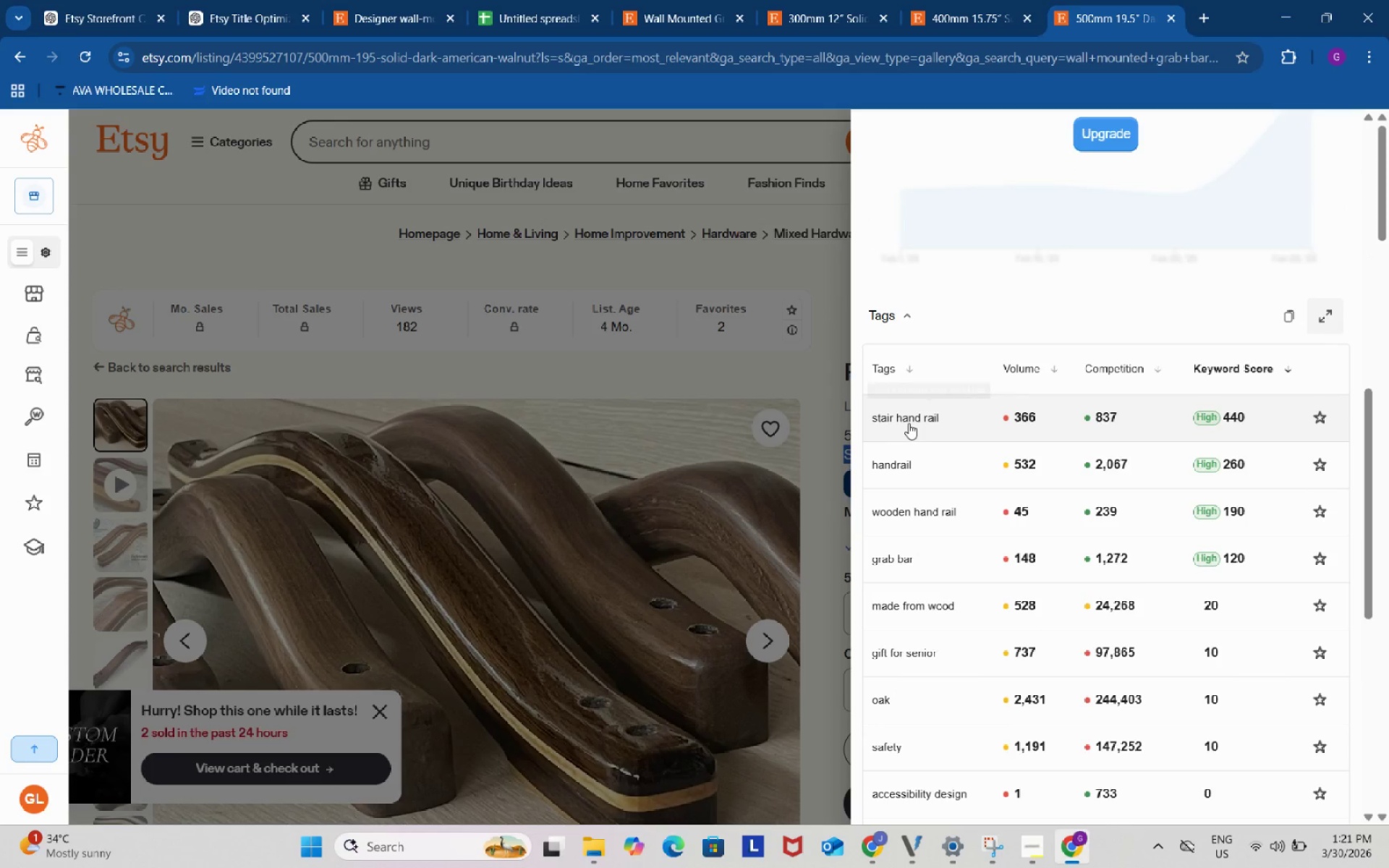 
left_click([909, 421])
 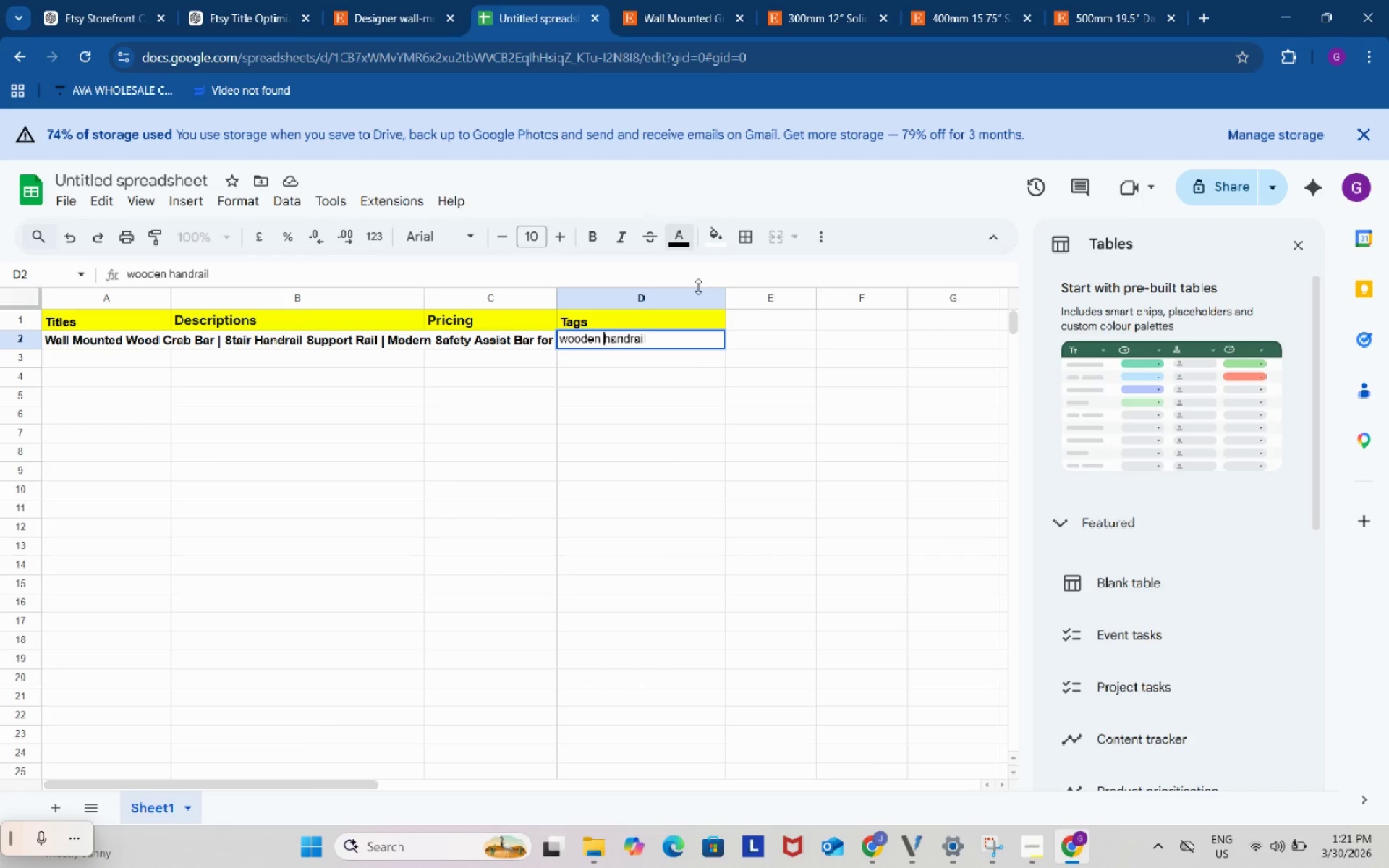 
left_click([672, 355])
 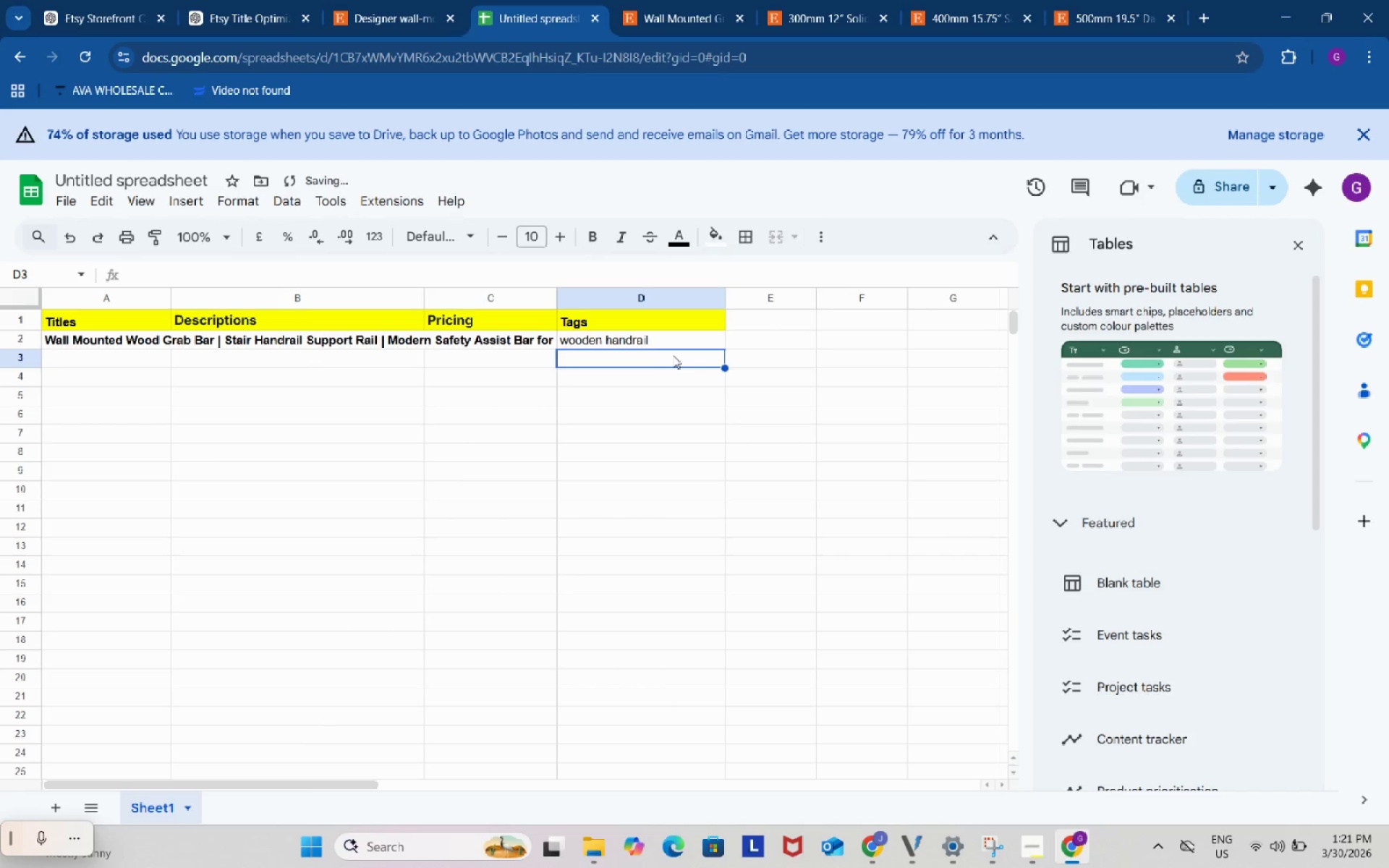 
key(Control+ControlLeft)
 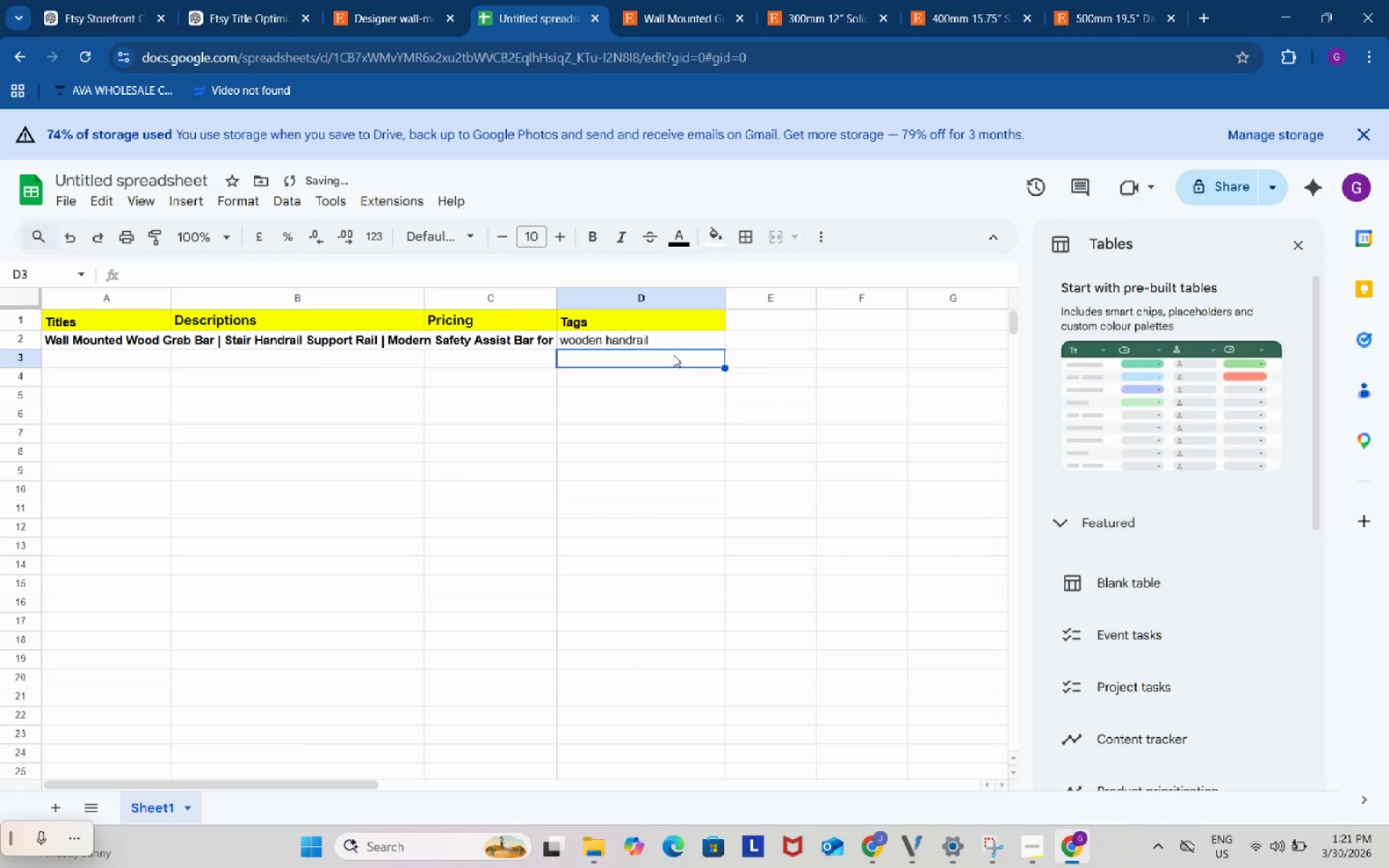 
key(Control+V)
 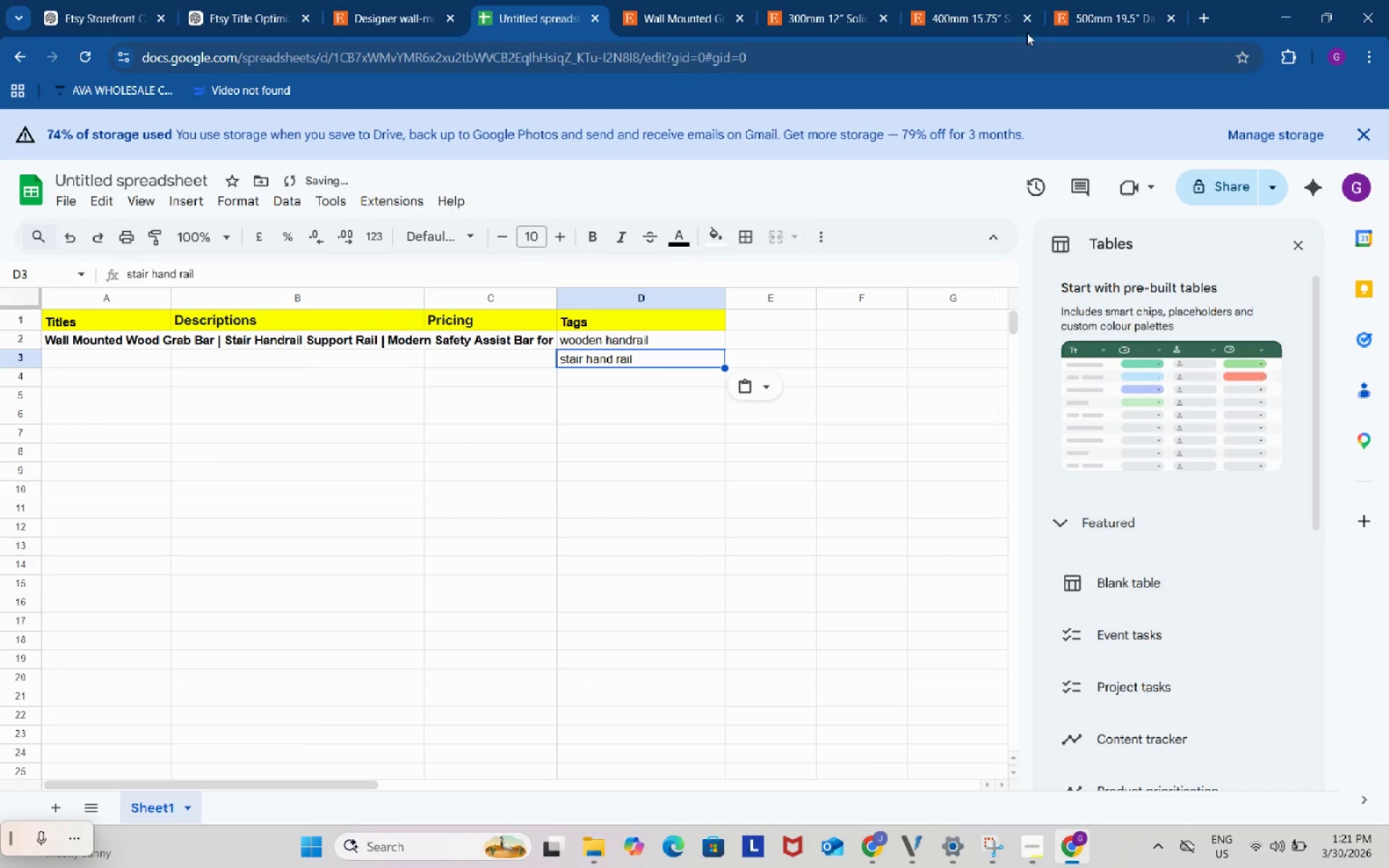 
left_click([1087, 0])
 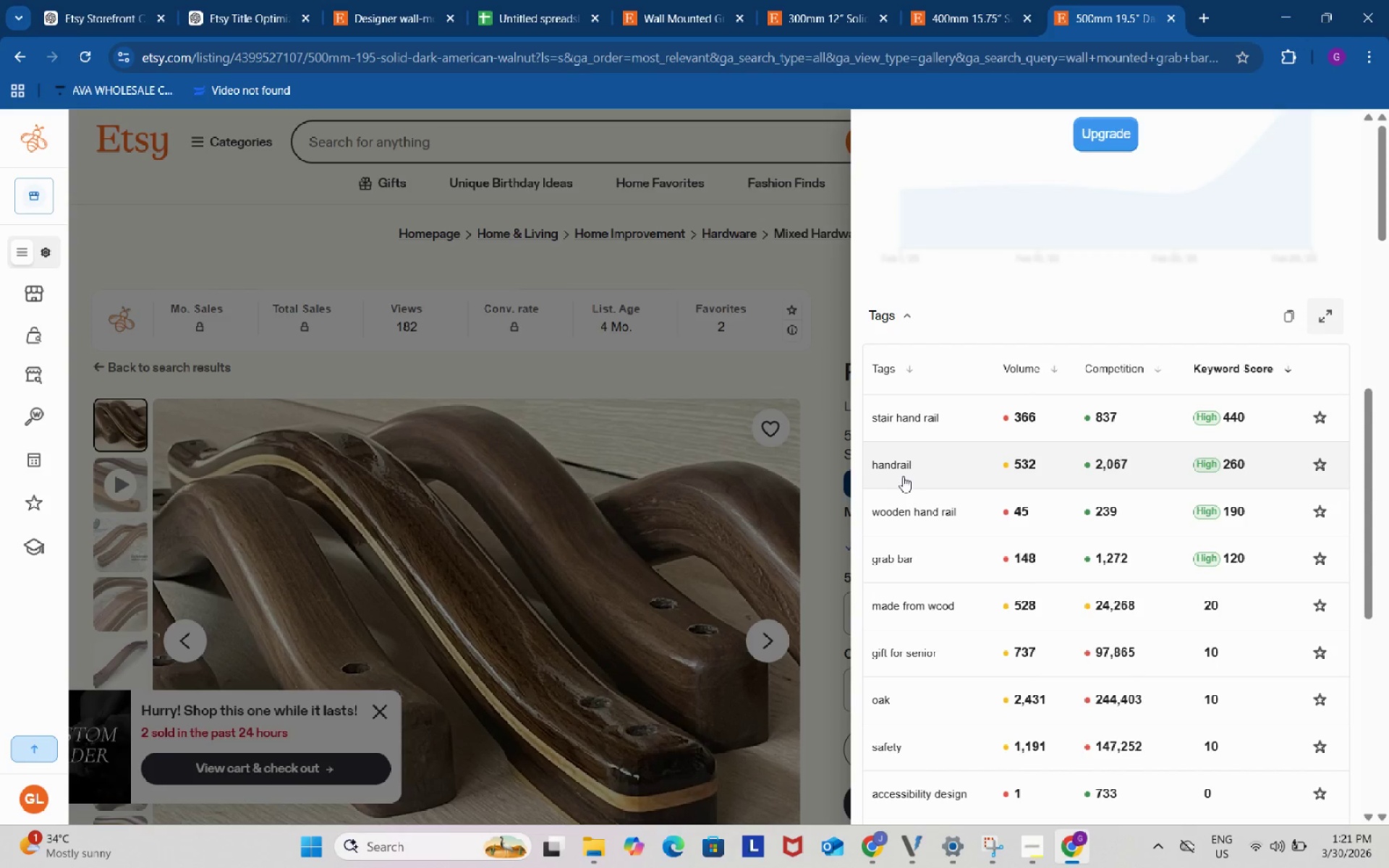 
left_click([903, 467])
 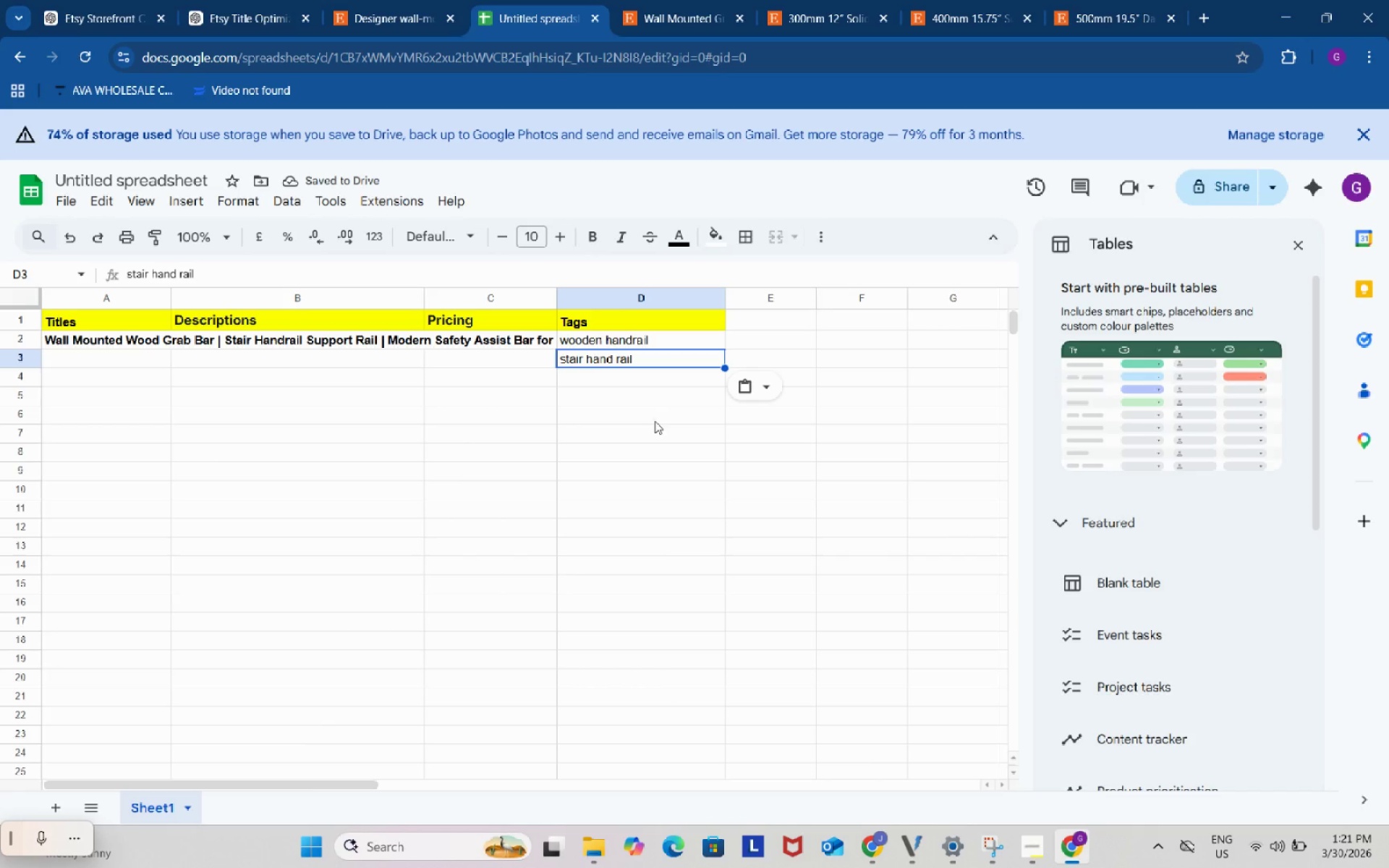 
double_click([654, 383])
 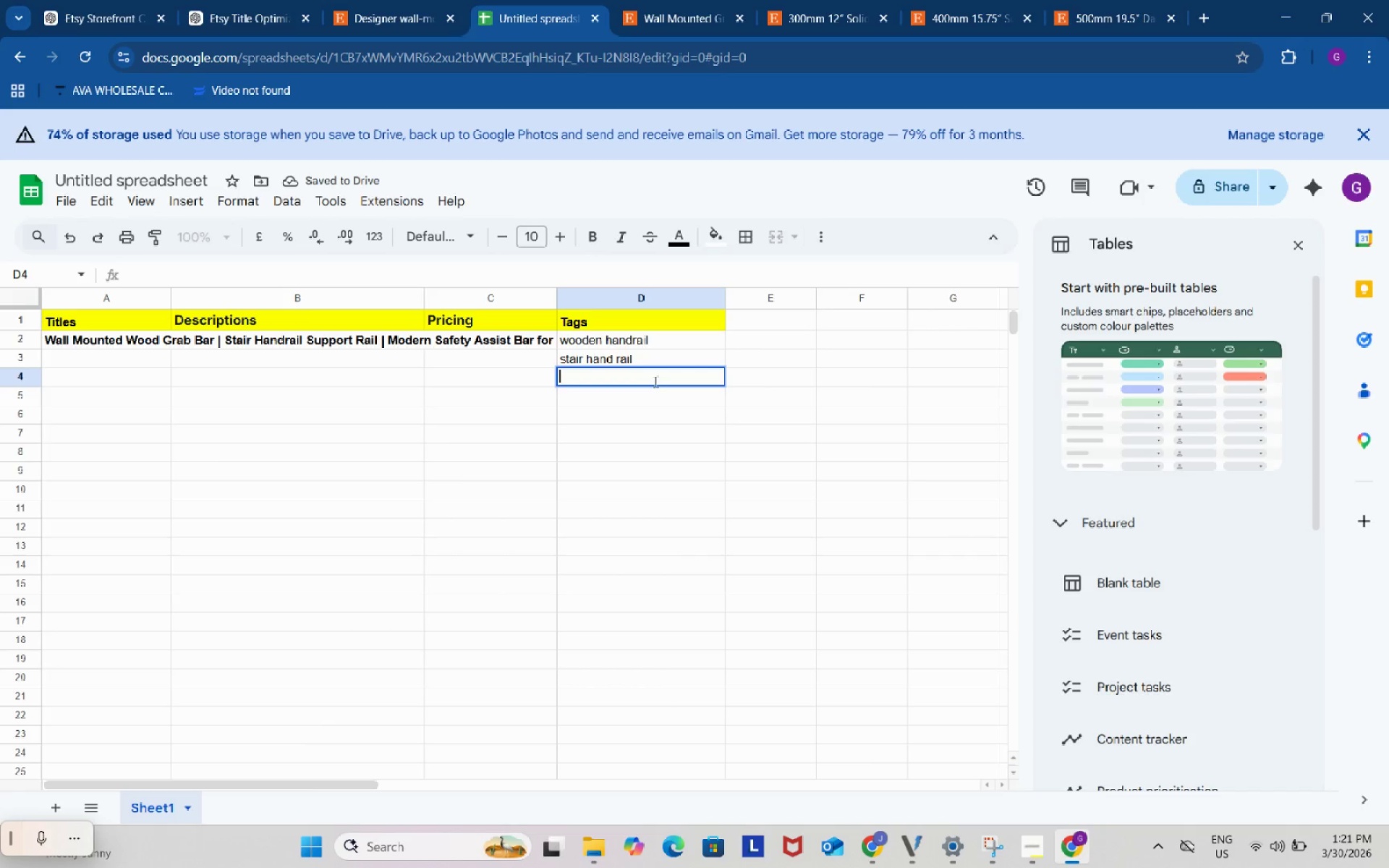 
key(Control+ControlLeft)
 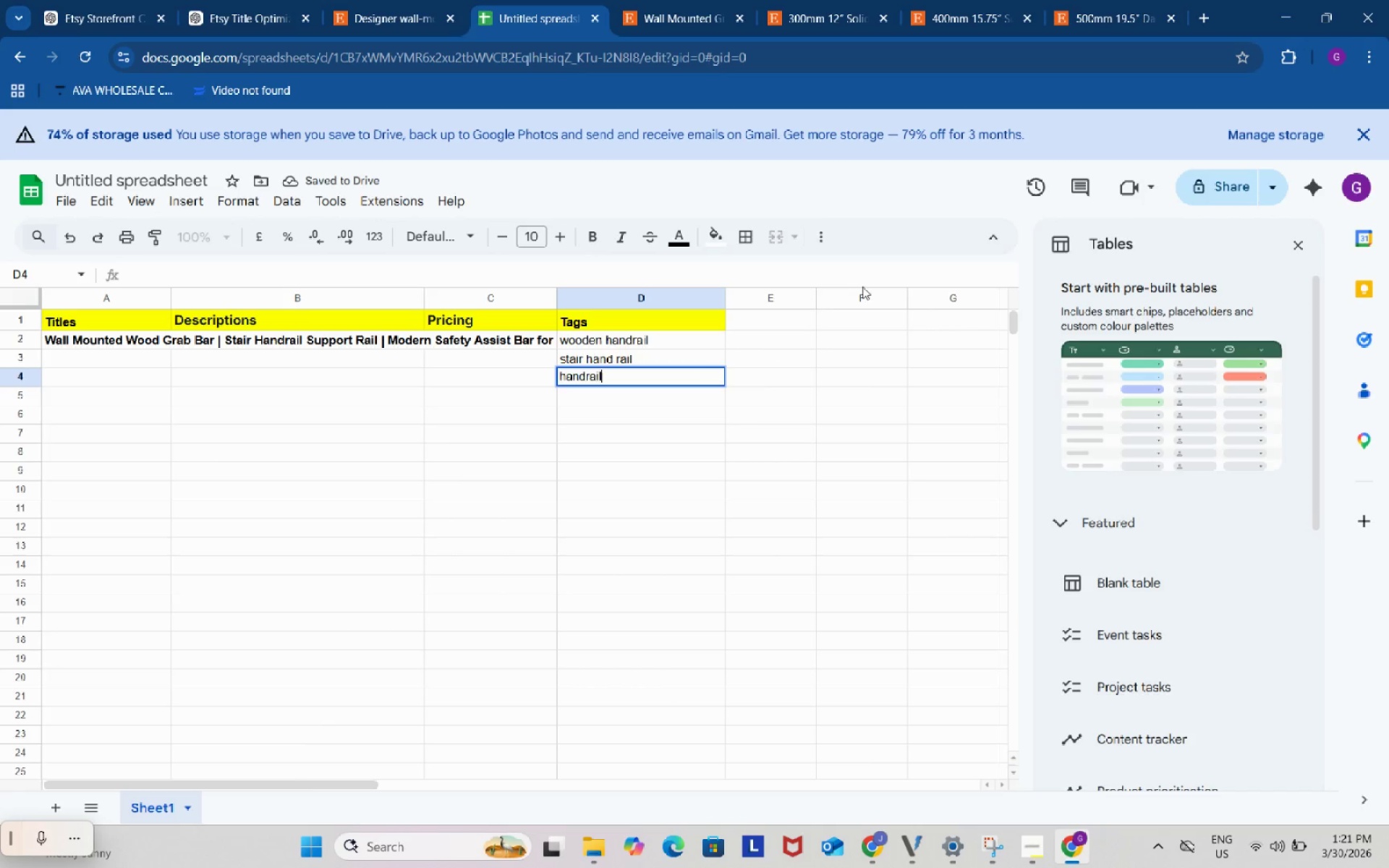 
key(Control+V)
 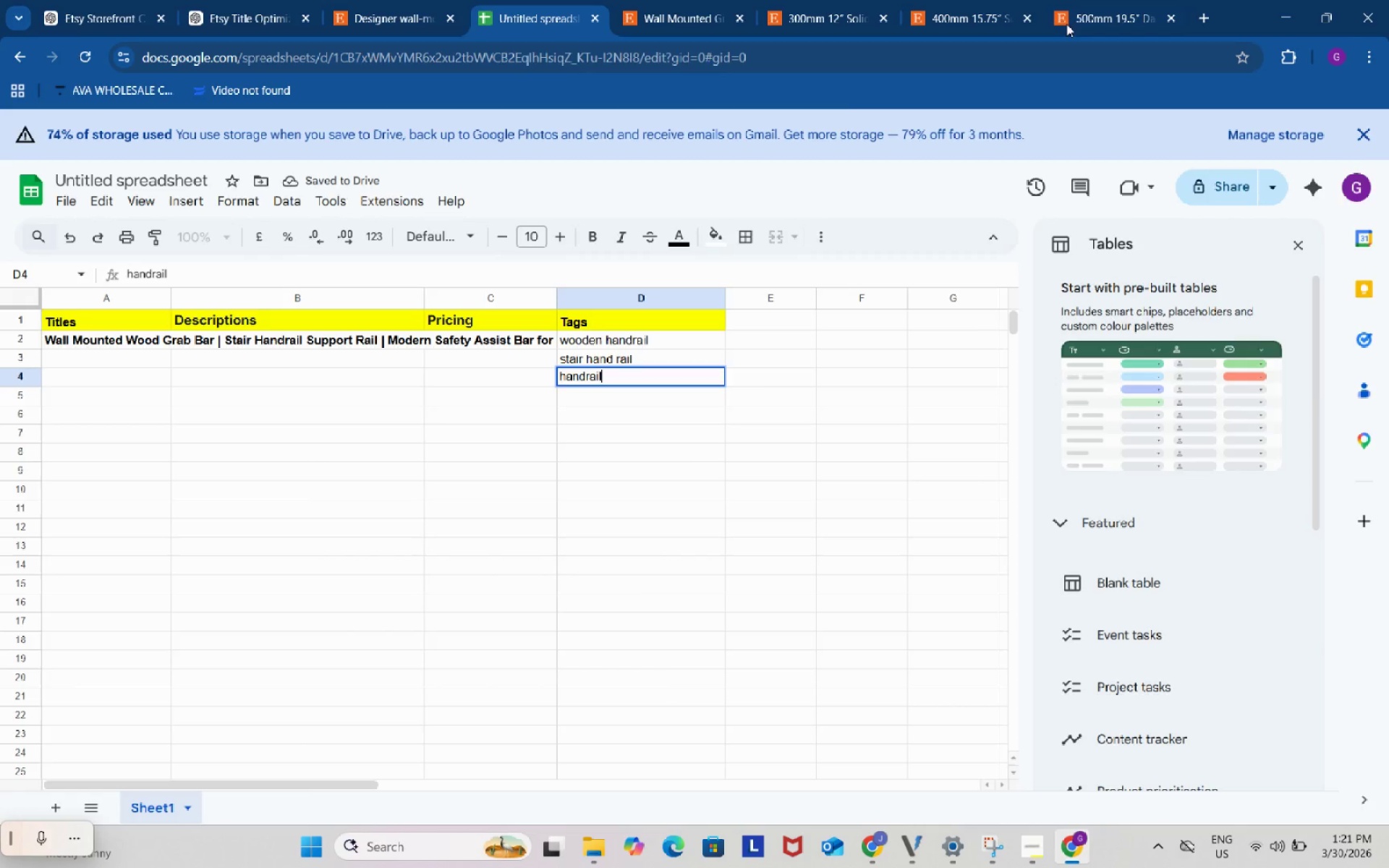 
left_click([1085, 9])
 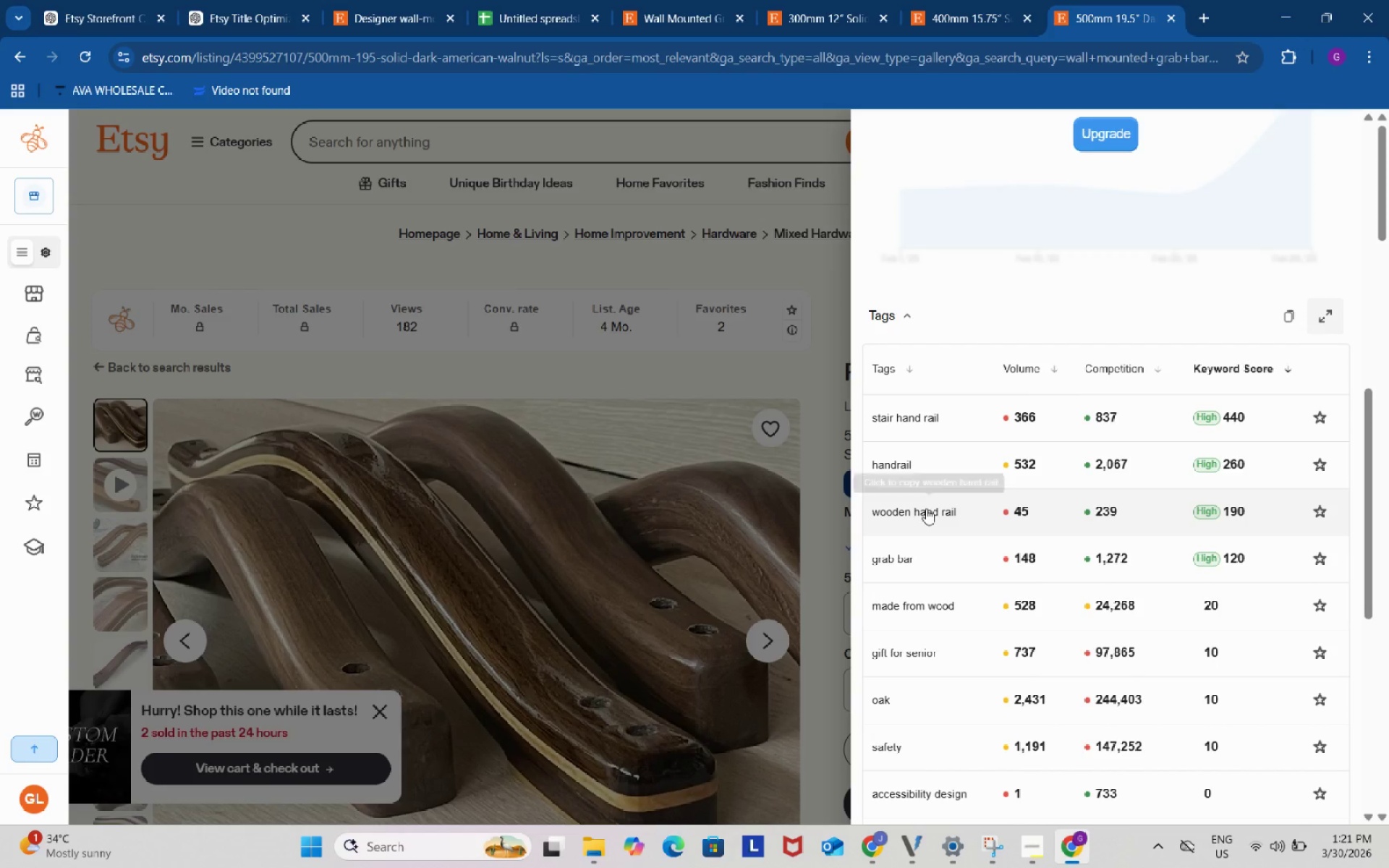 
left_click([926, 509])
 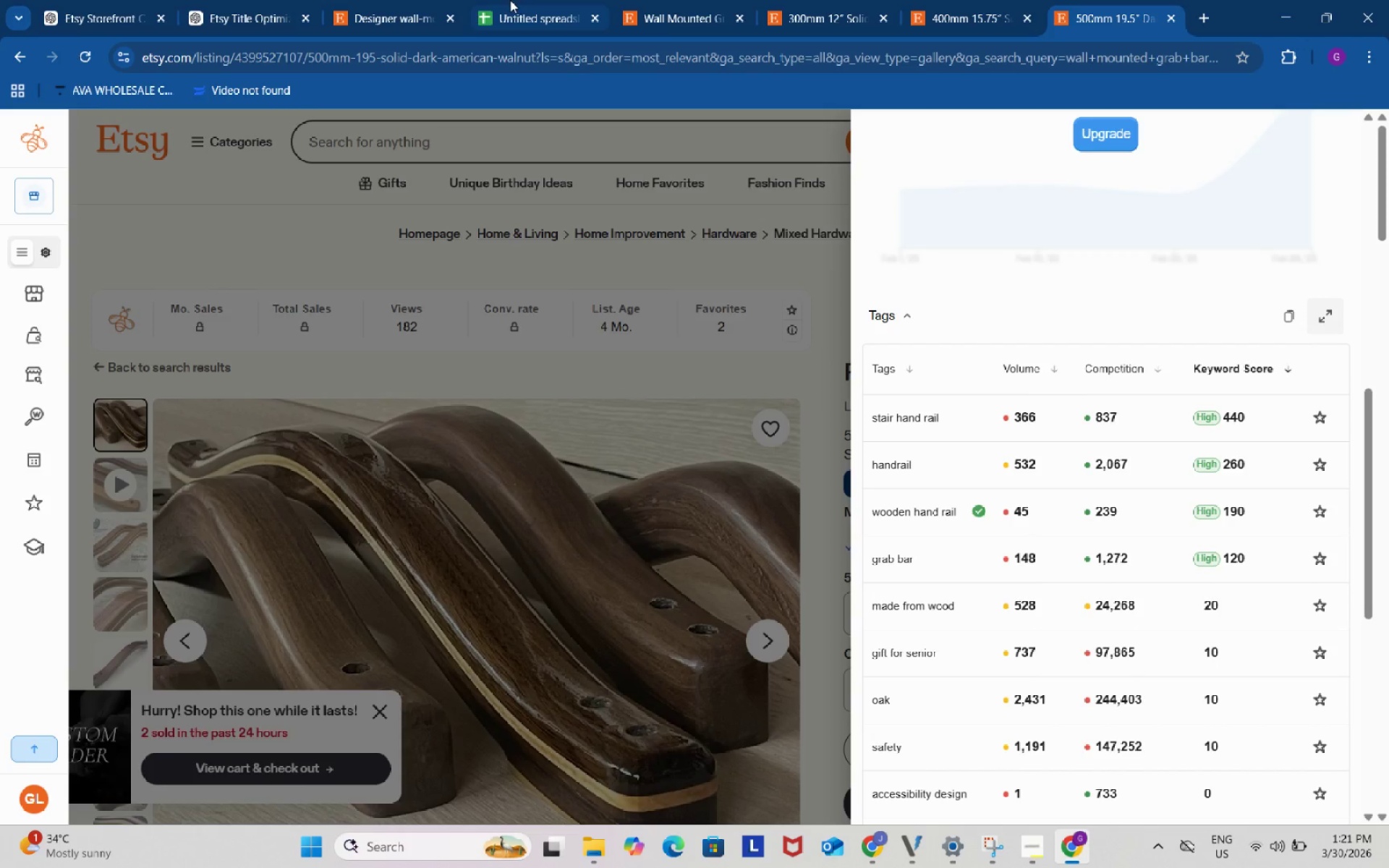 
left_click([505, 0])
 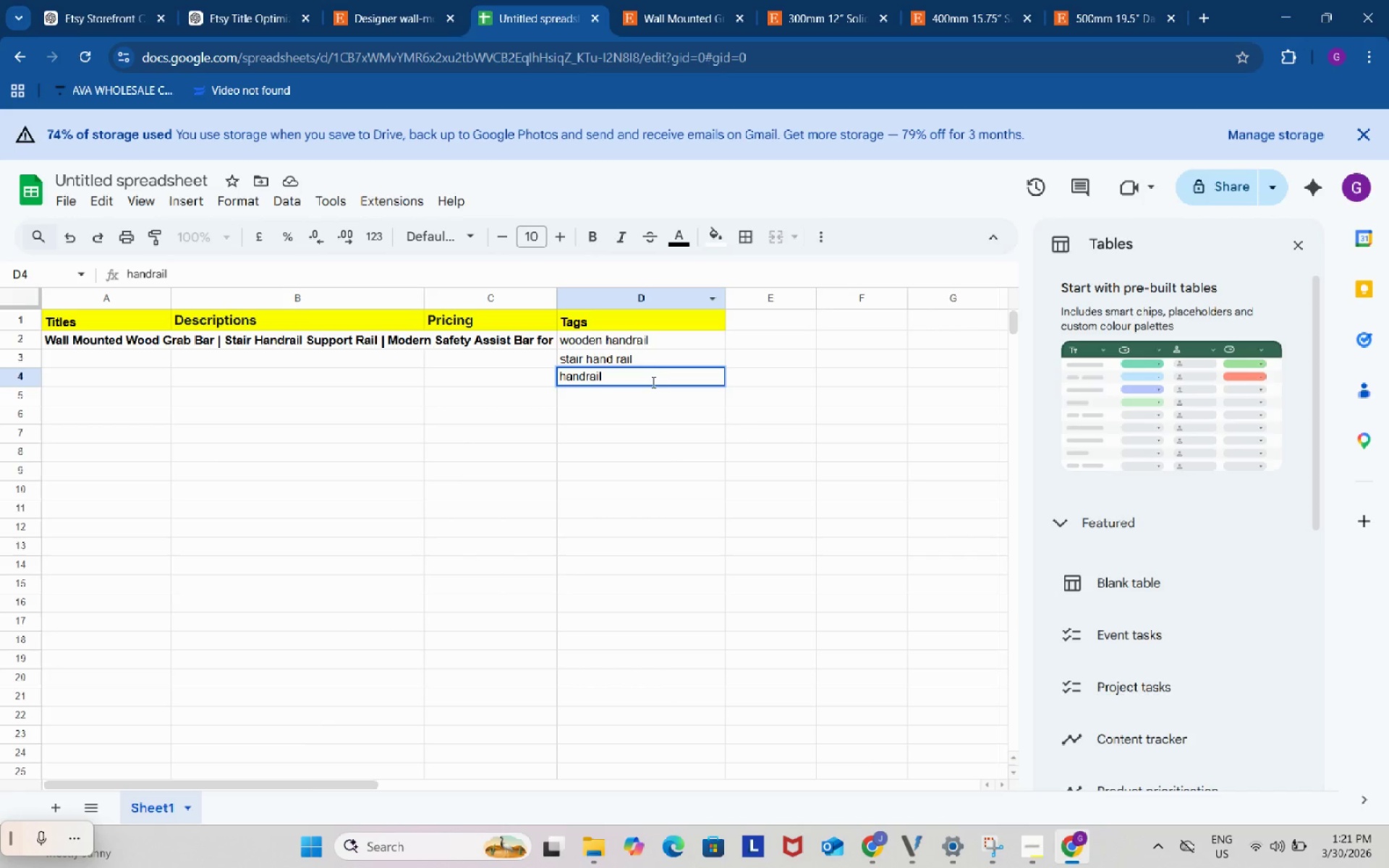 
left_click([651, 377])
 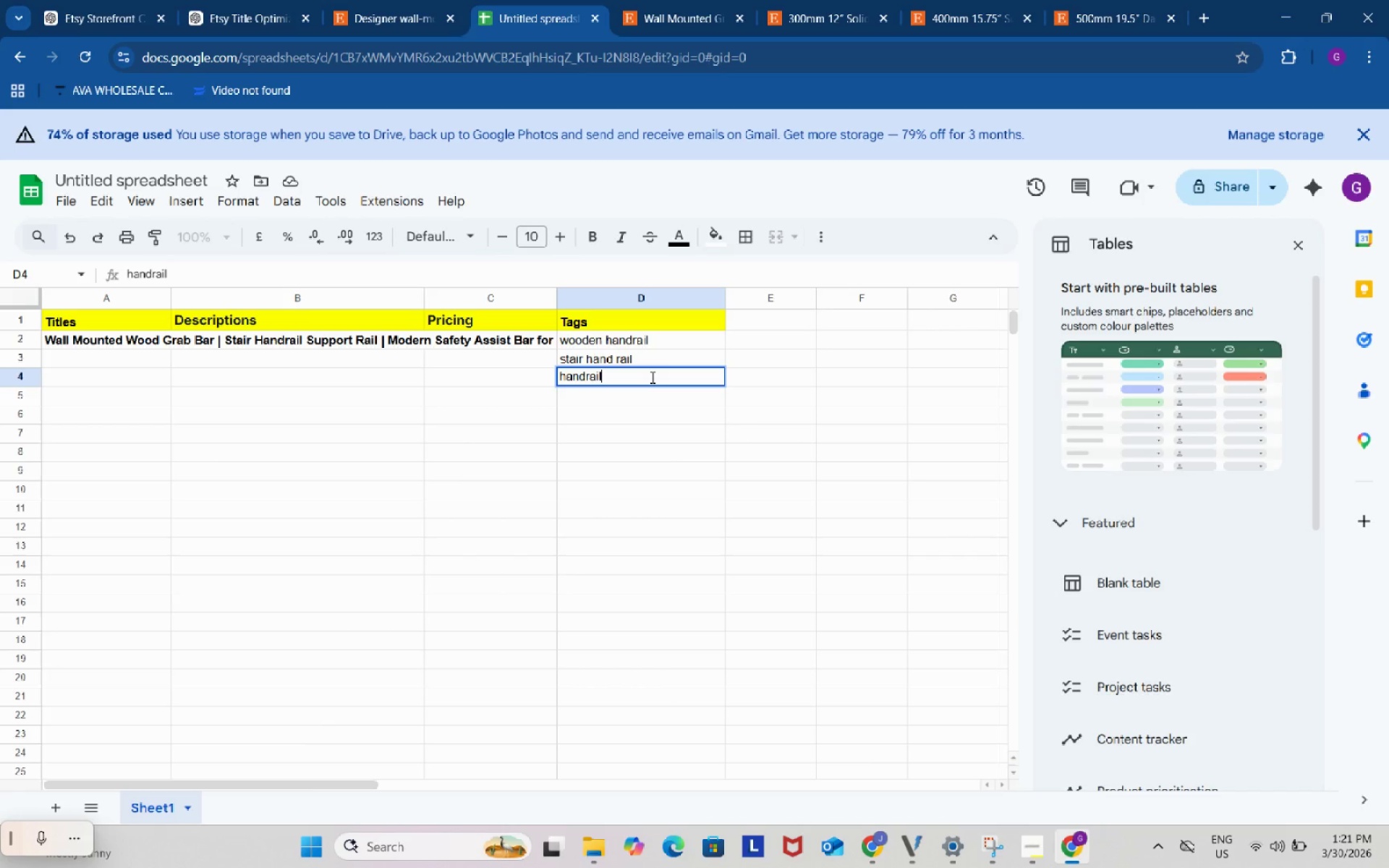 
key(Control+ControlLeft)
 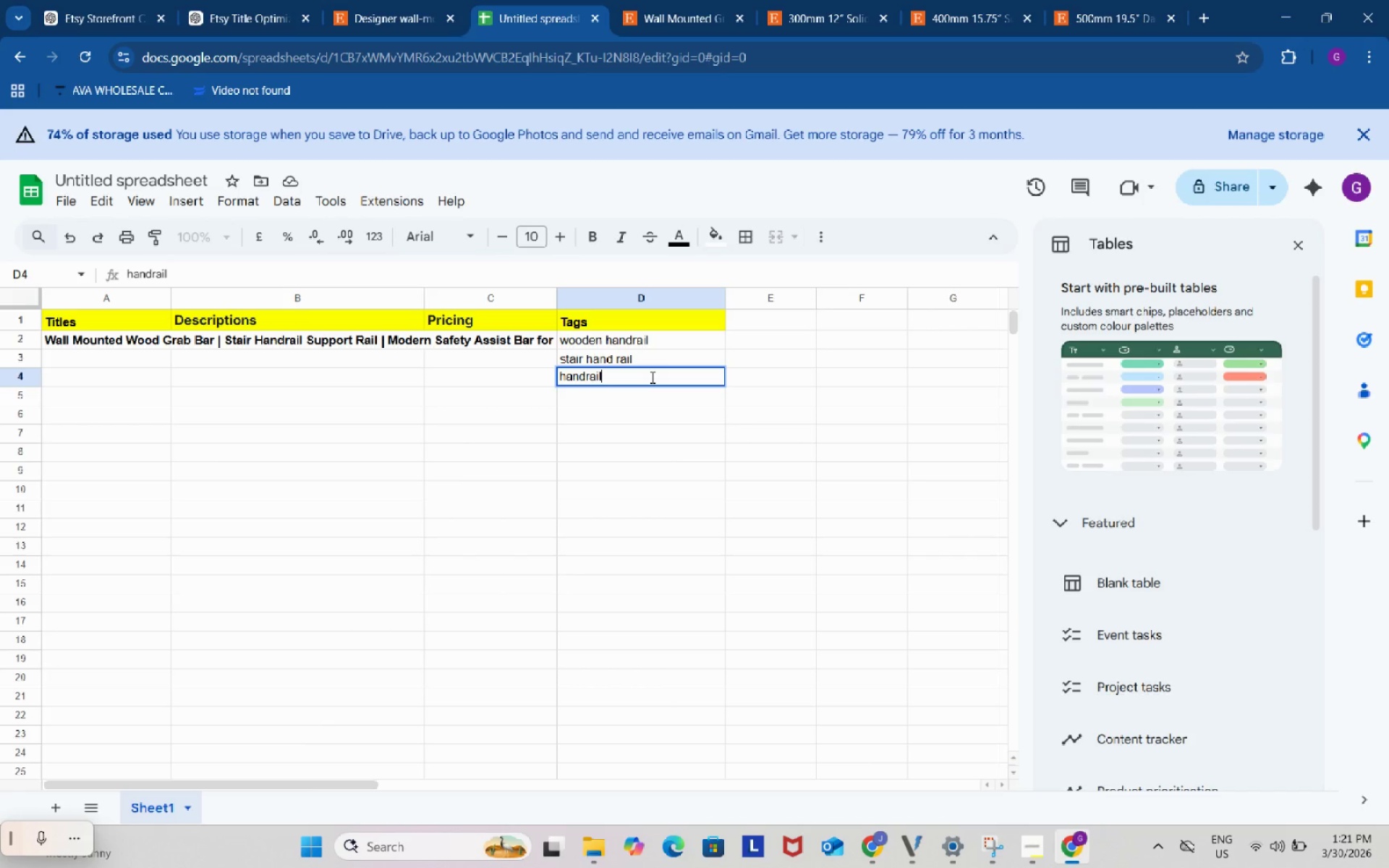 
key(Control+A)
 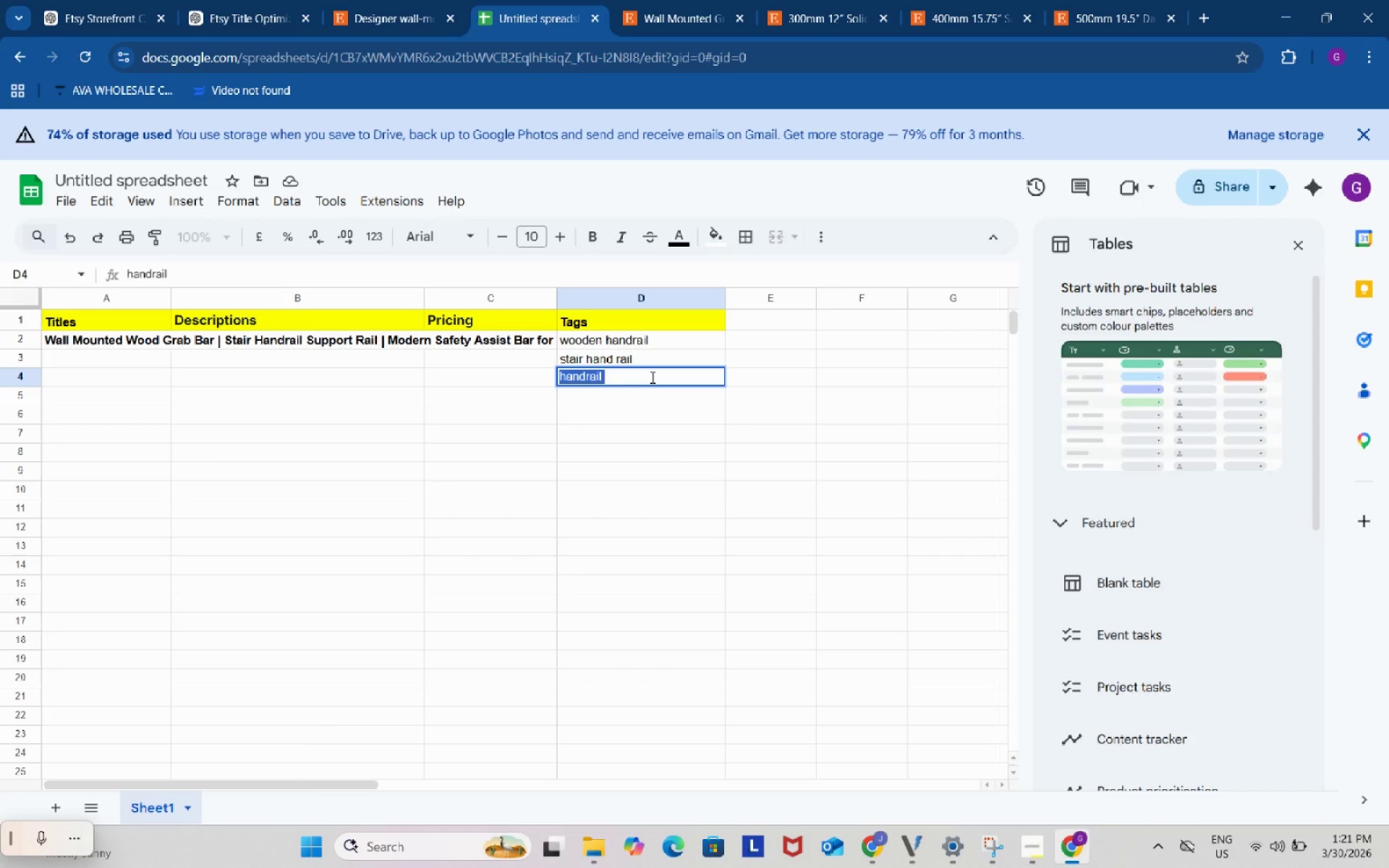 
key(Control+V)
 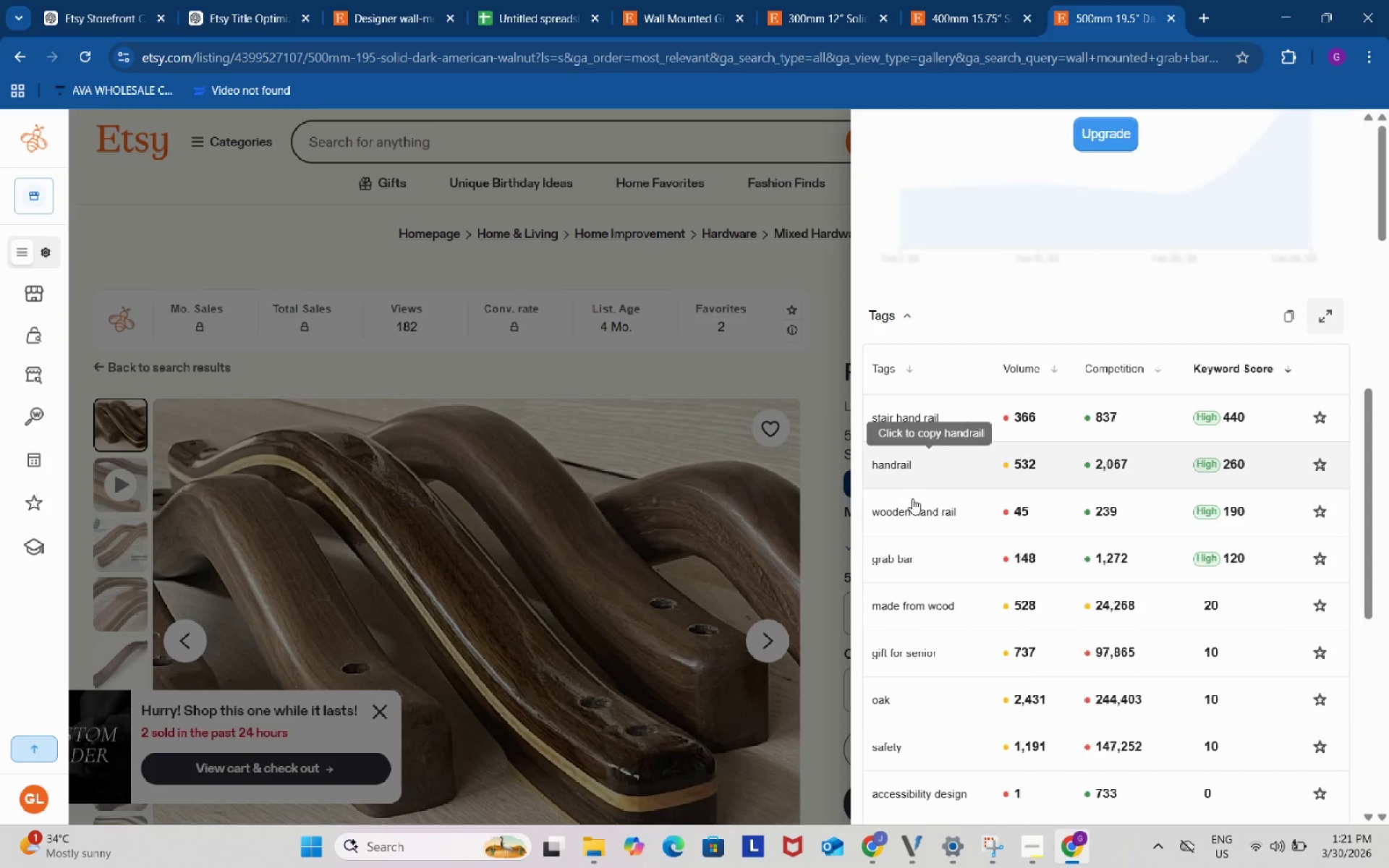 
left_click([909, 558])
 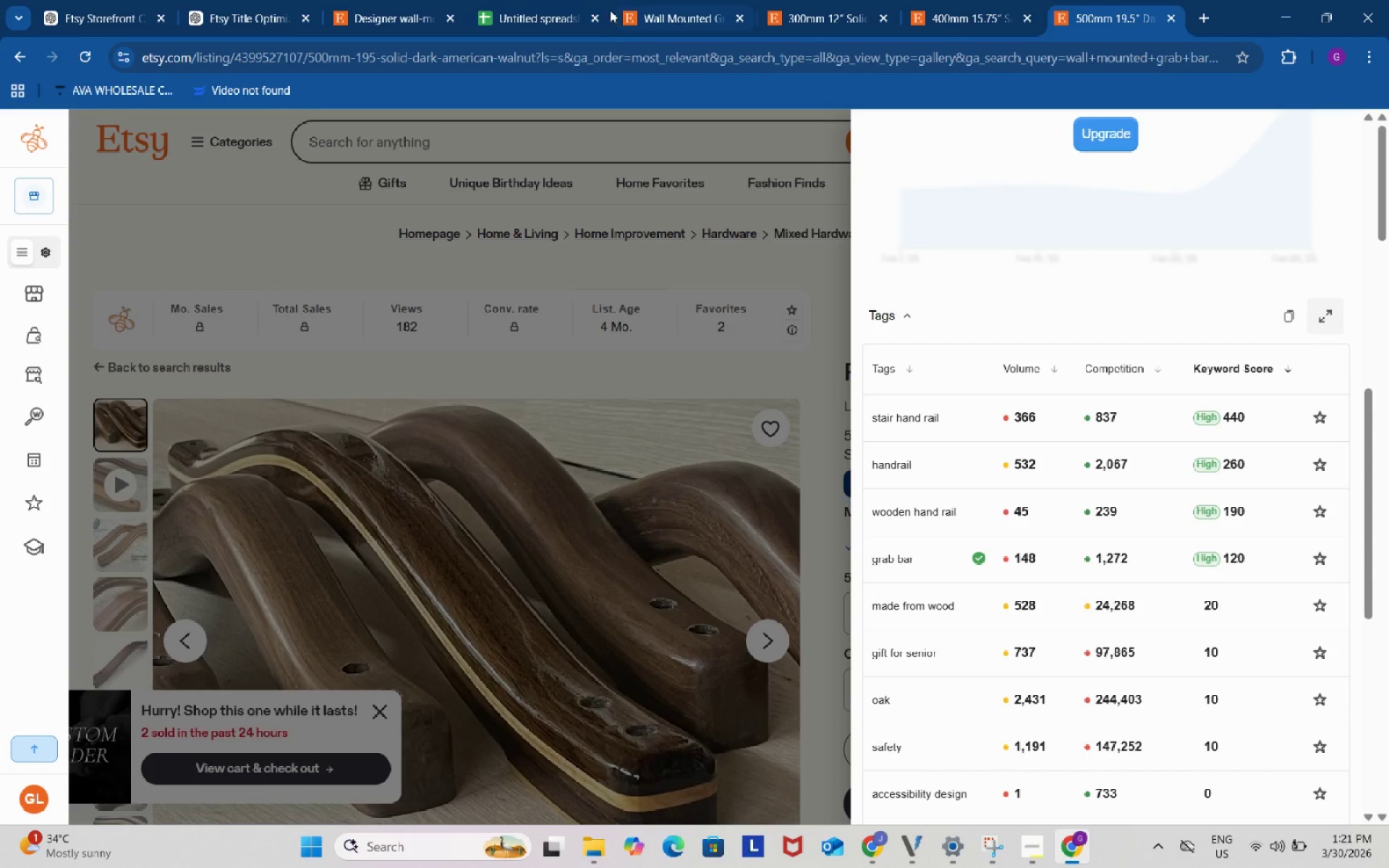 
left_click([554, 0])
 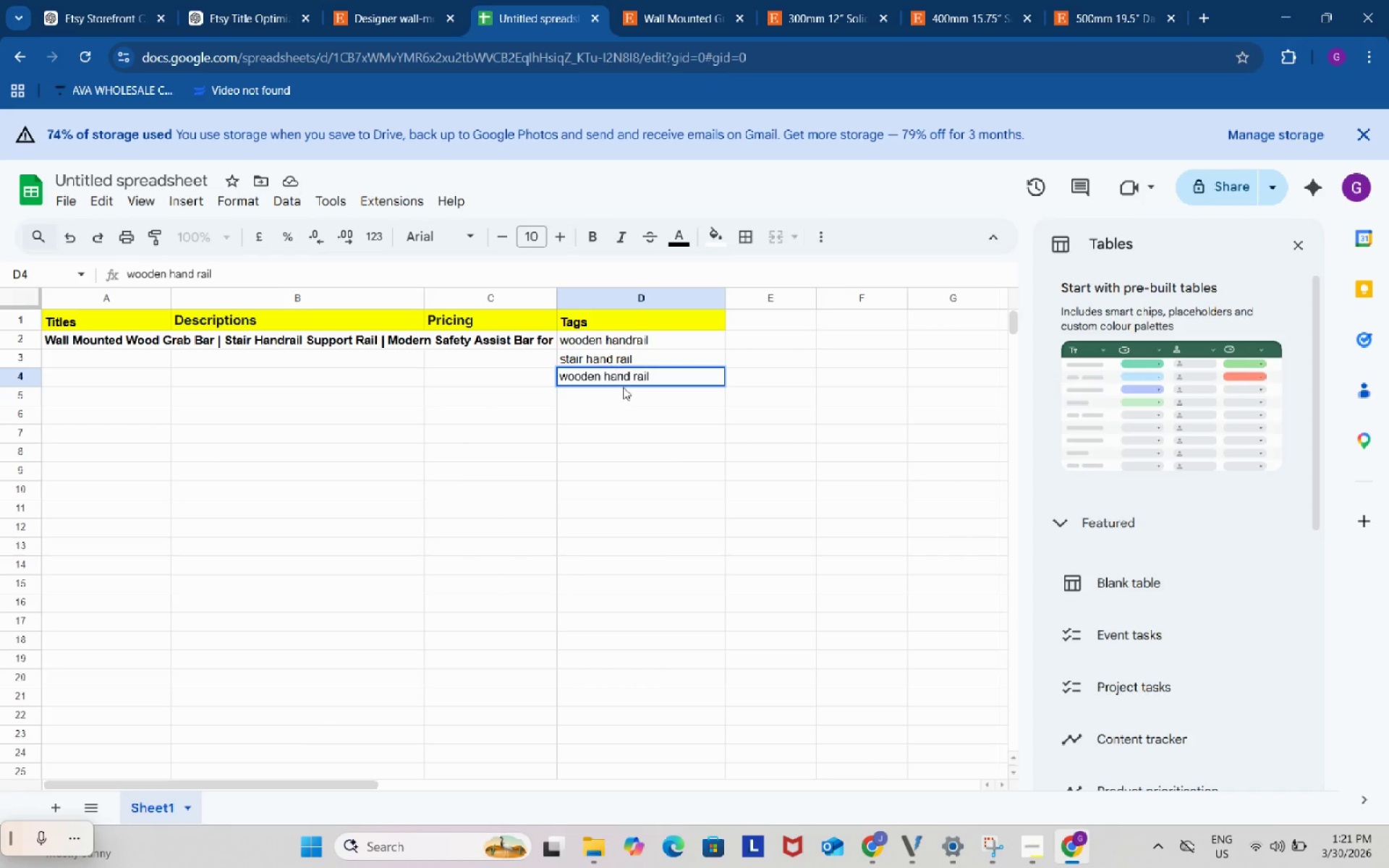 
left_click([630, 395])
 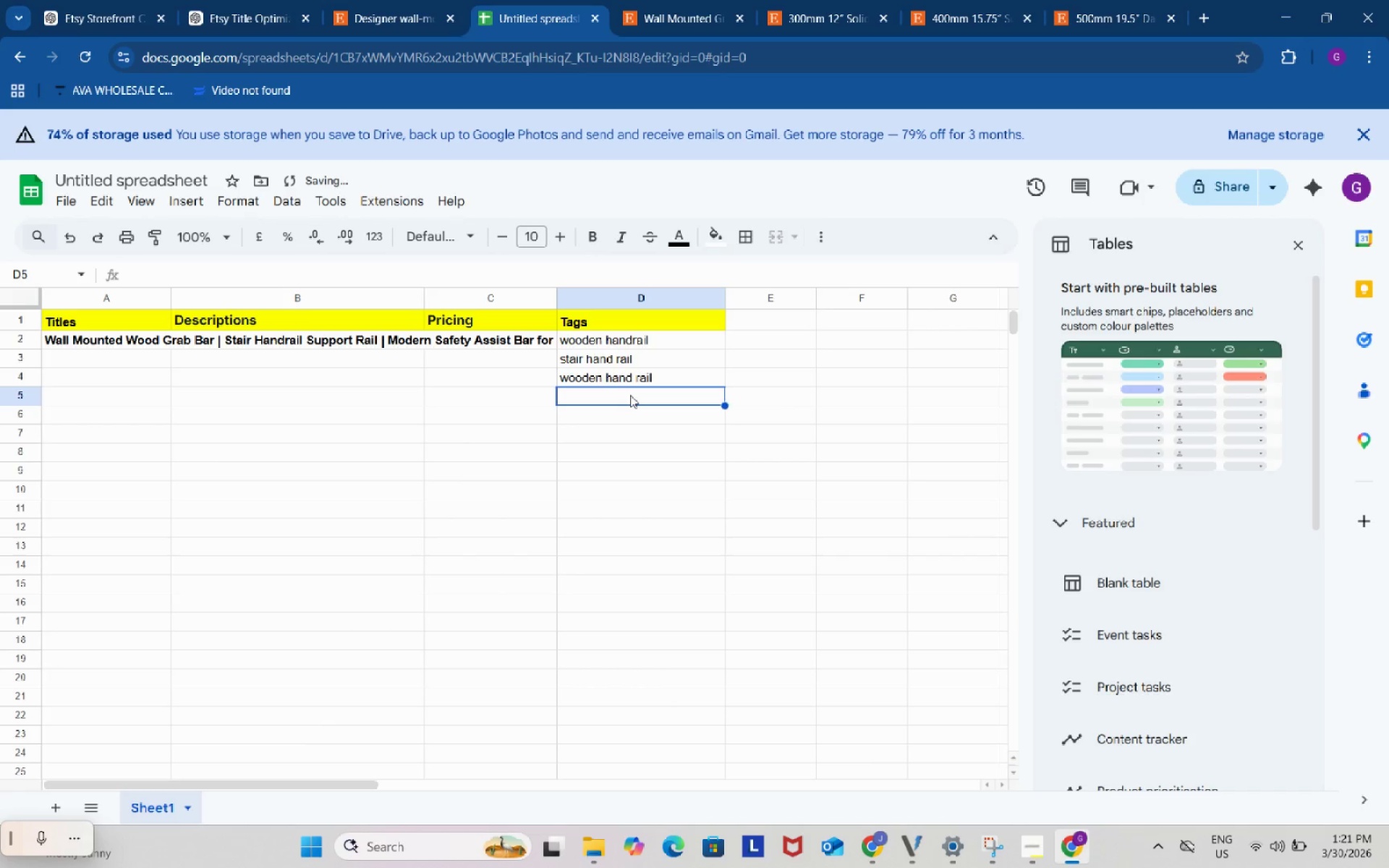 
key(Control+ControlLeft)
 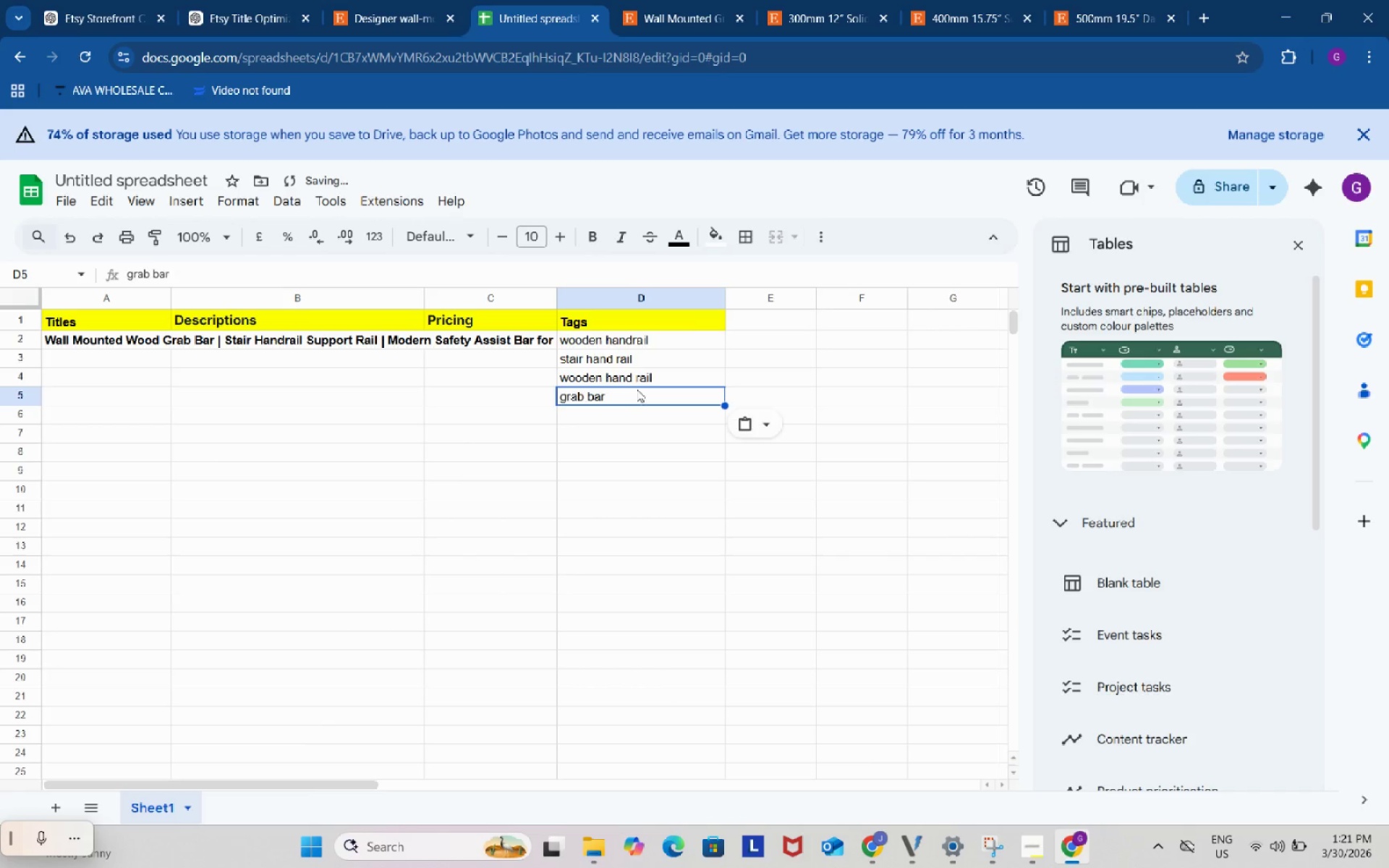 
key(Control+V)
 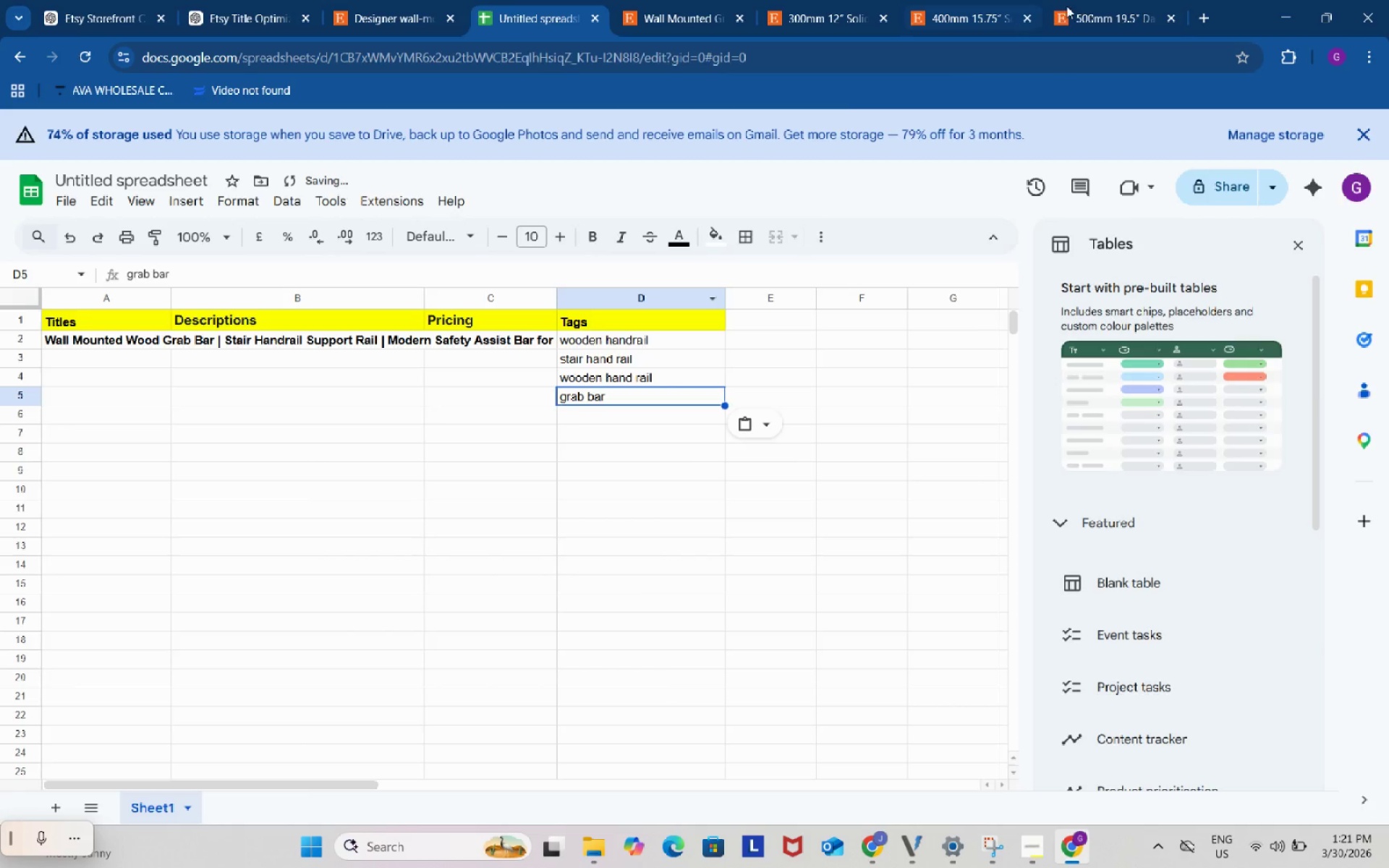 
left_click([1107, 0])
 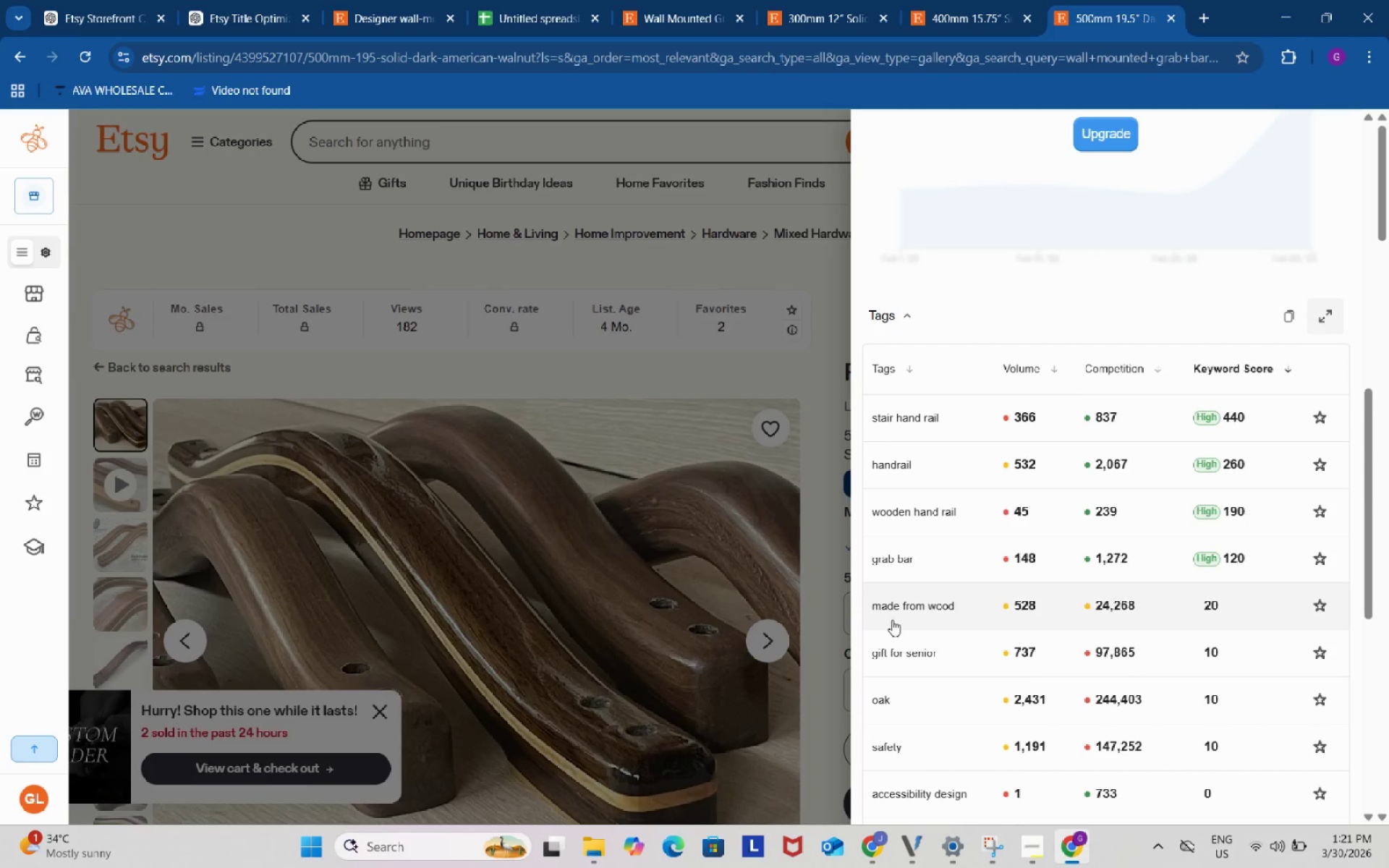 
left_click([898, 607])
 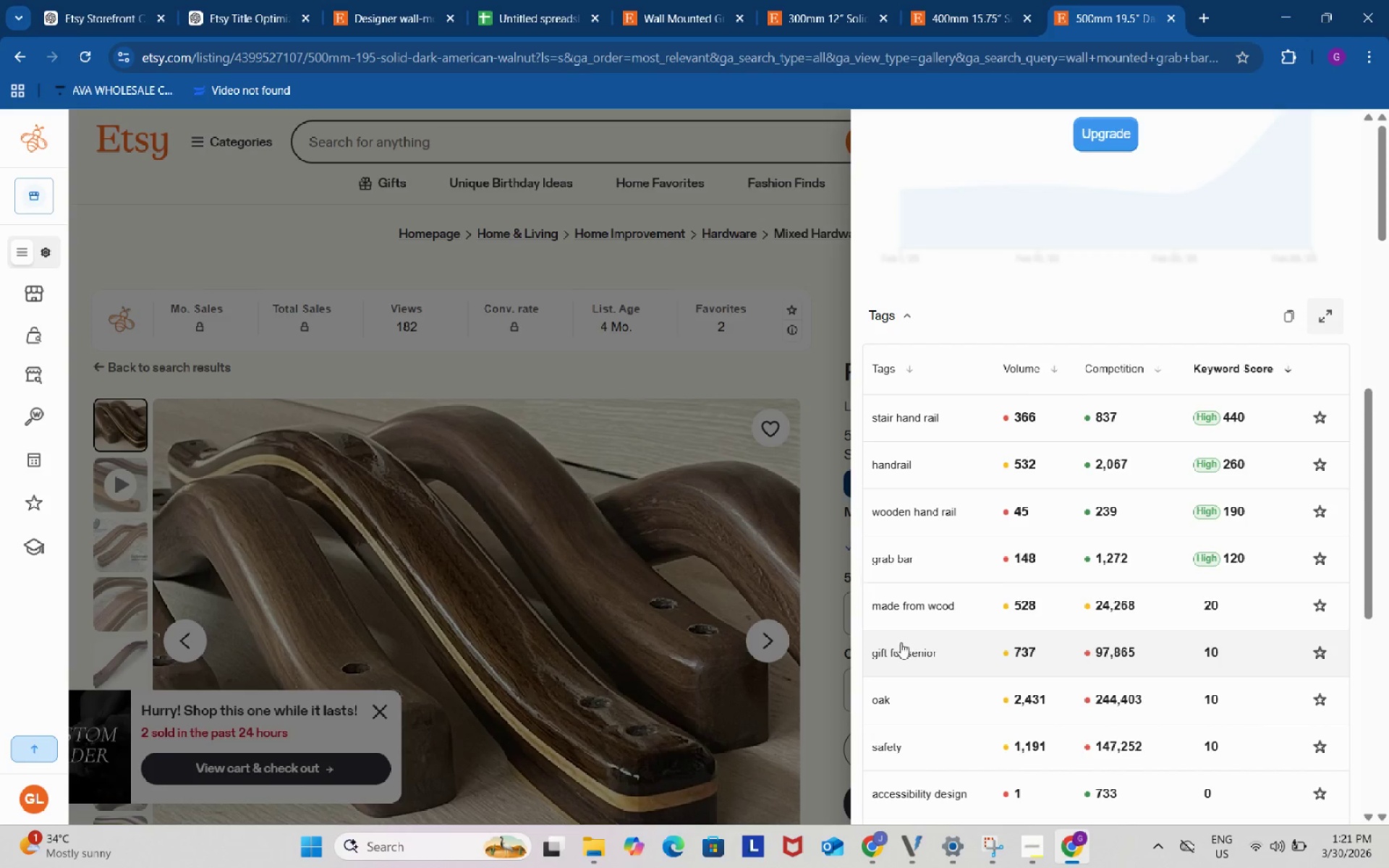 
left_click([904, 652])
 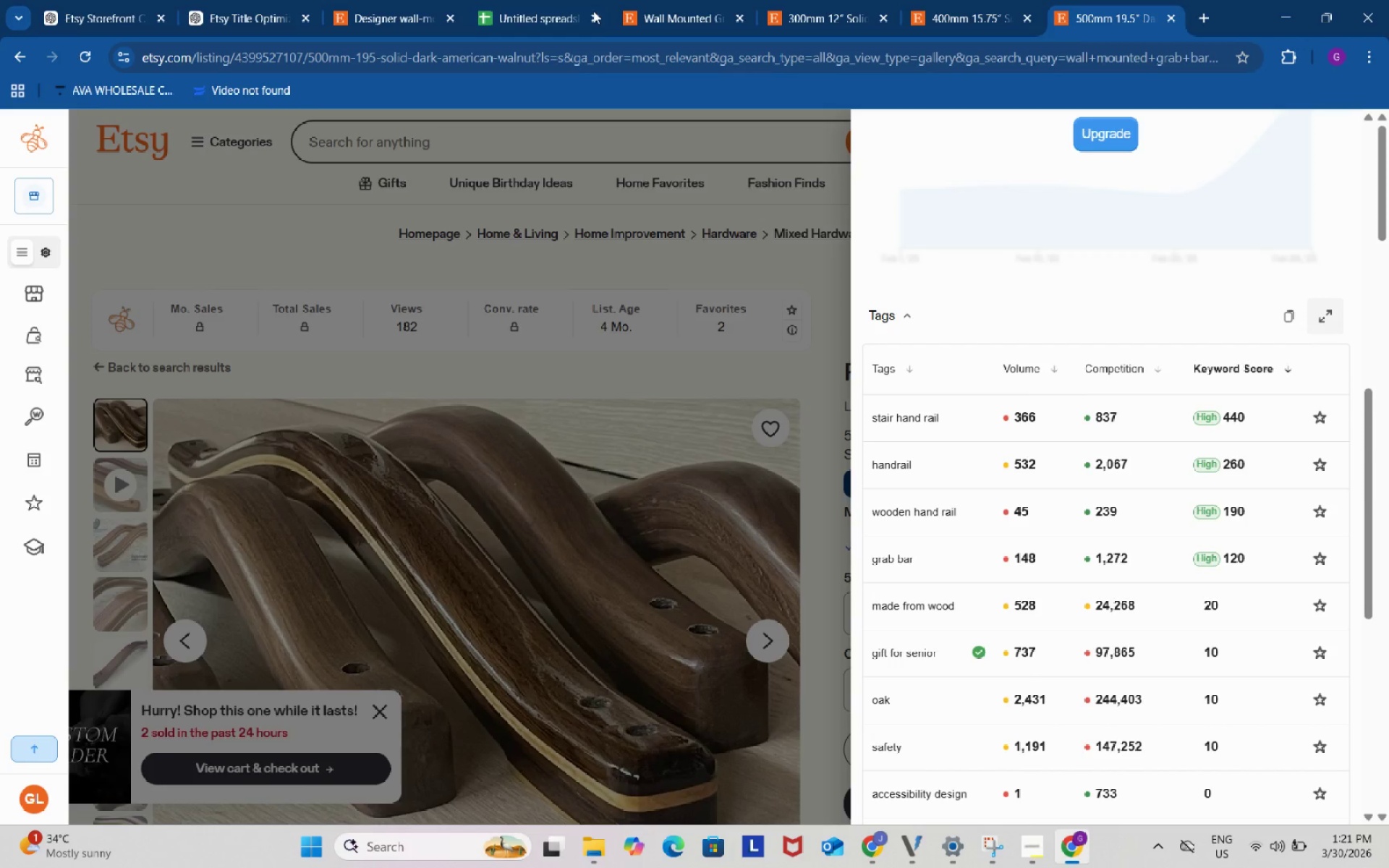 
left_click([554, 0])
 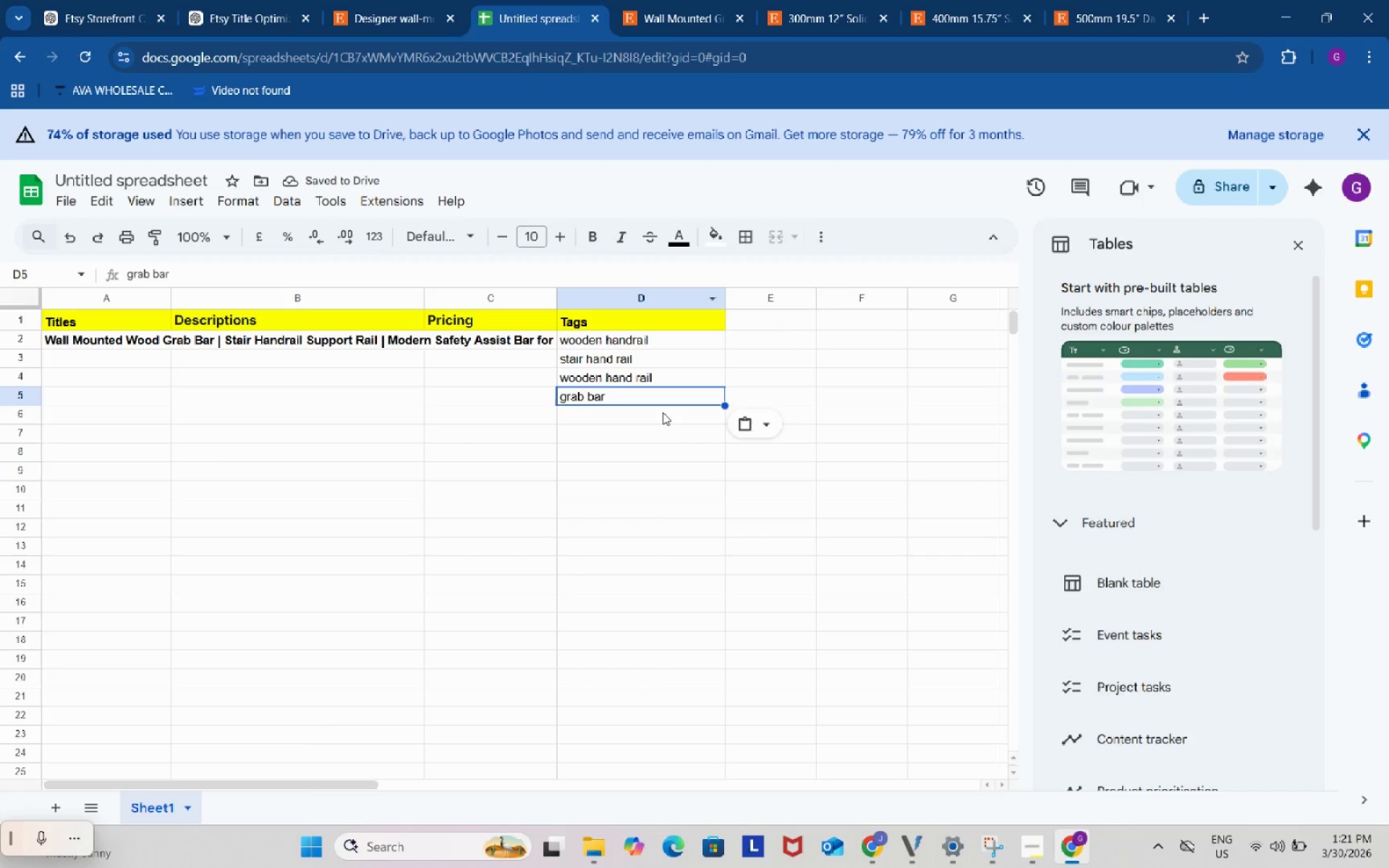 
left_click([663, 412])
 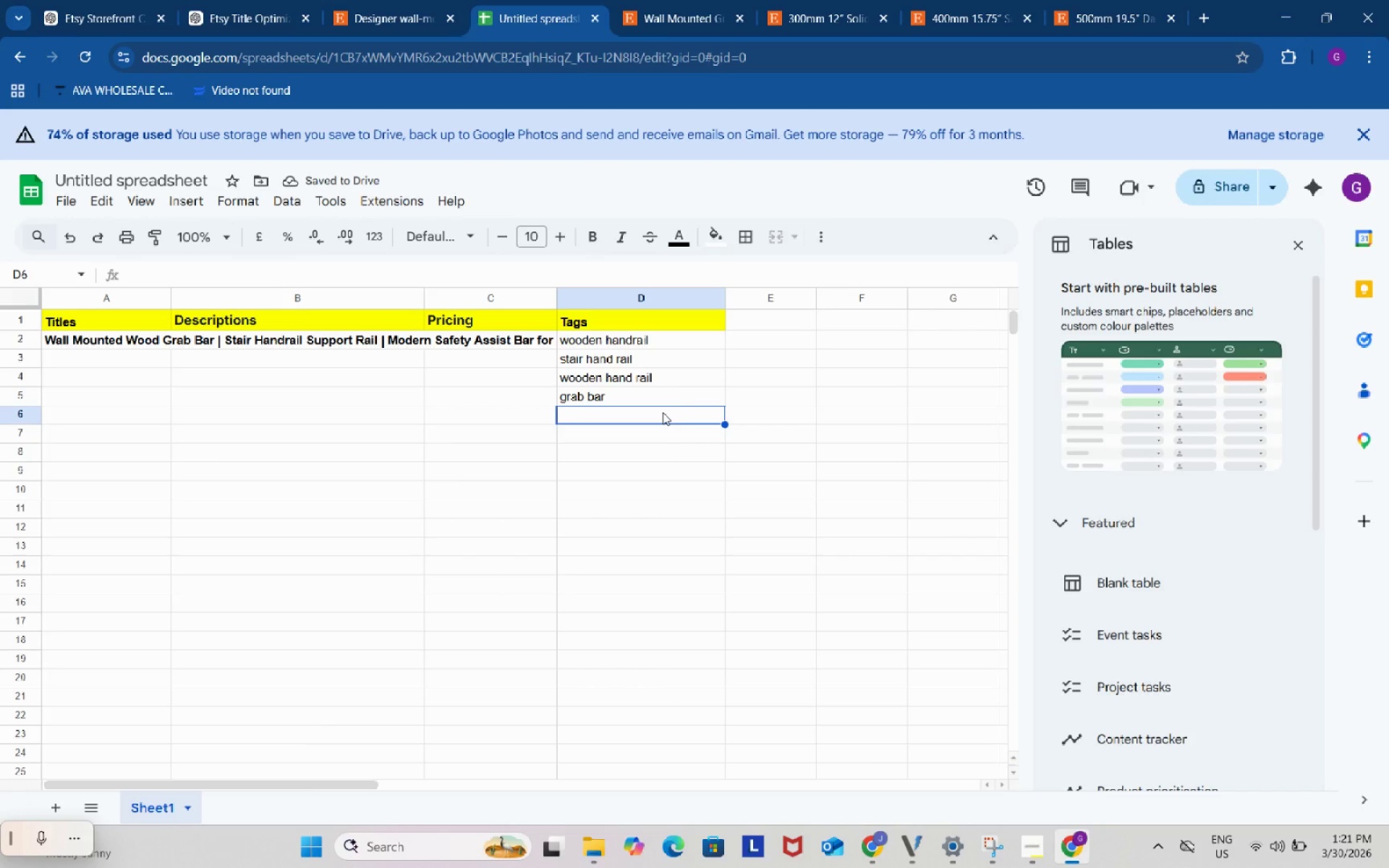 
key(Control+ControlLeft)
 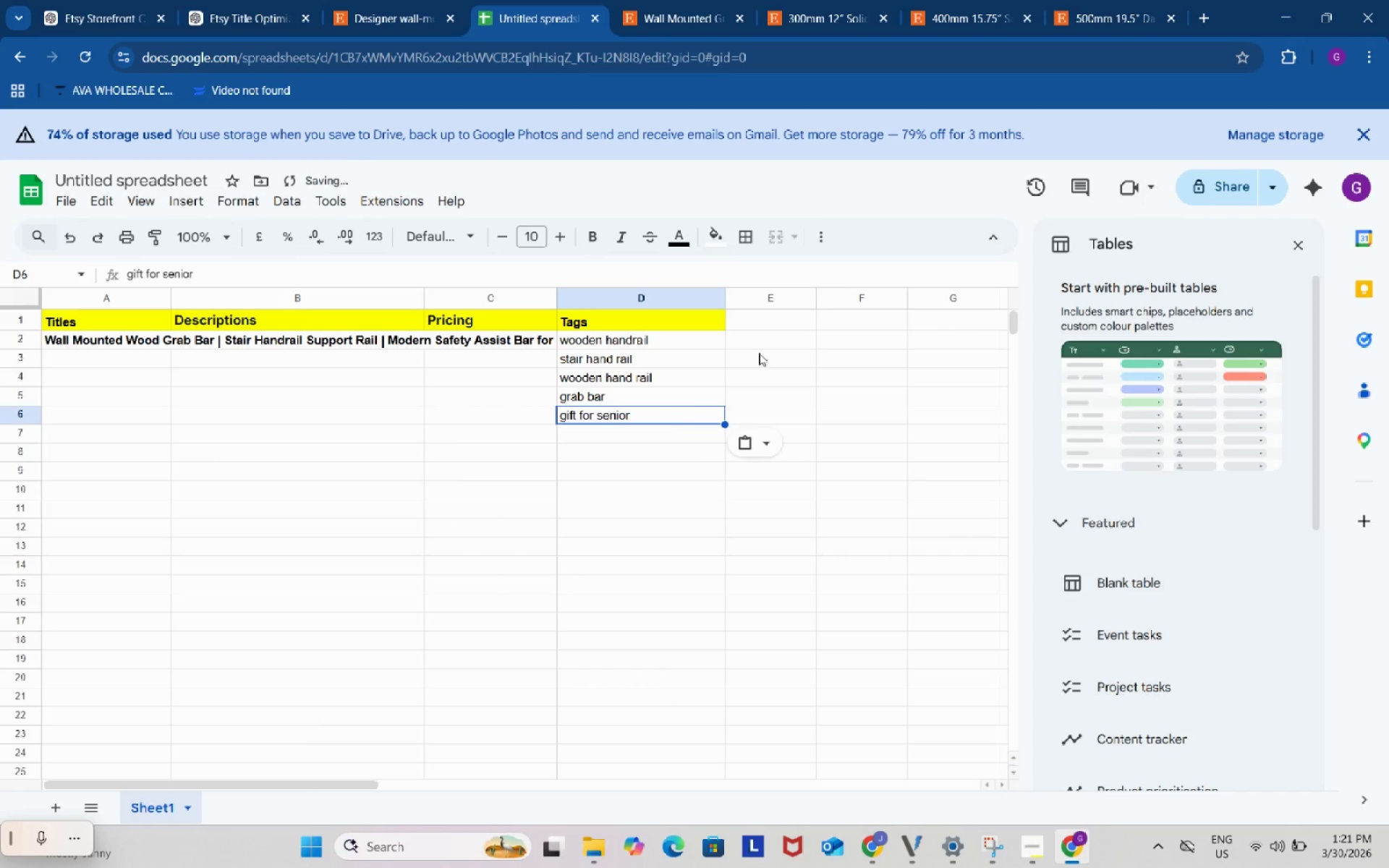 
key(Control+V)
 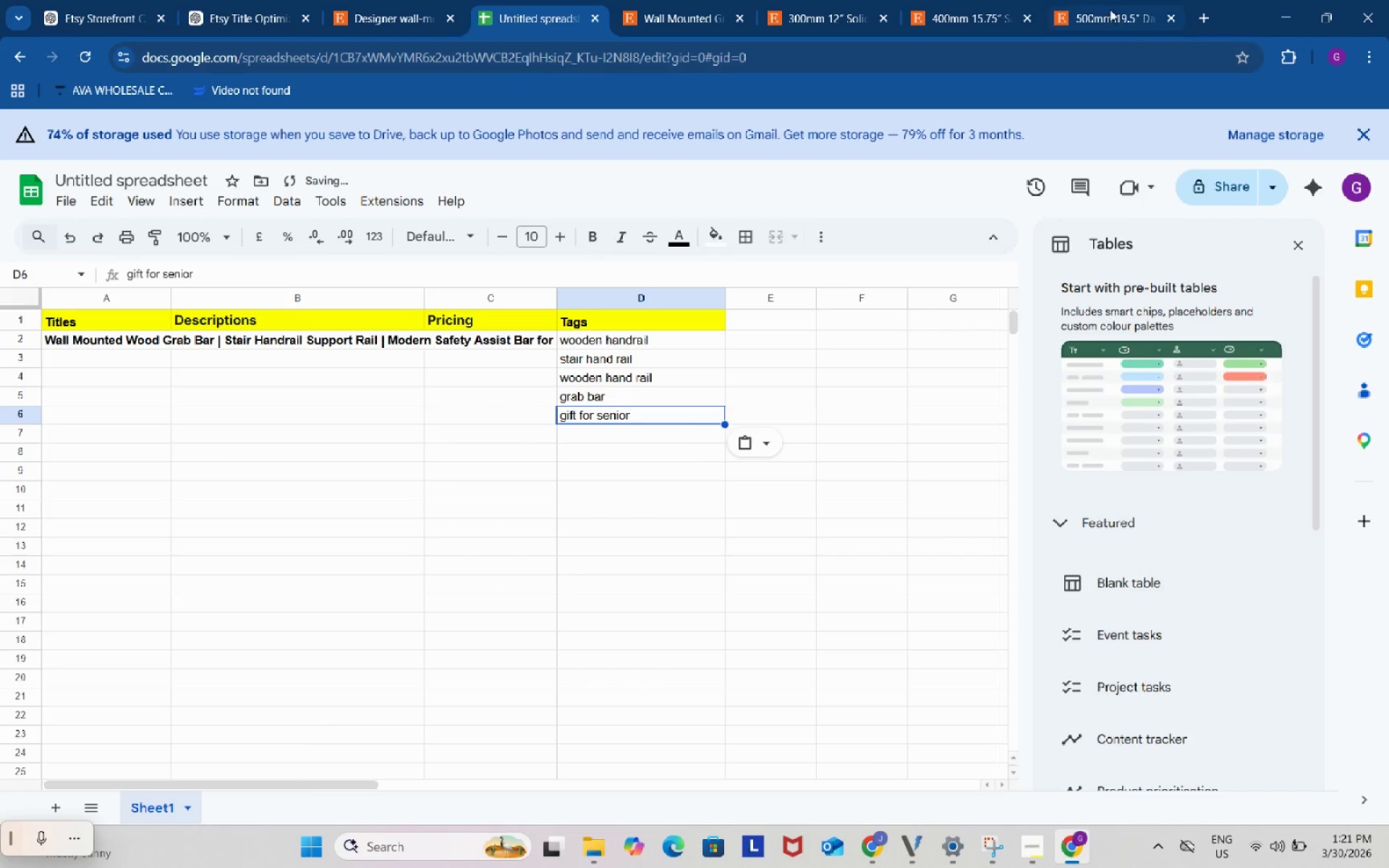 
left_click([1101, 0])
 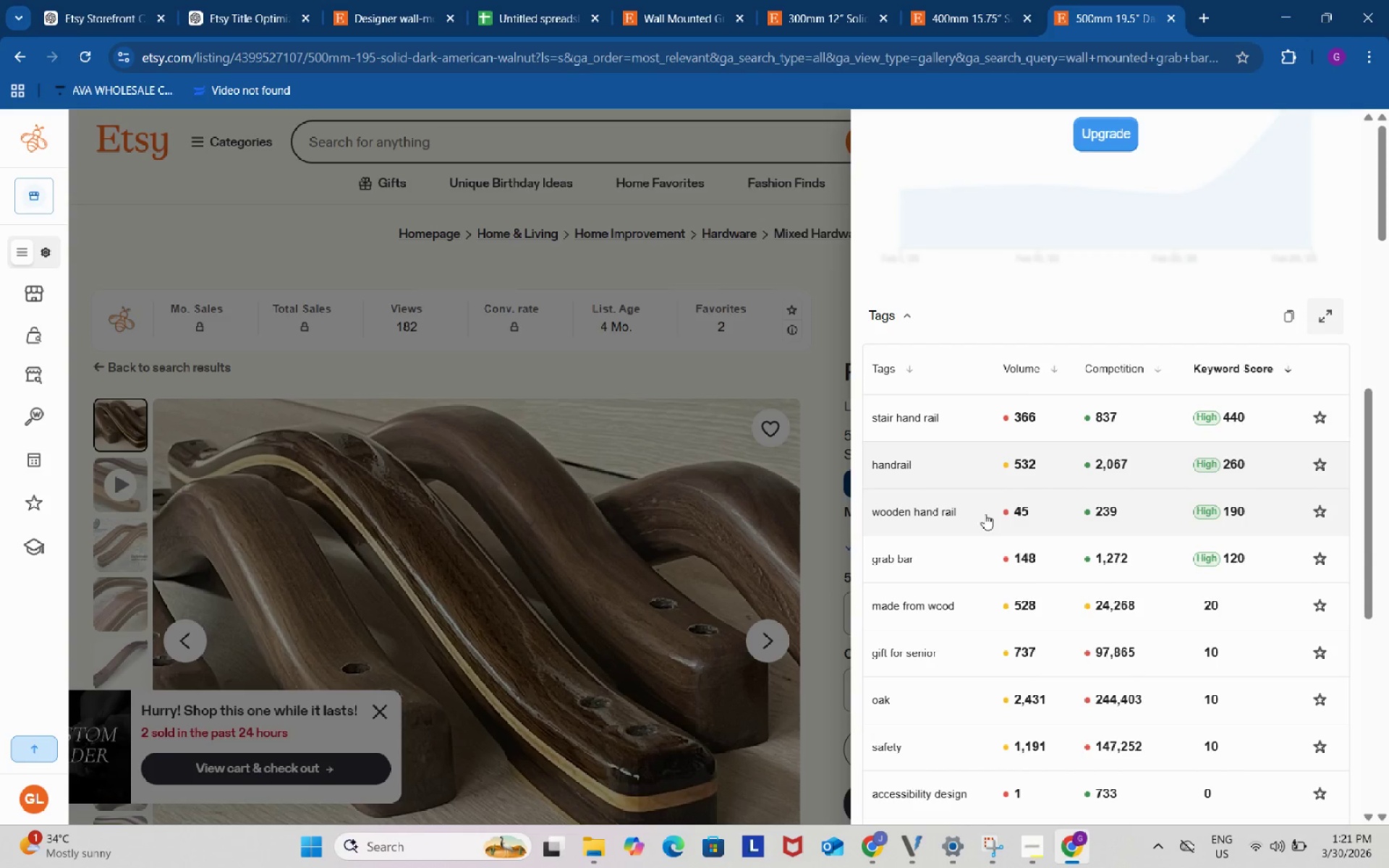 
scroll: coordinate [983, 624], scroll_direction: down, amount: 4.0
 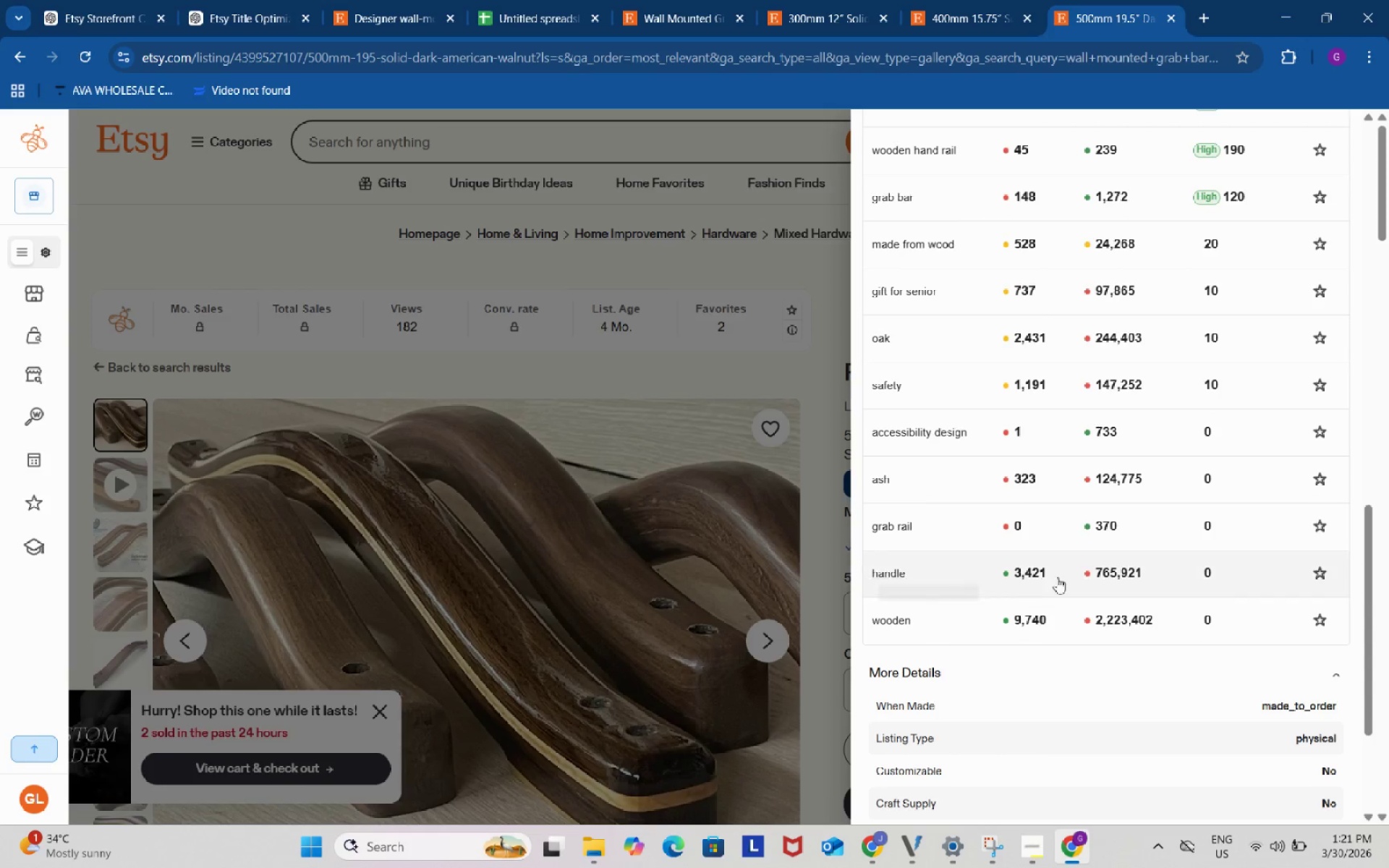 
scroll: coordinate [1055, 573], scroll_direction: up, amount: 3.0
 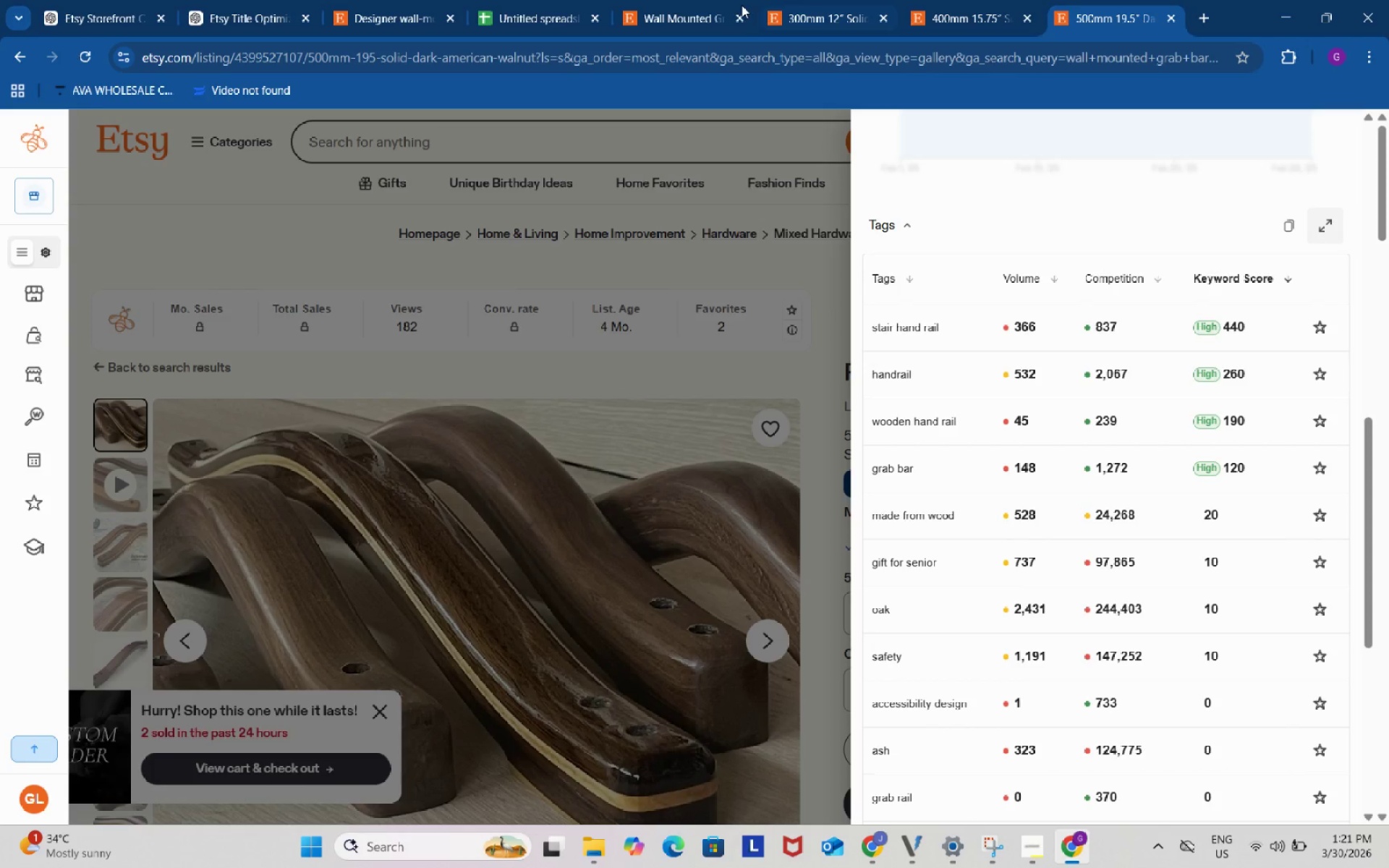 
left_click([734, 1])
 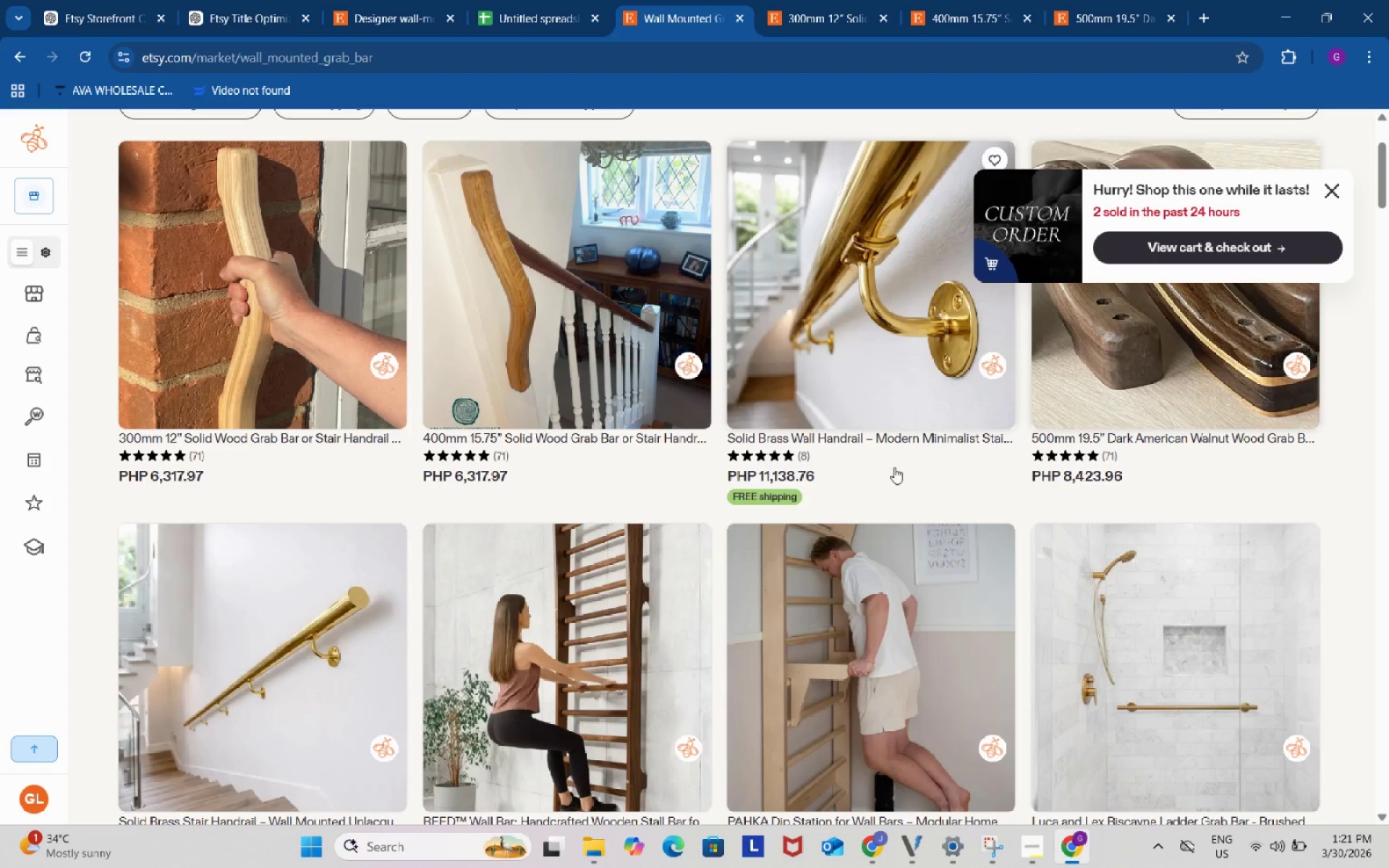 
scroll: coordinate [894, 472], scroll_direction: up, amount: 1.0
 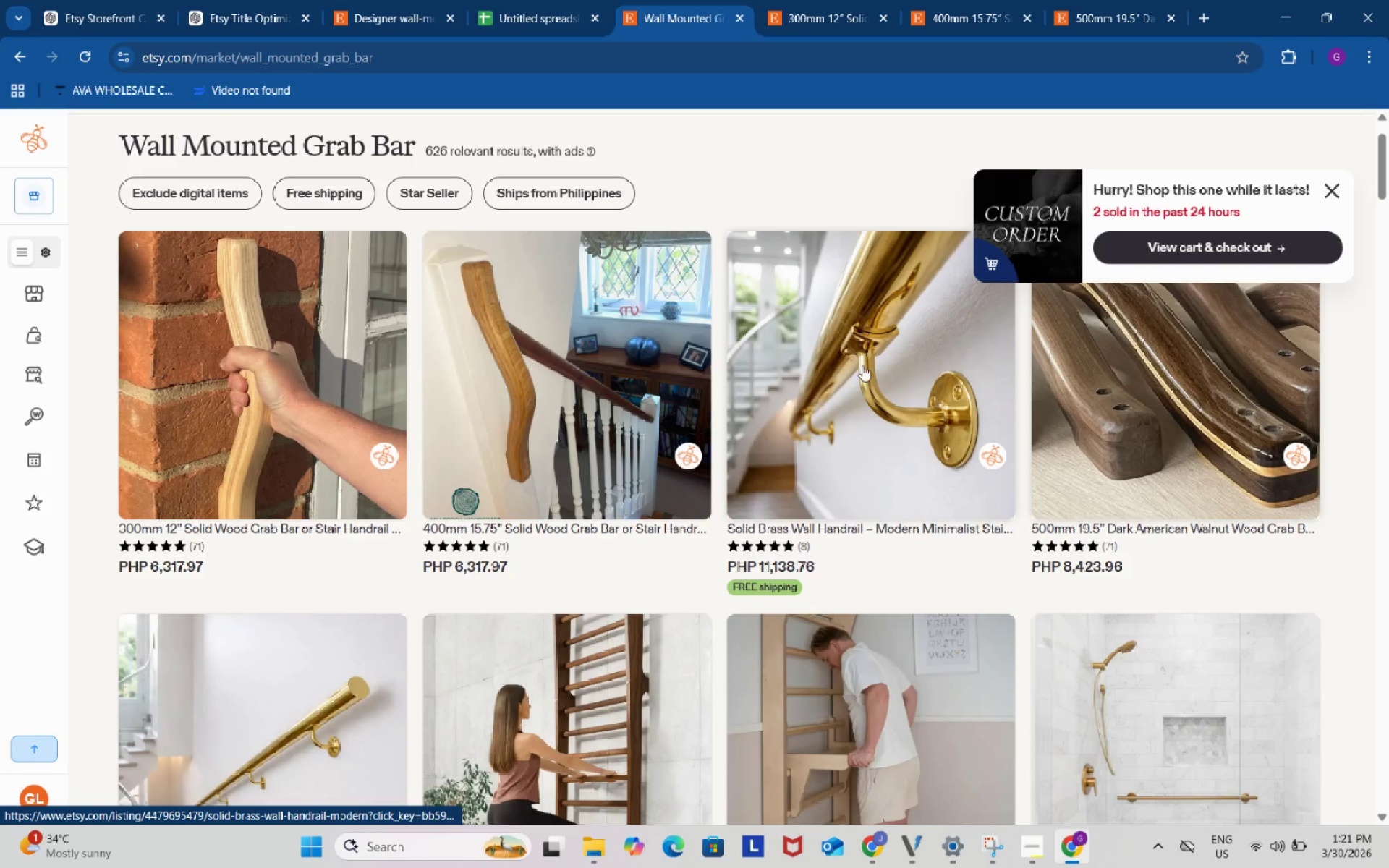 
right_click([858, 323])
 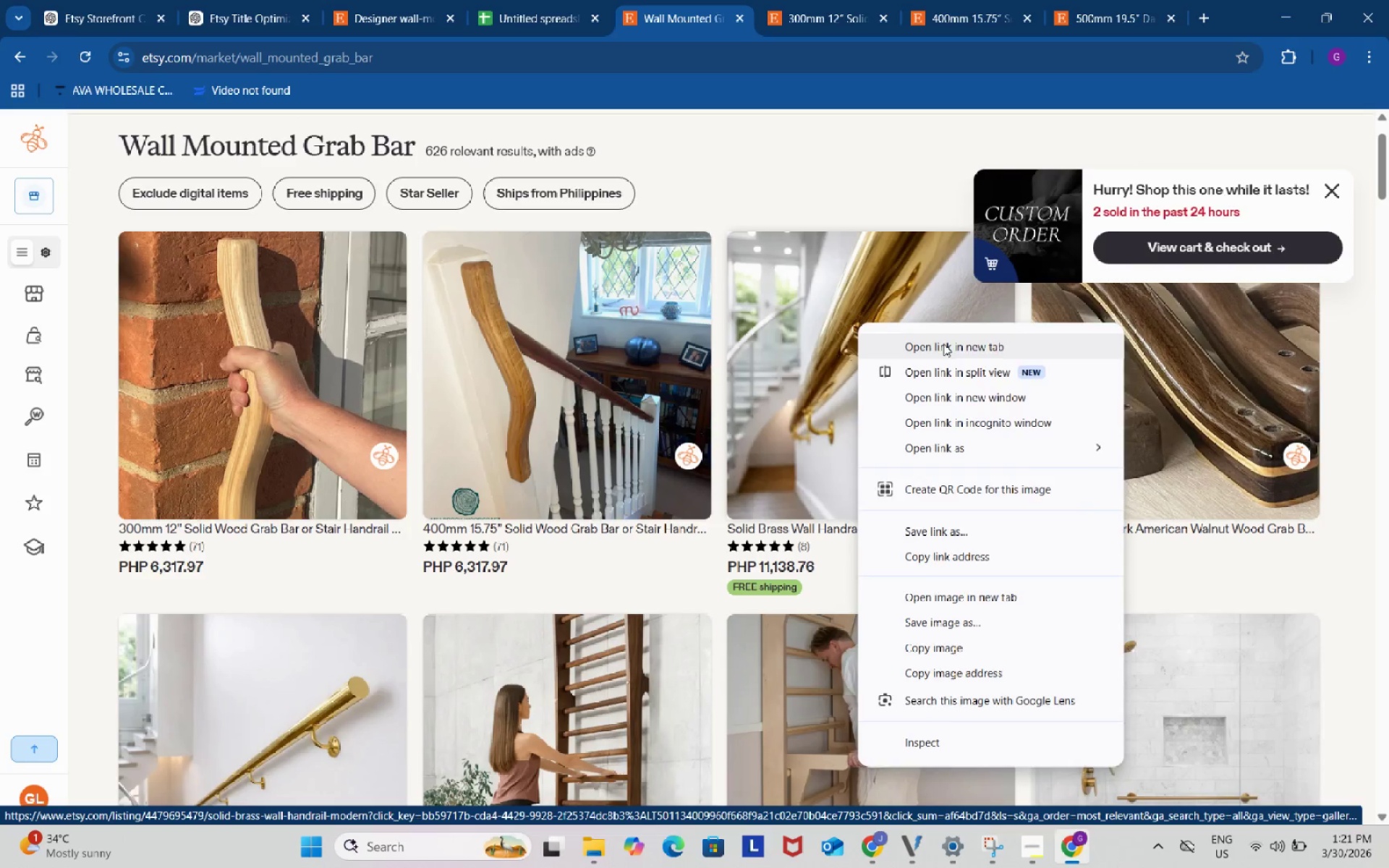 
left_click([943, 344])
 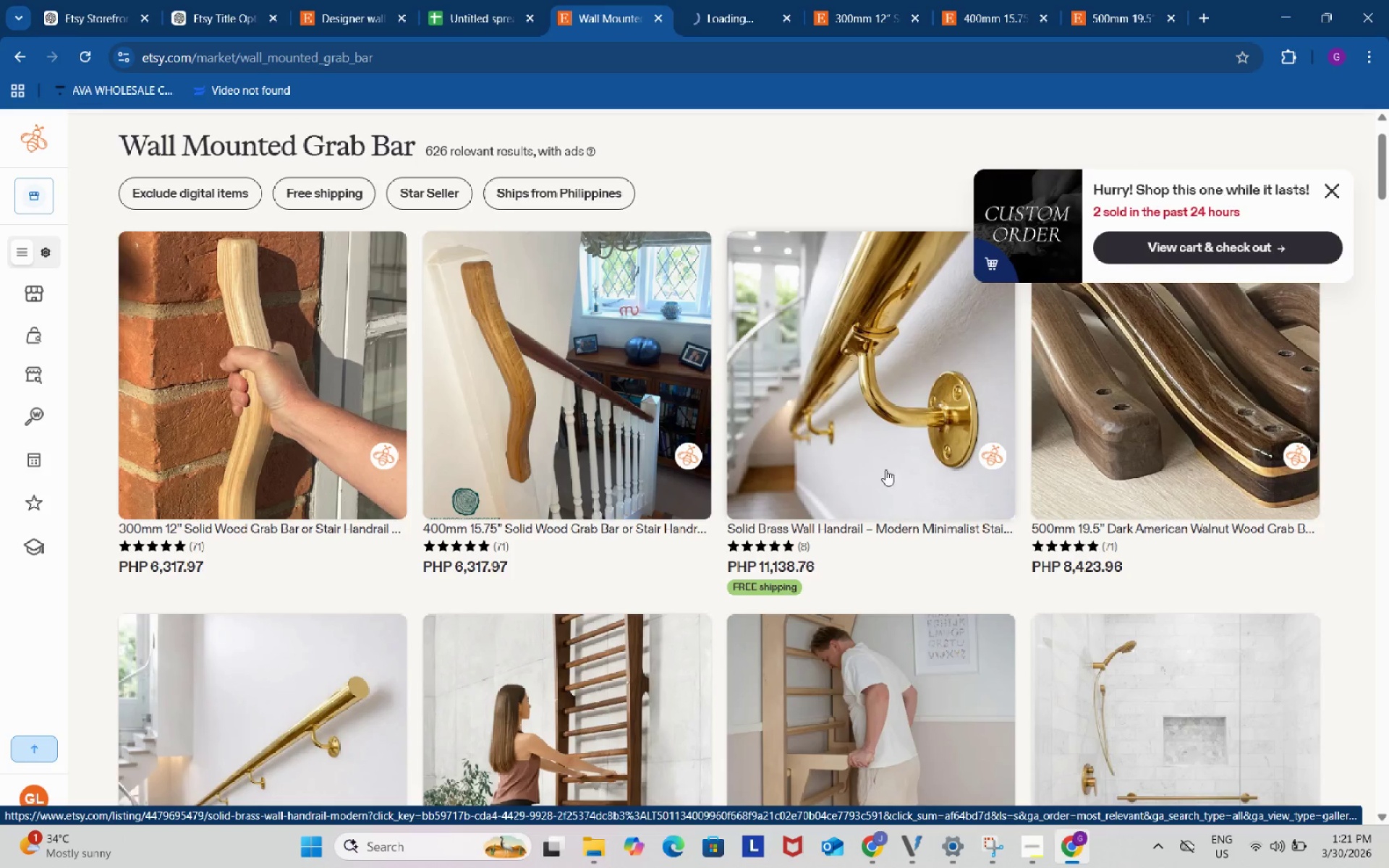 
scroll: coordinate [799, 419], scroll_direction: down, amount: 6.0
 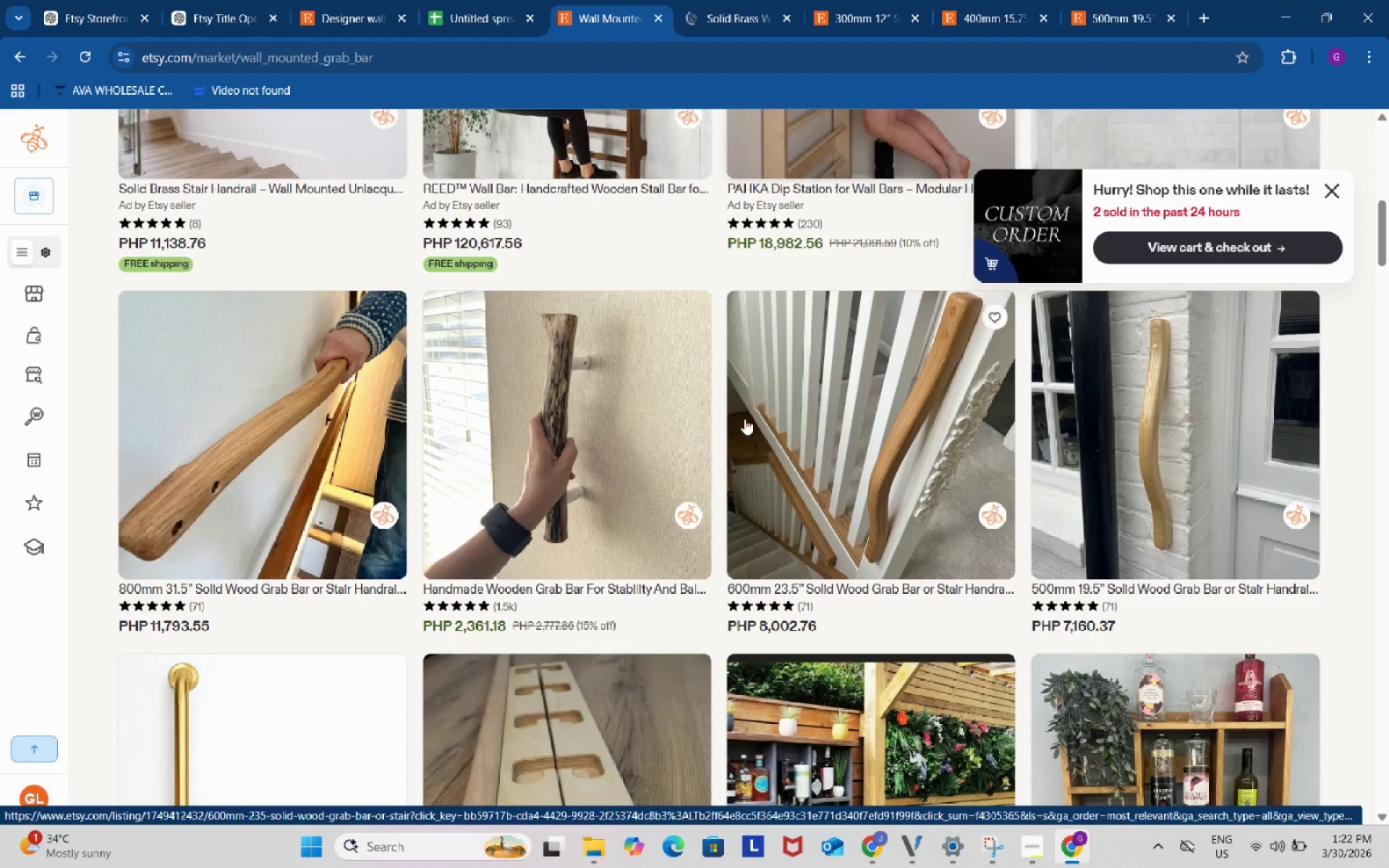 
right_click([595, 419])
 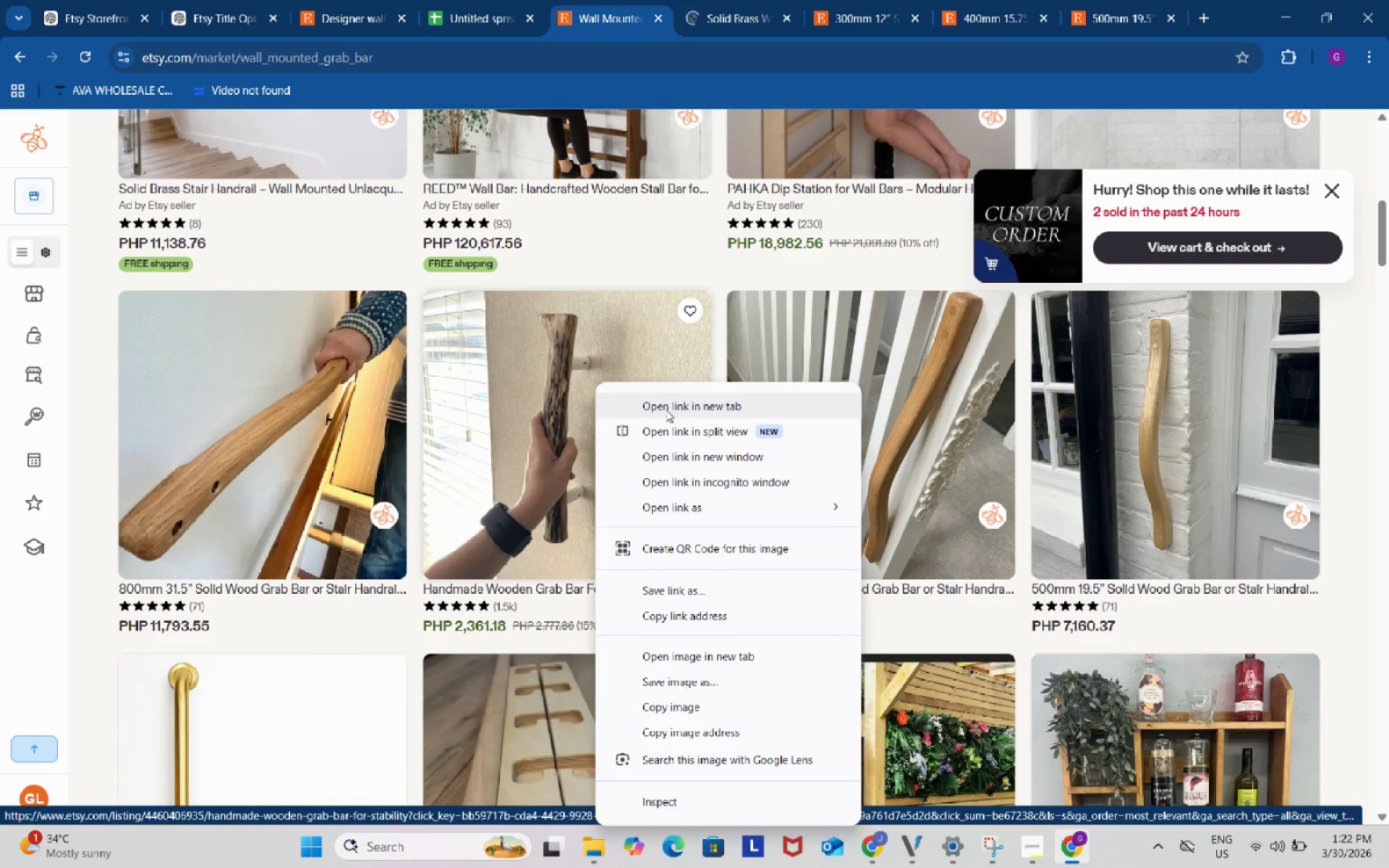 
left_click([672, 406])
 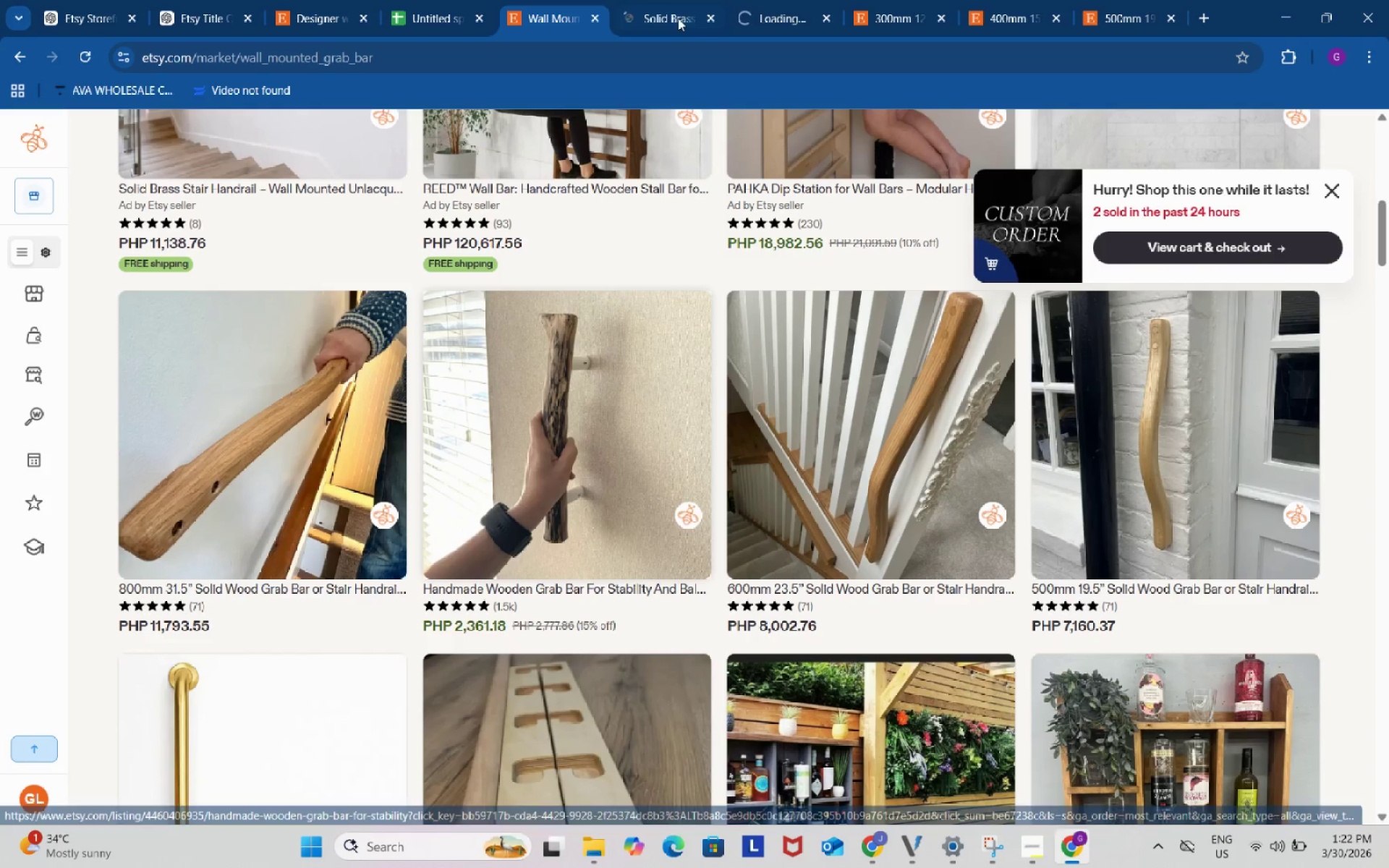 
left_click([766, 0])
 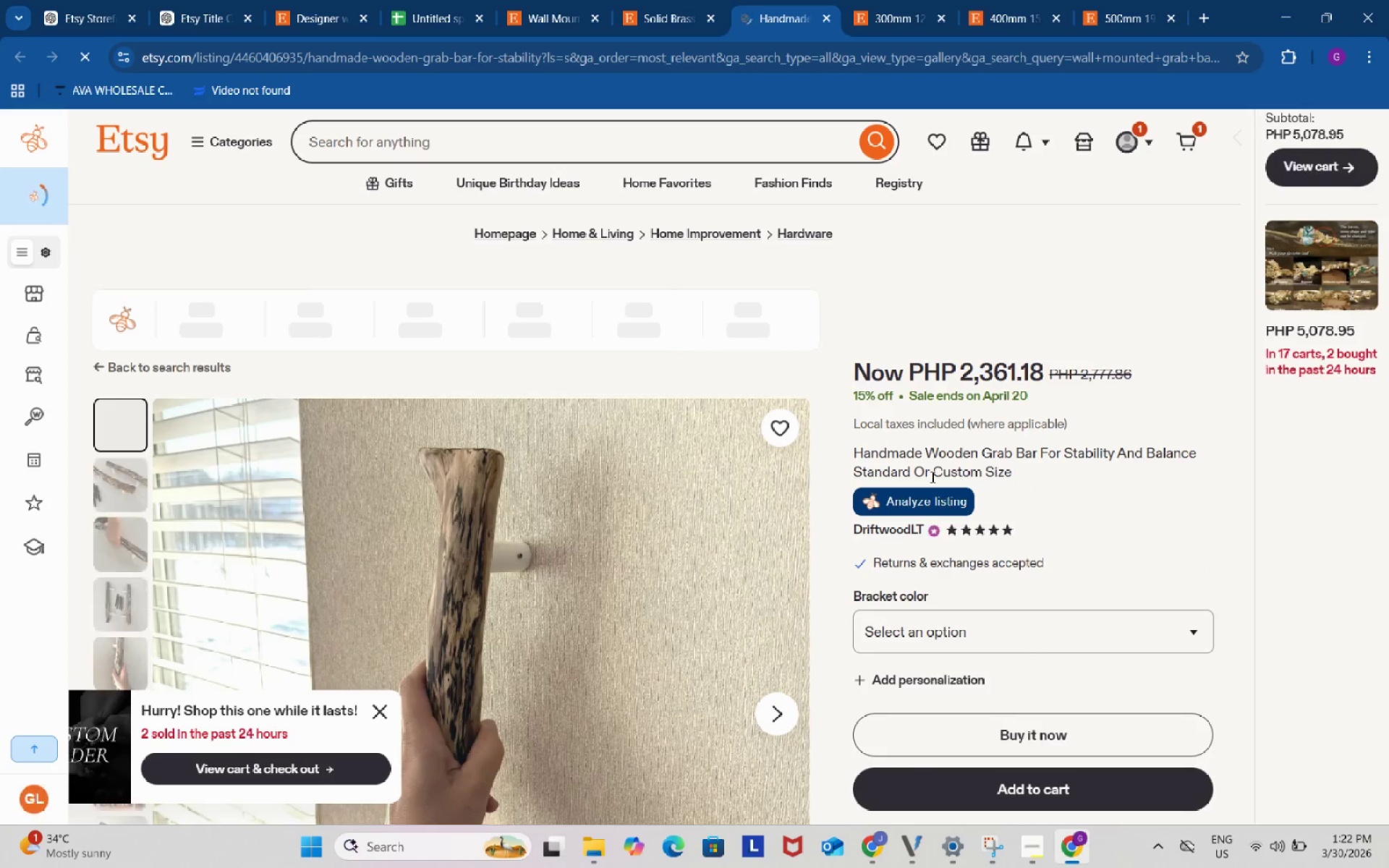 
left_click([936, 503])
 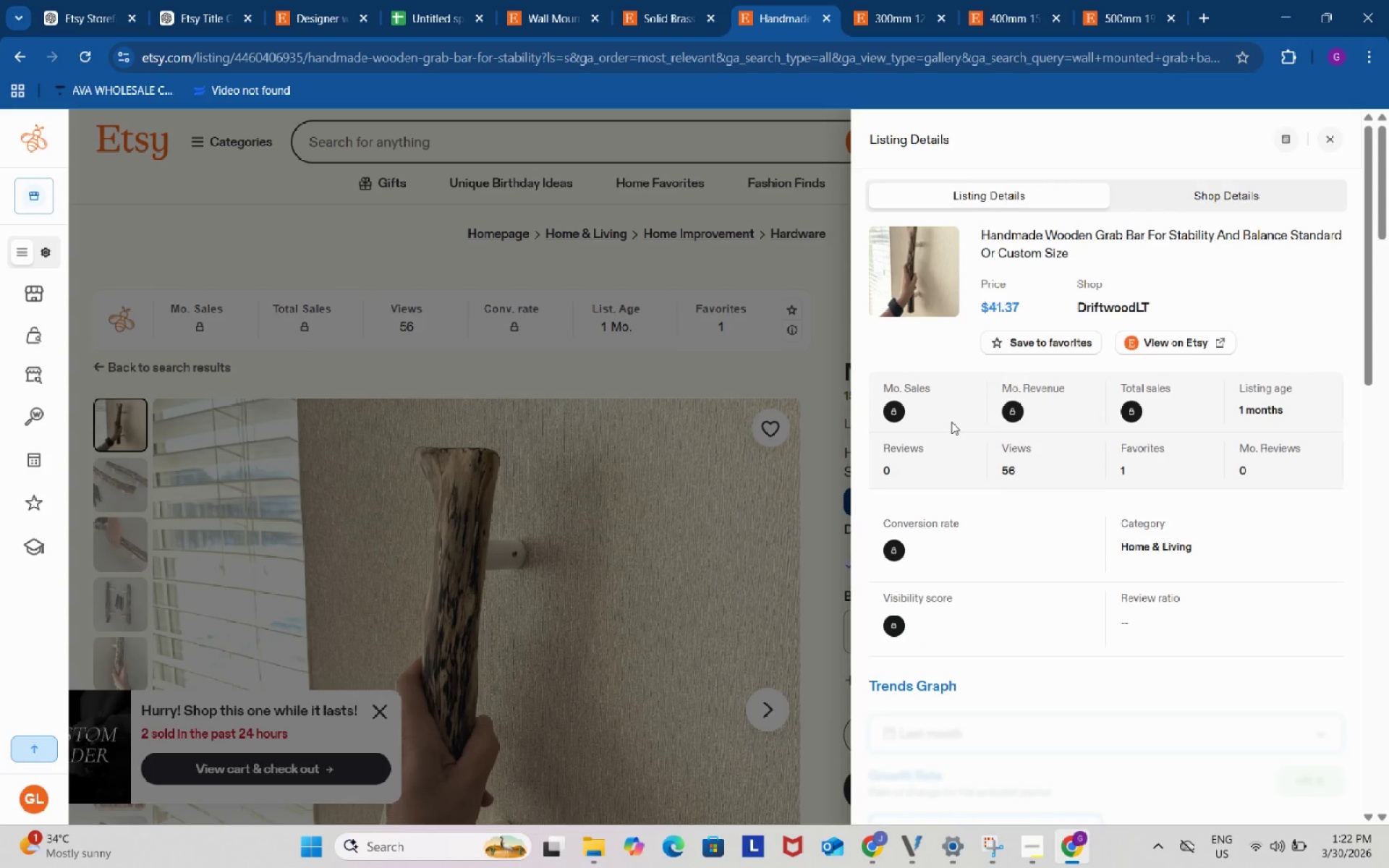 
scroll: coordinate [951, 422], scroll_direction: down, amount: 3.0
 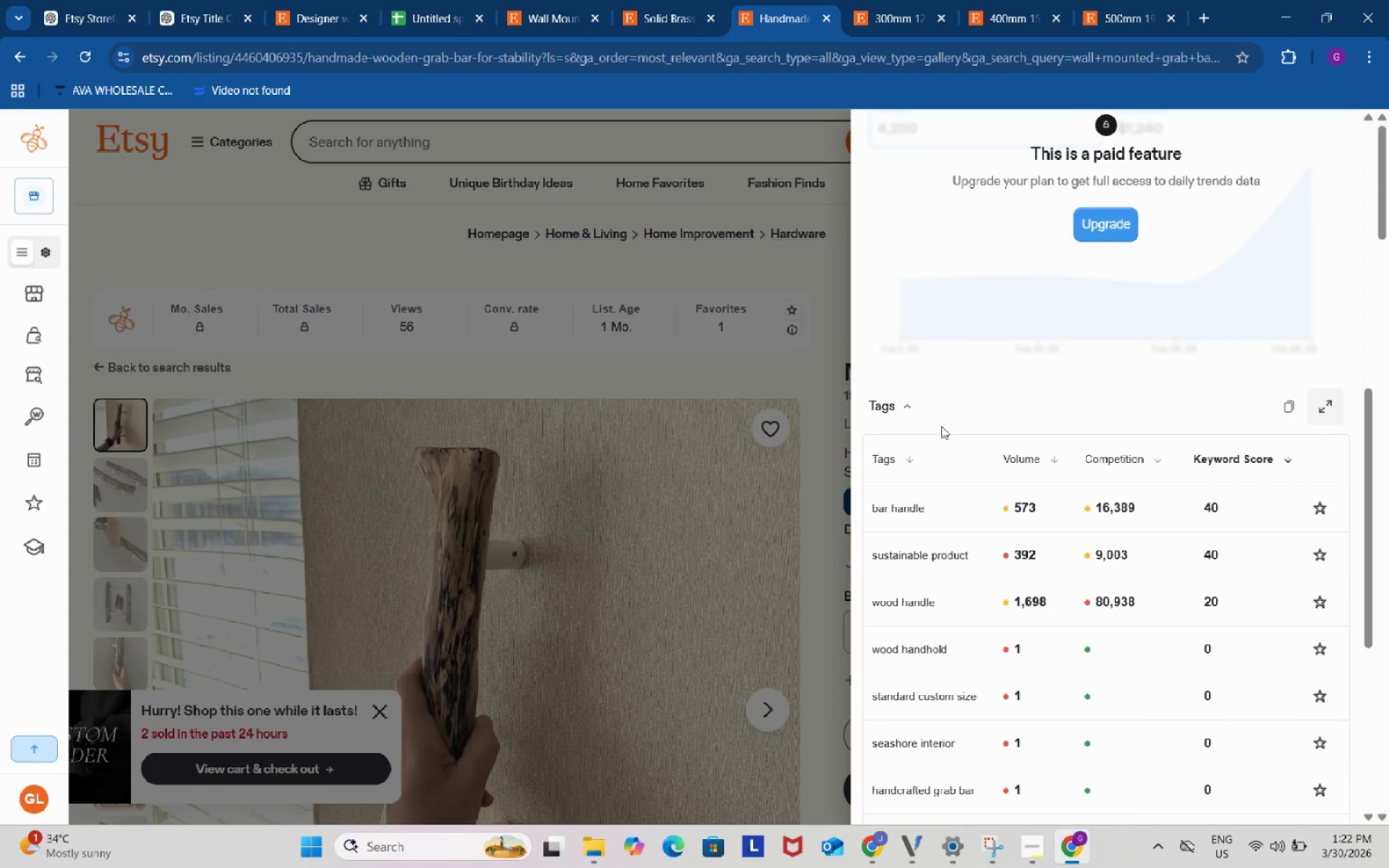 
left_click([899, 505])
 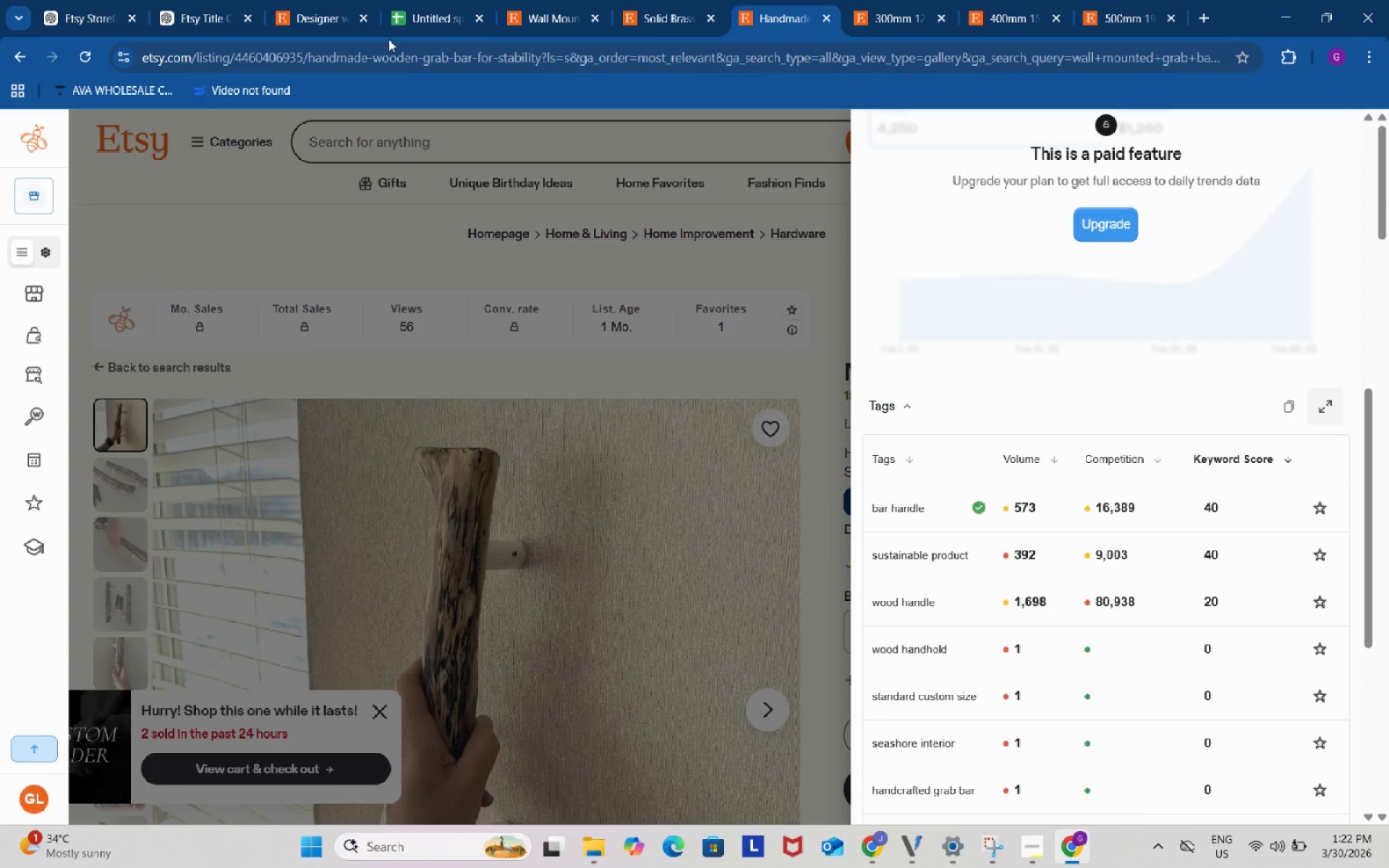 
left_click([422, 0])
 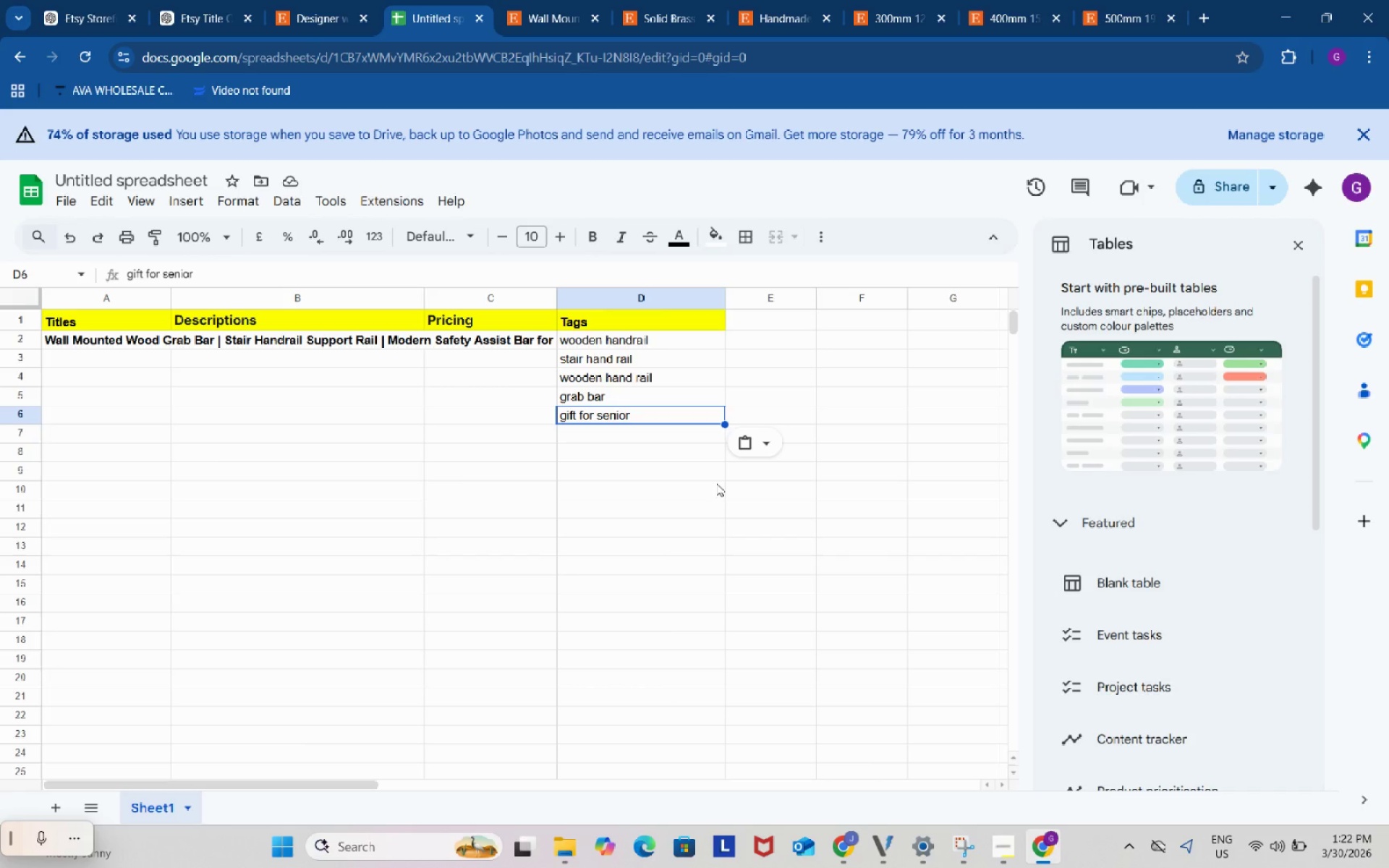 
wait(6.86)
 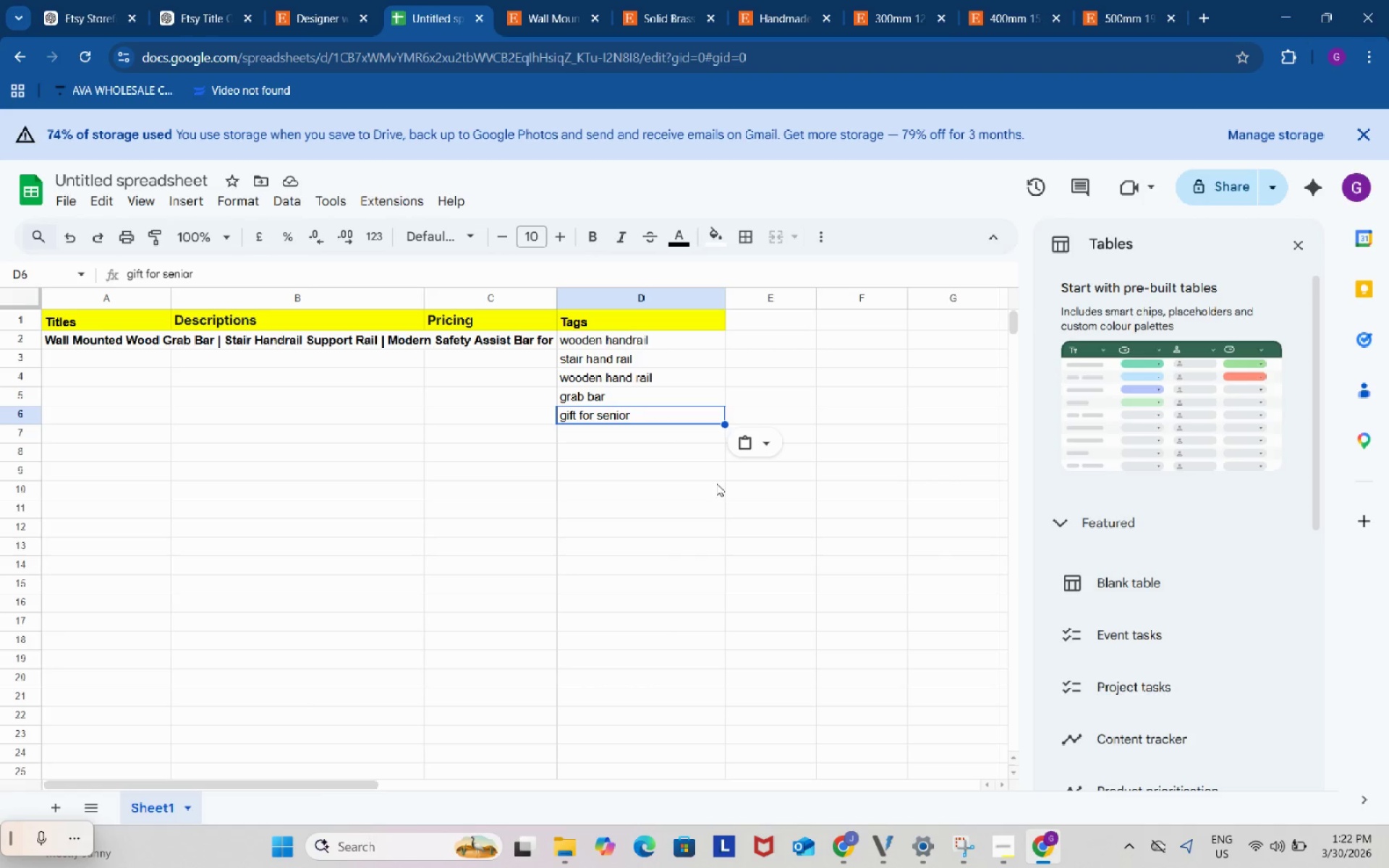 
left_click([670, 437])
 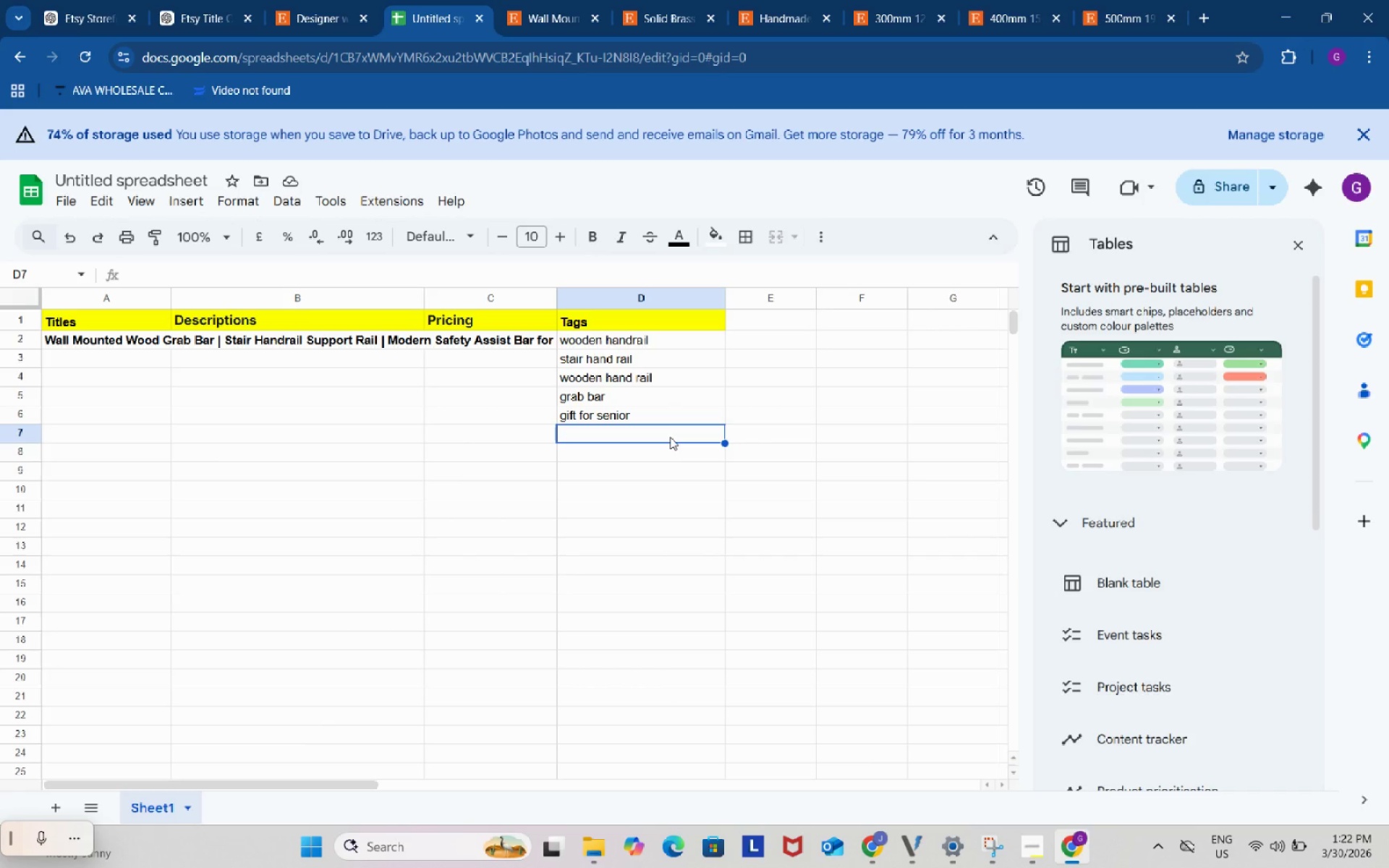 
double_click([670, 437])
 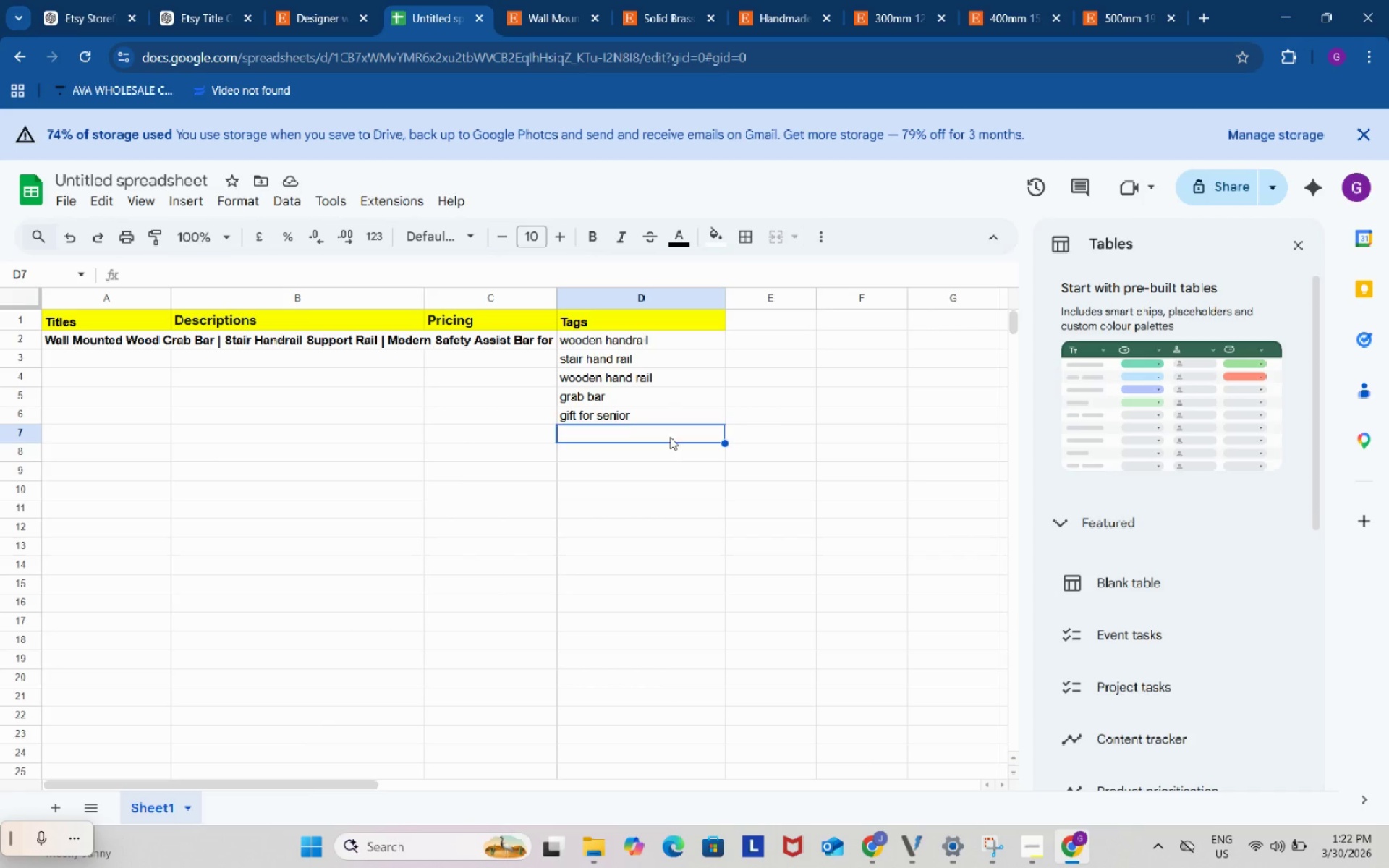 
key(Control+ControlLeft)
 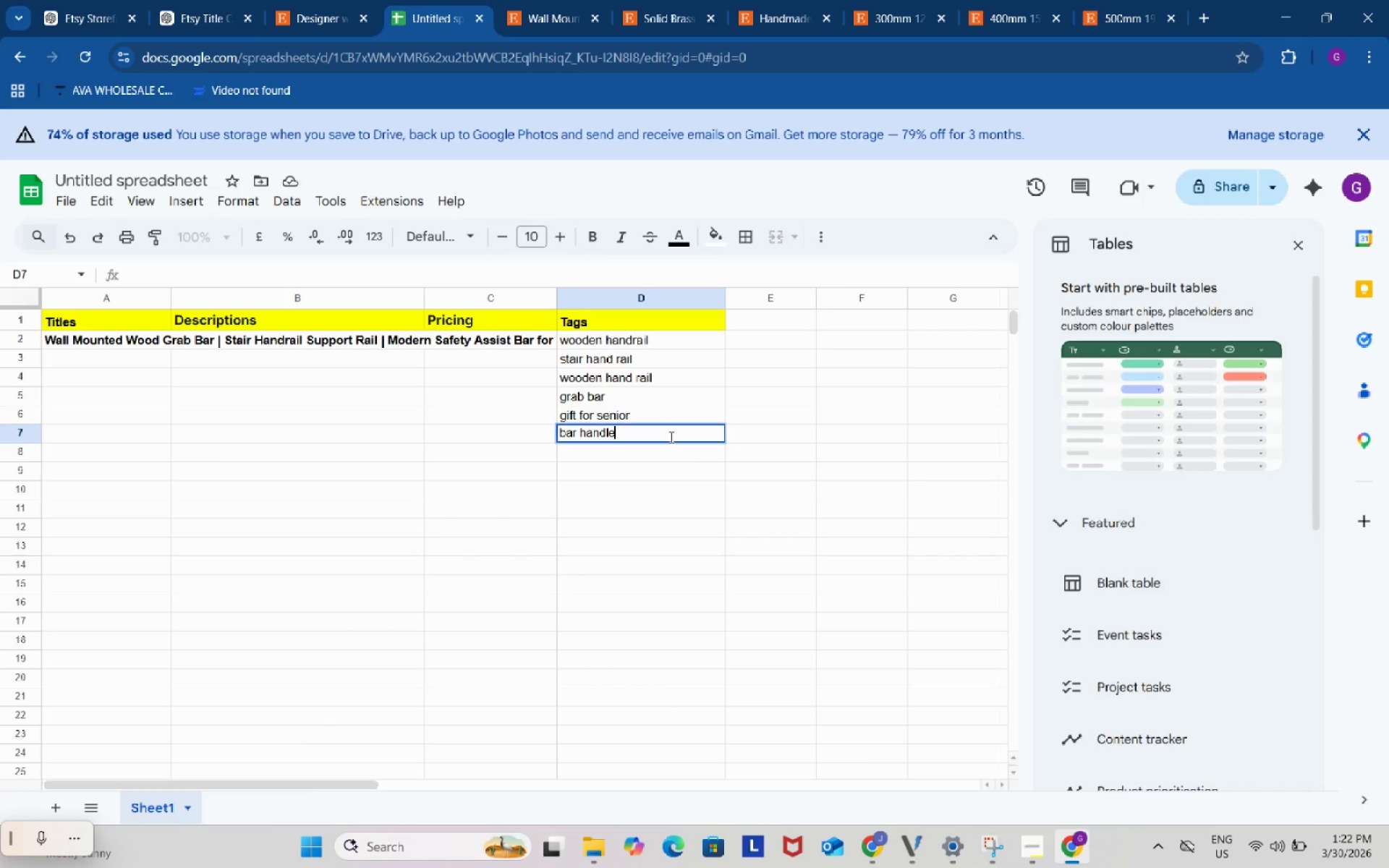 
key(Control+V)
 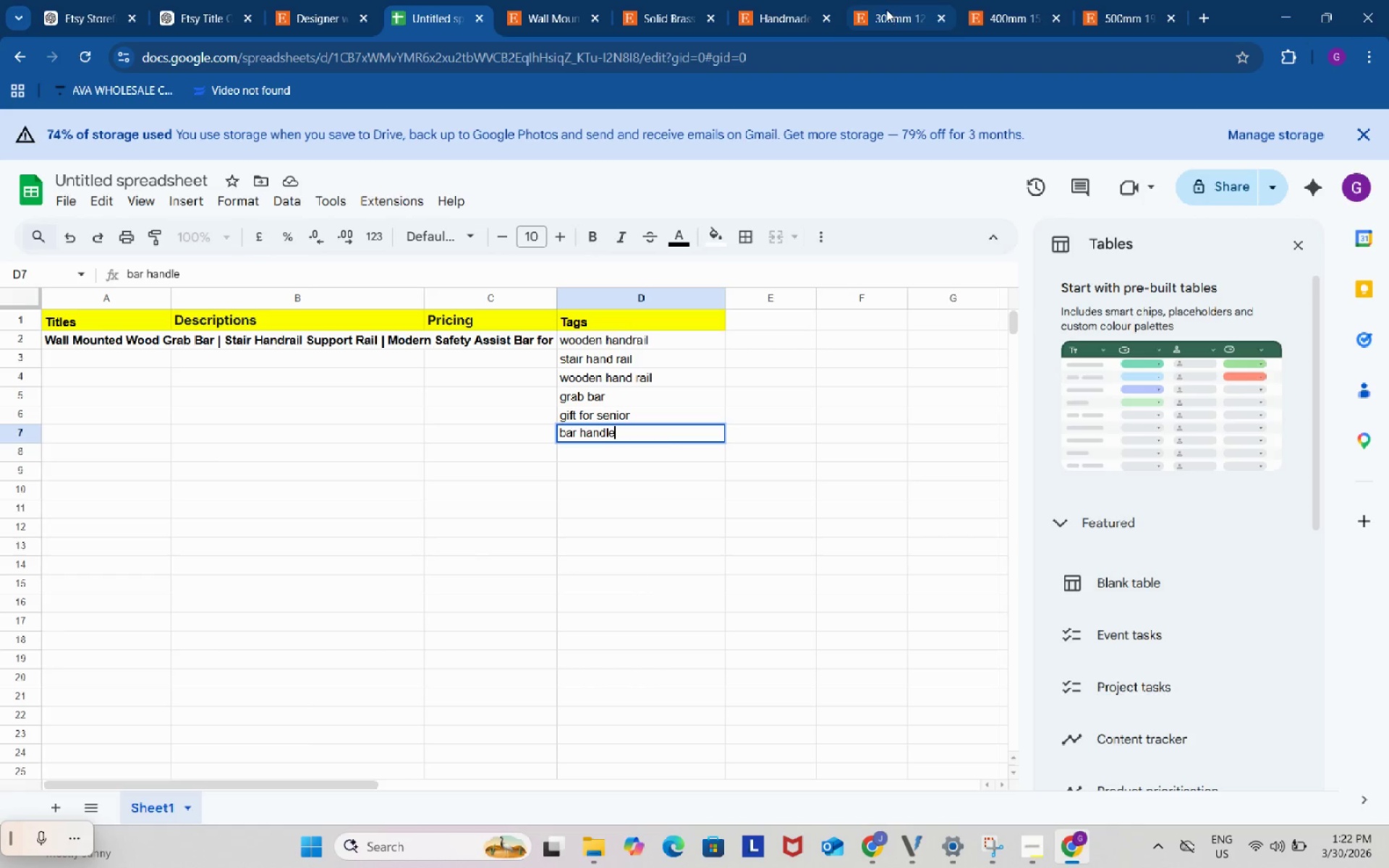 
left_click([793, 0])
 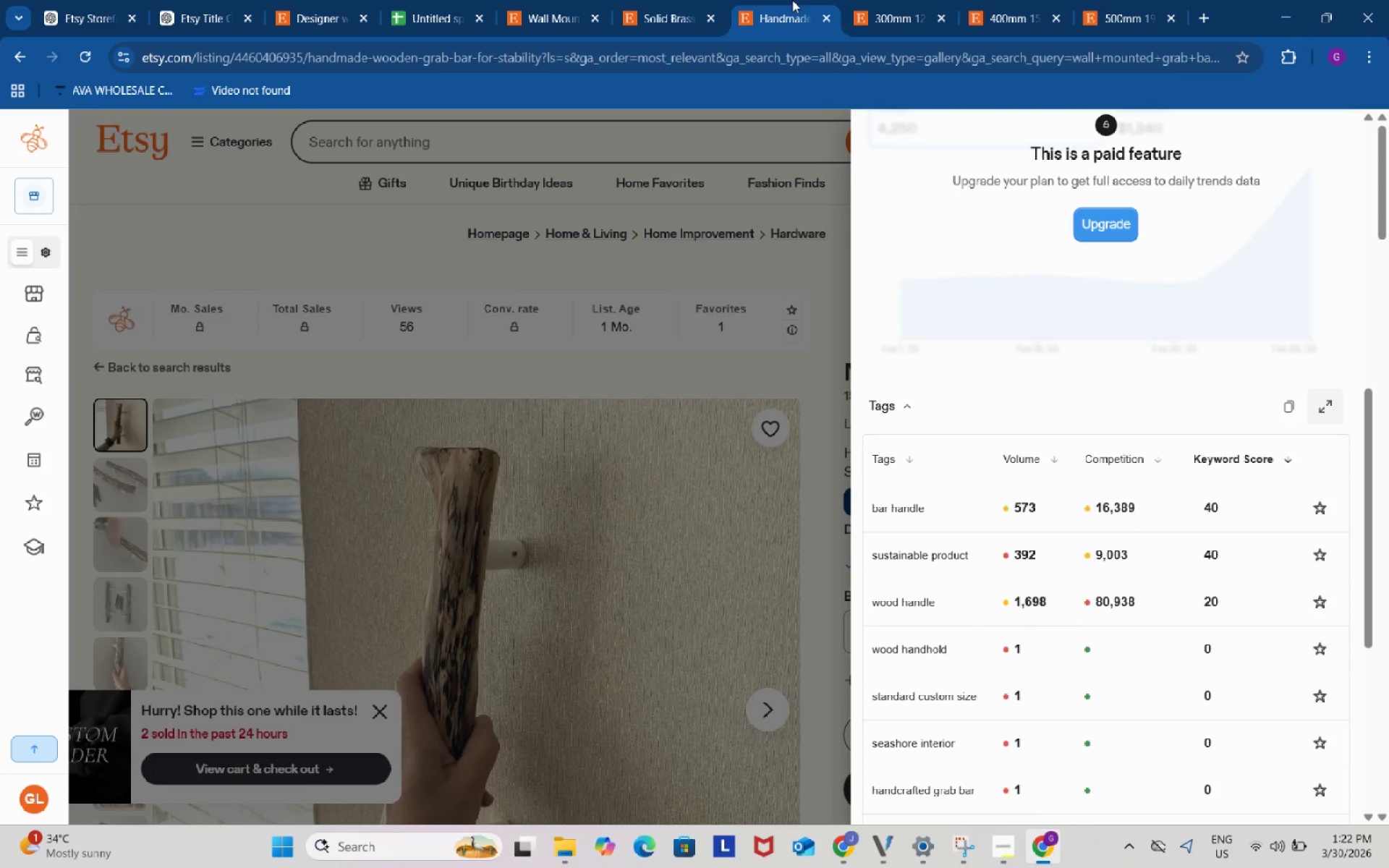 
wait(5.83)
 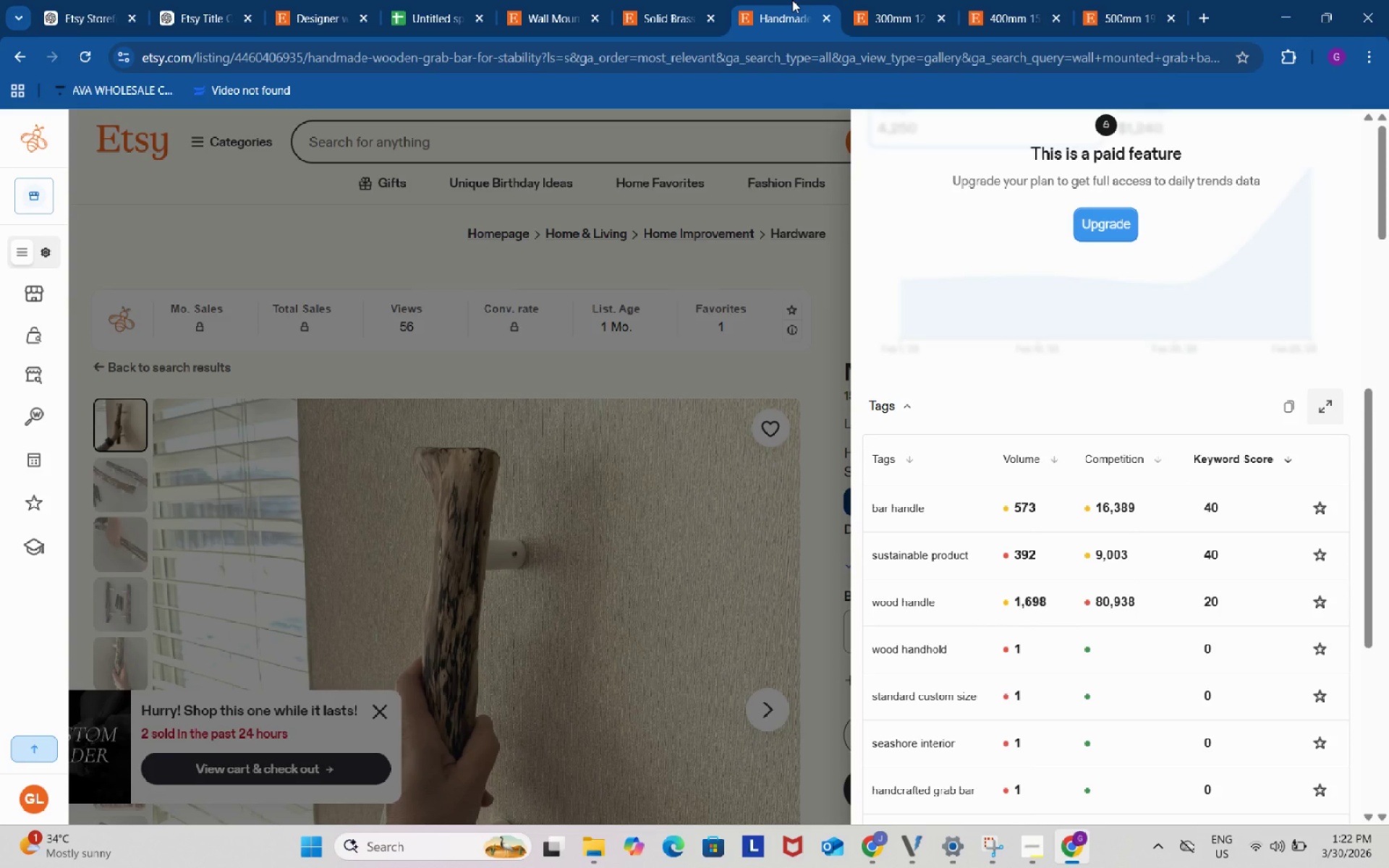 
left_click_drag(start_coordinate=[878, 549], to_coordinate=[881, 541])
 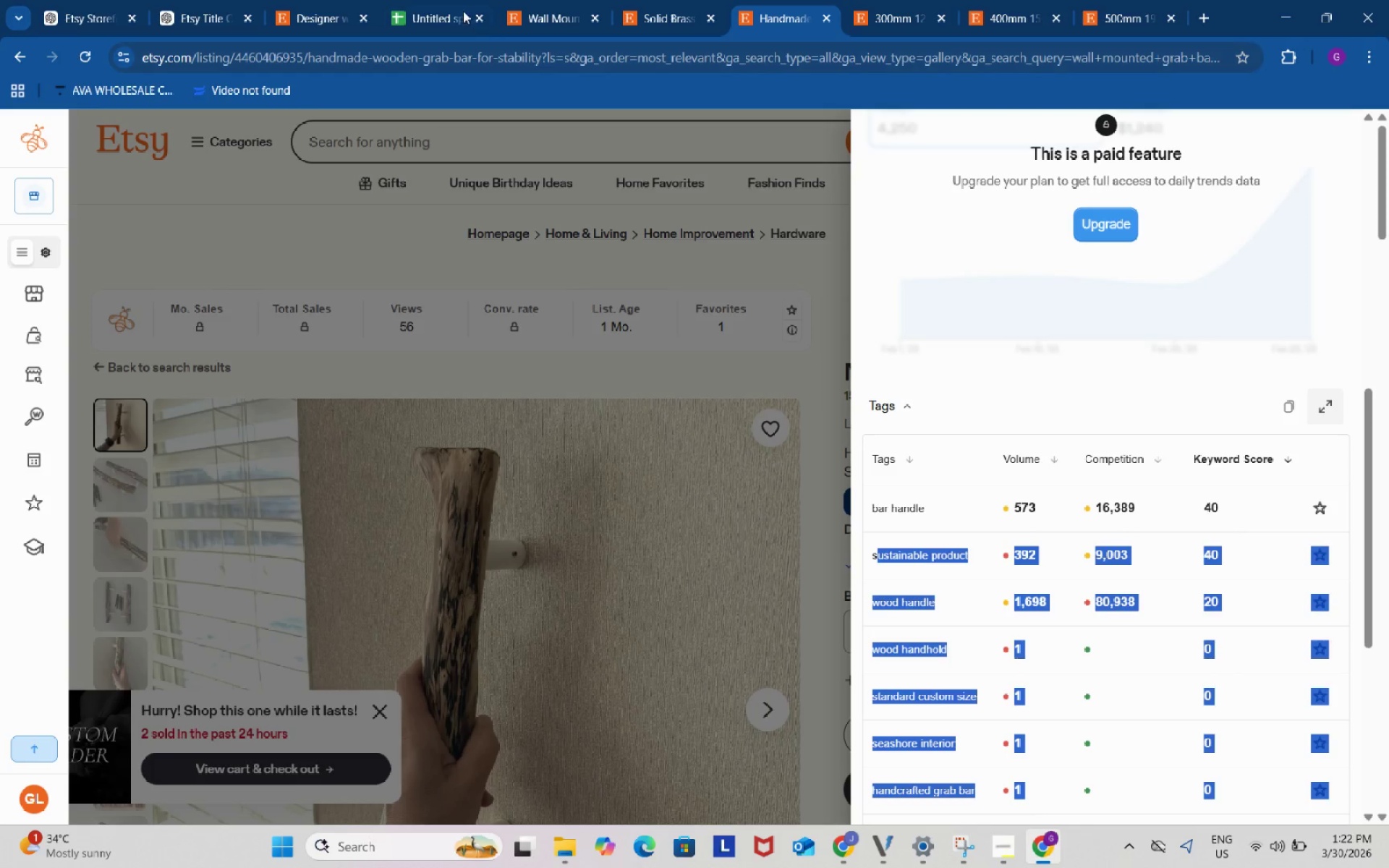 
left_click([456, 0])
 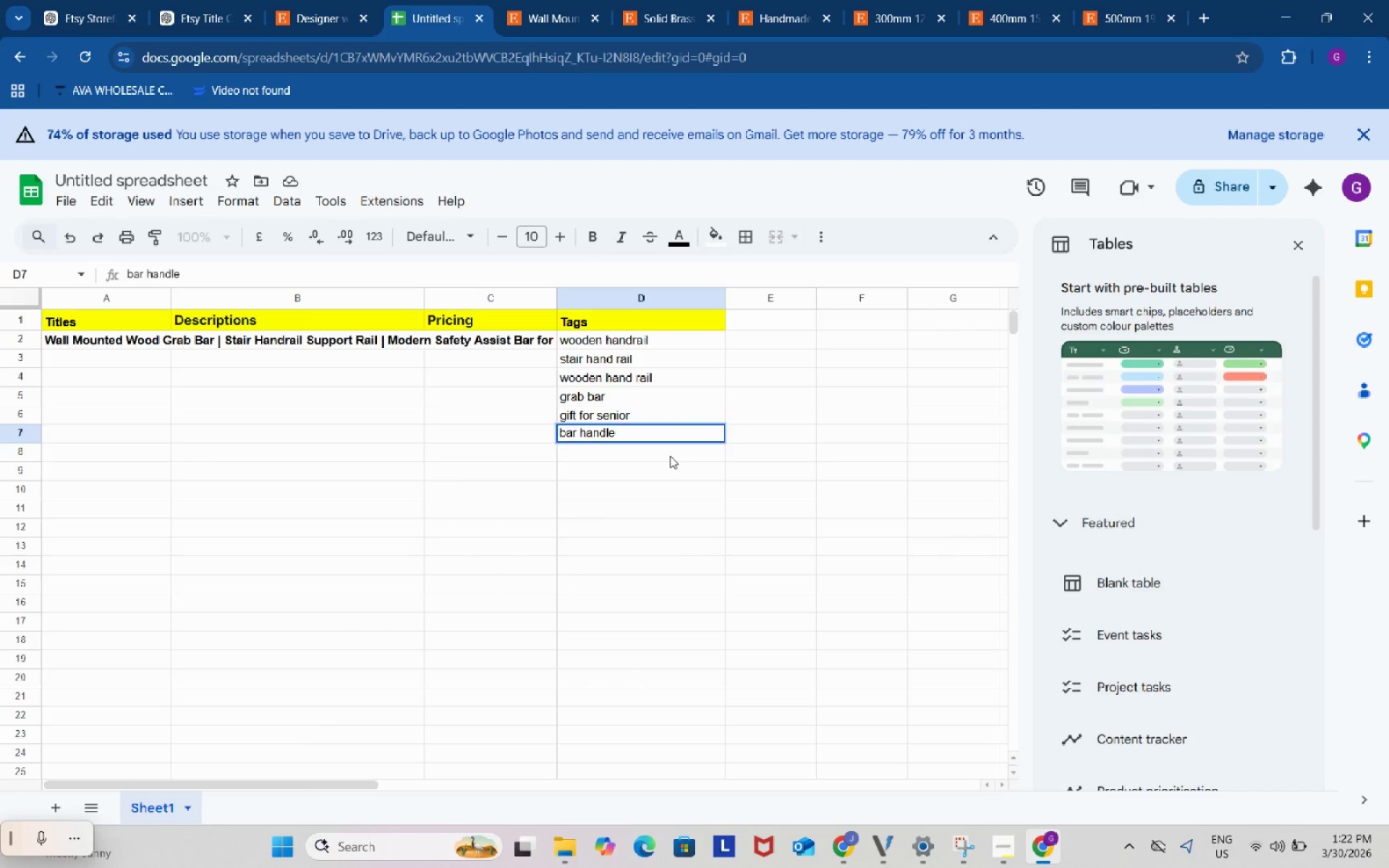 
double_click([670, 456])
 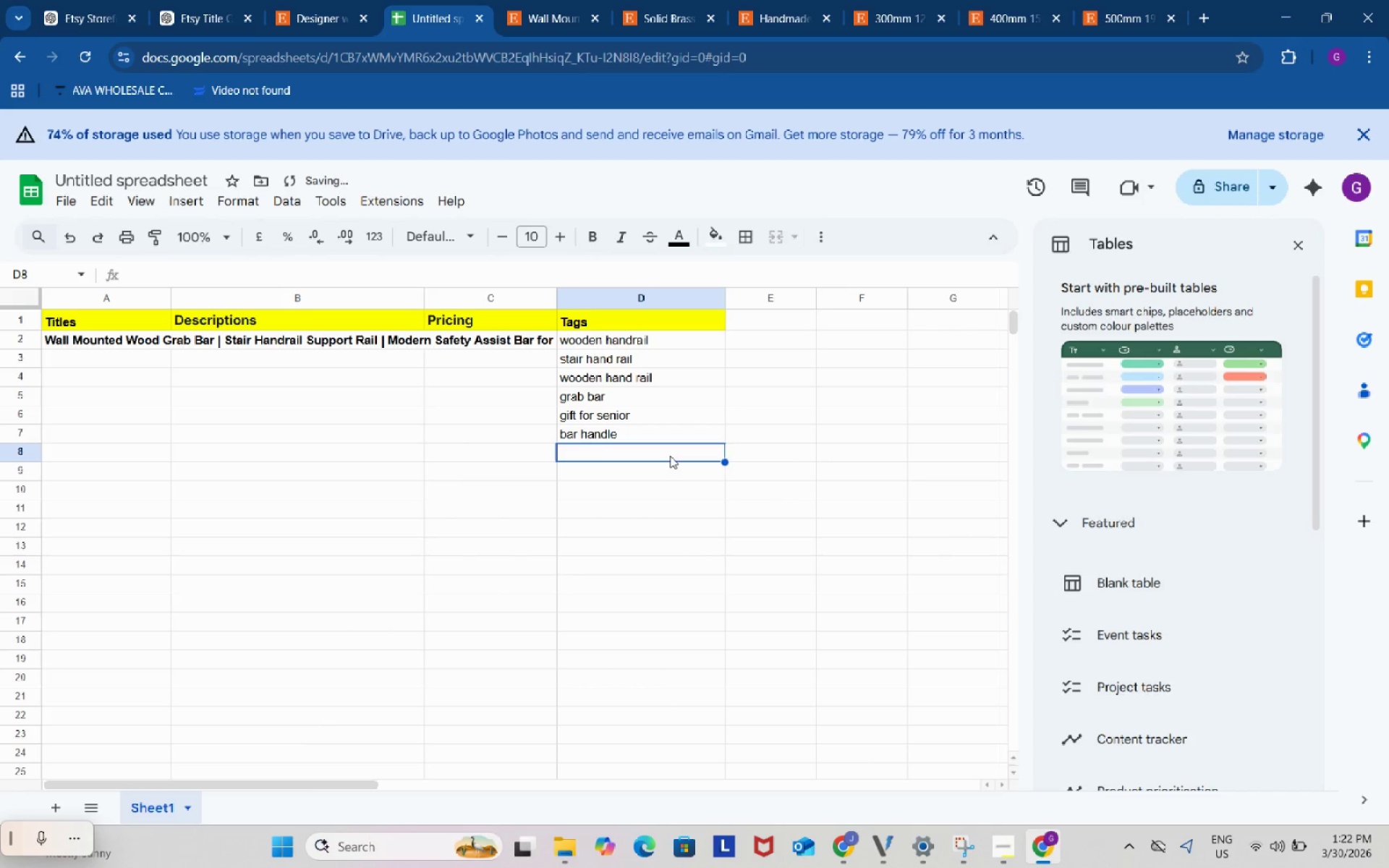 
key(Control+ControlLeft)
 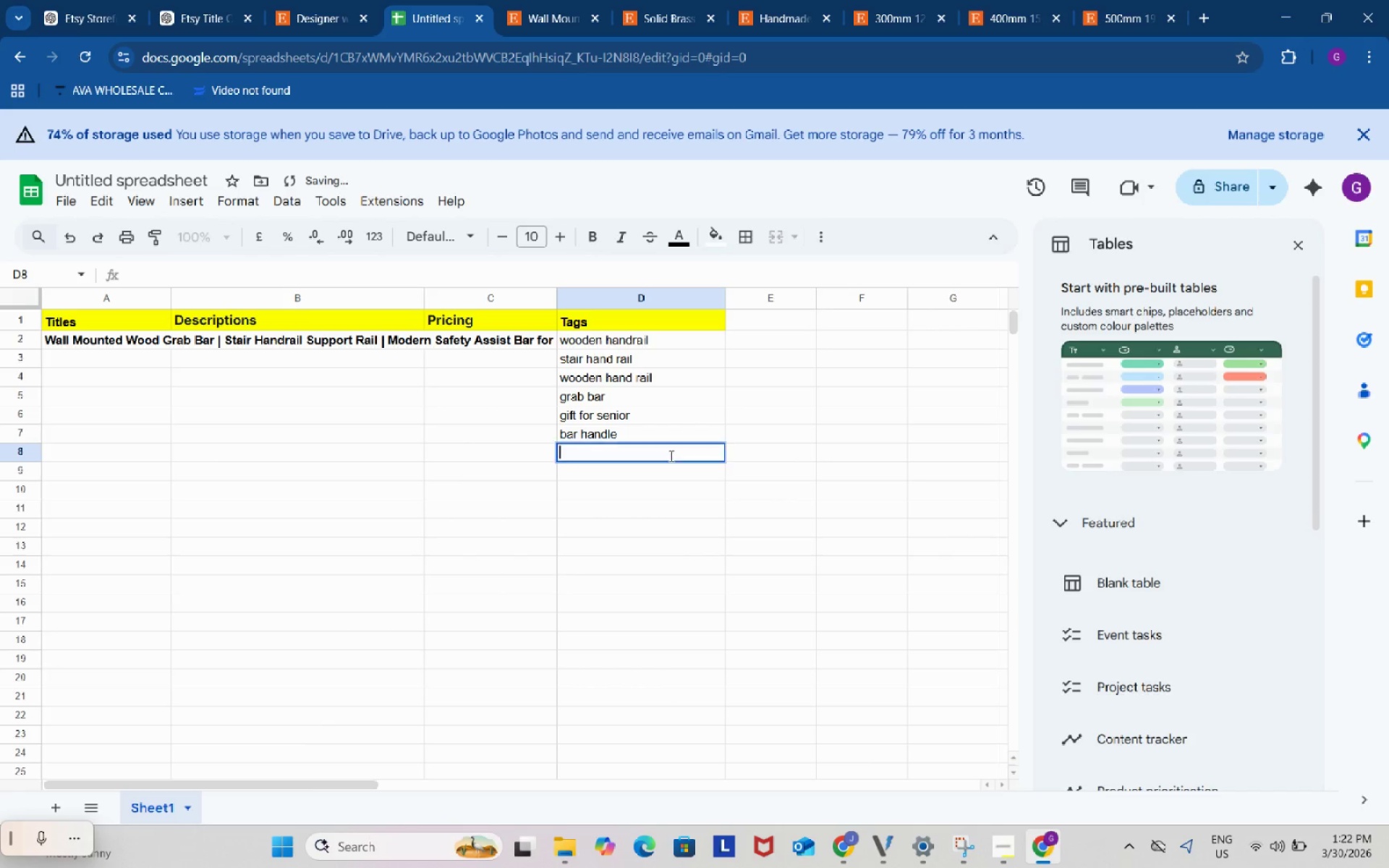 
key(Control+V)
 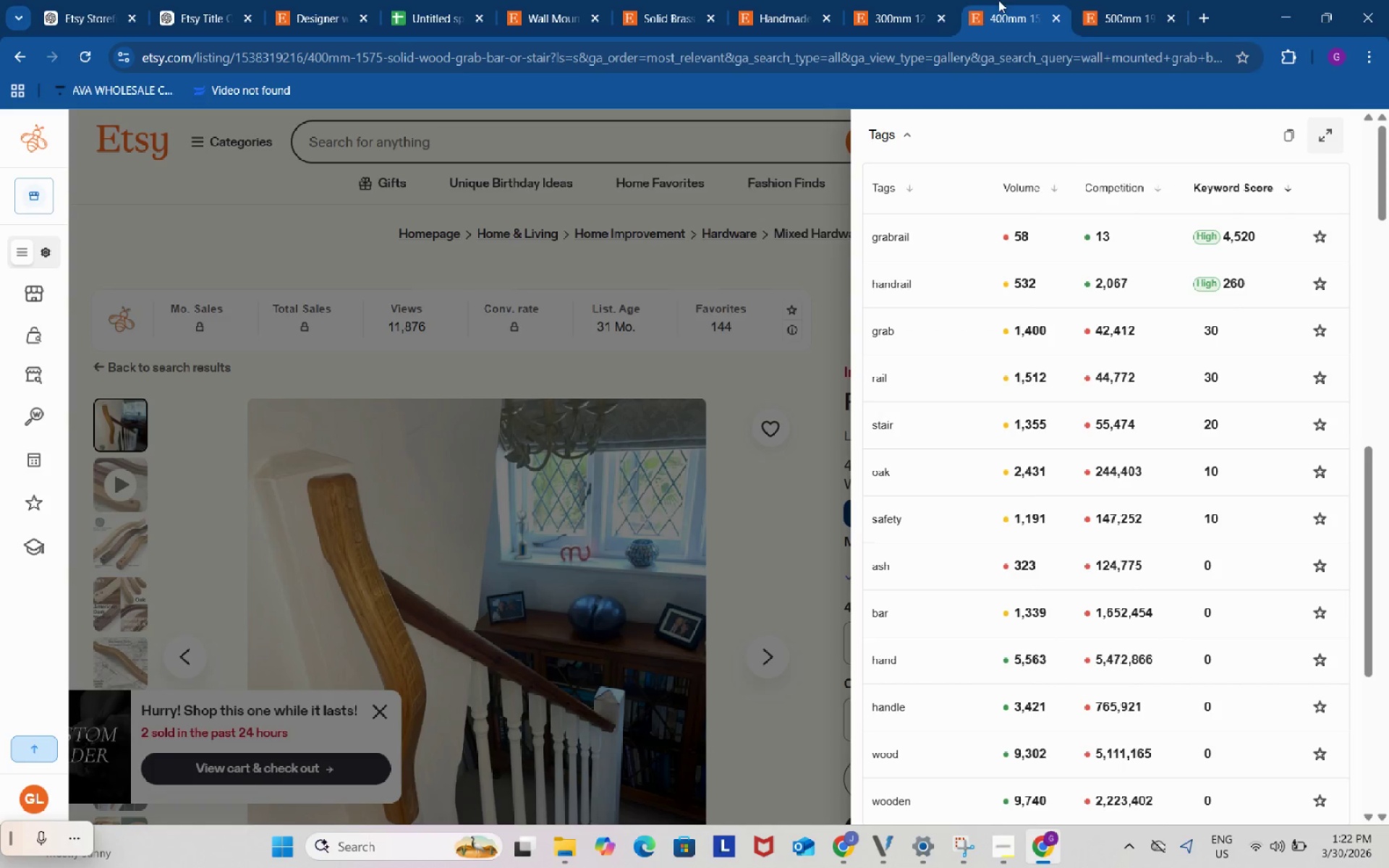 
double_click([880, 0])
 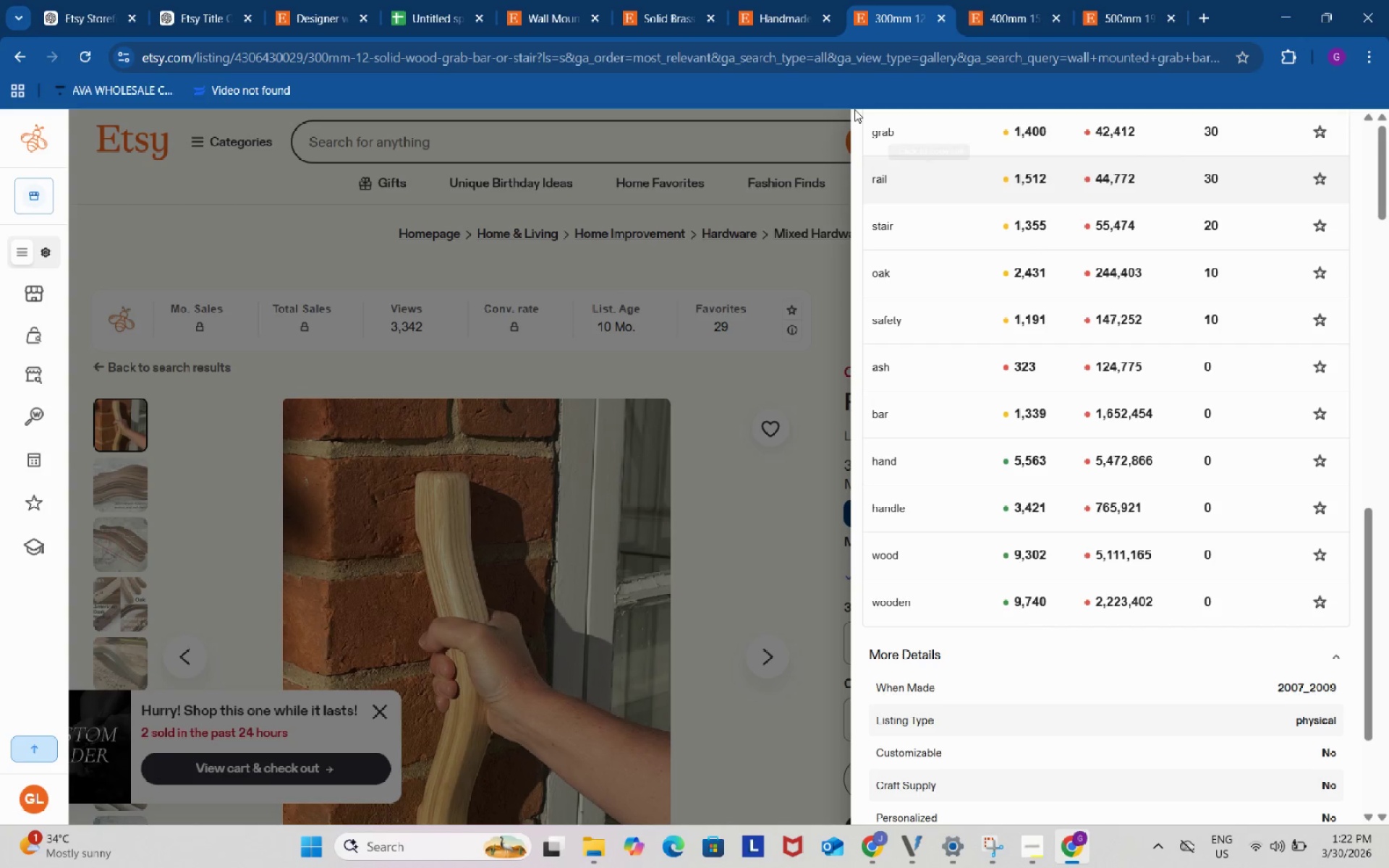 
left_click([794, 0])
 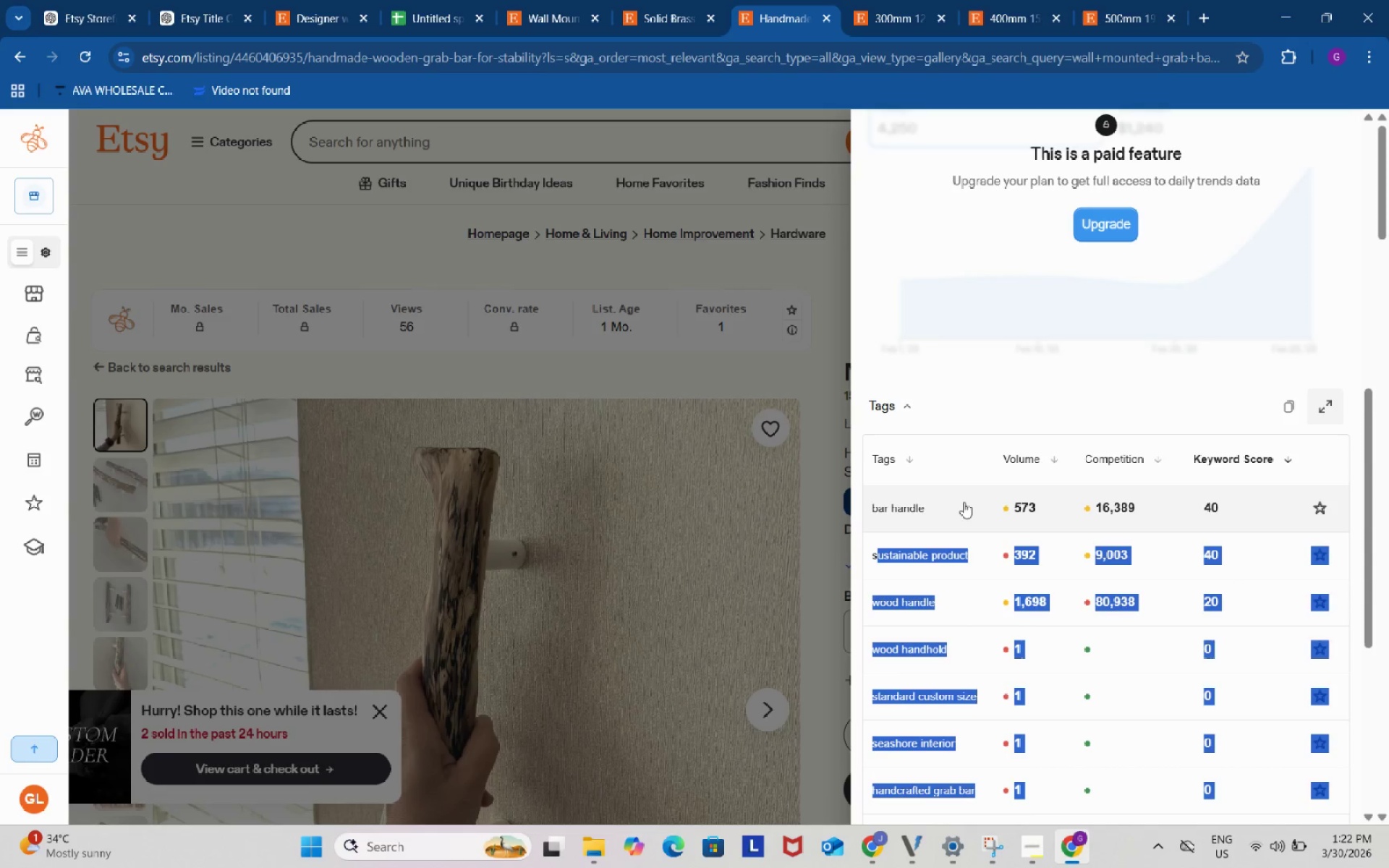 
scroll: coordinate [969, 503], scroll_direction: down, amount: 2.0
 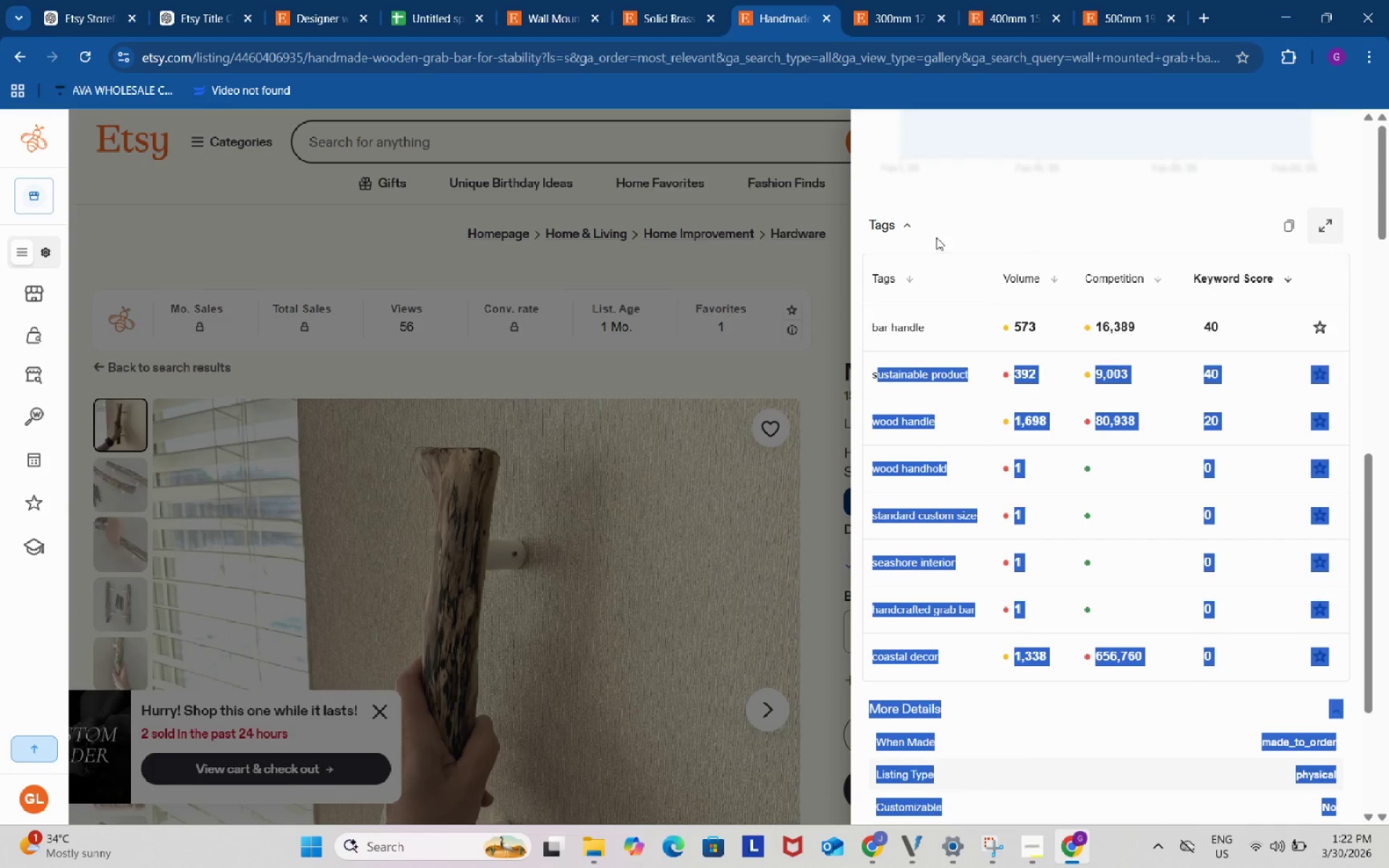 
left_click([953, 178])
 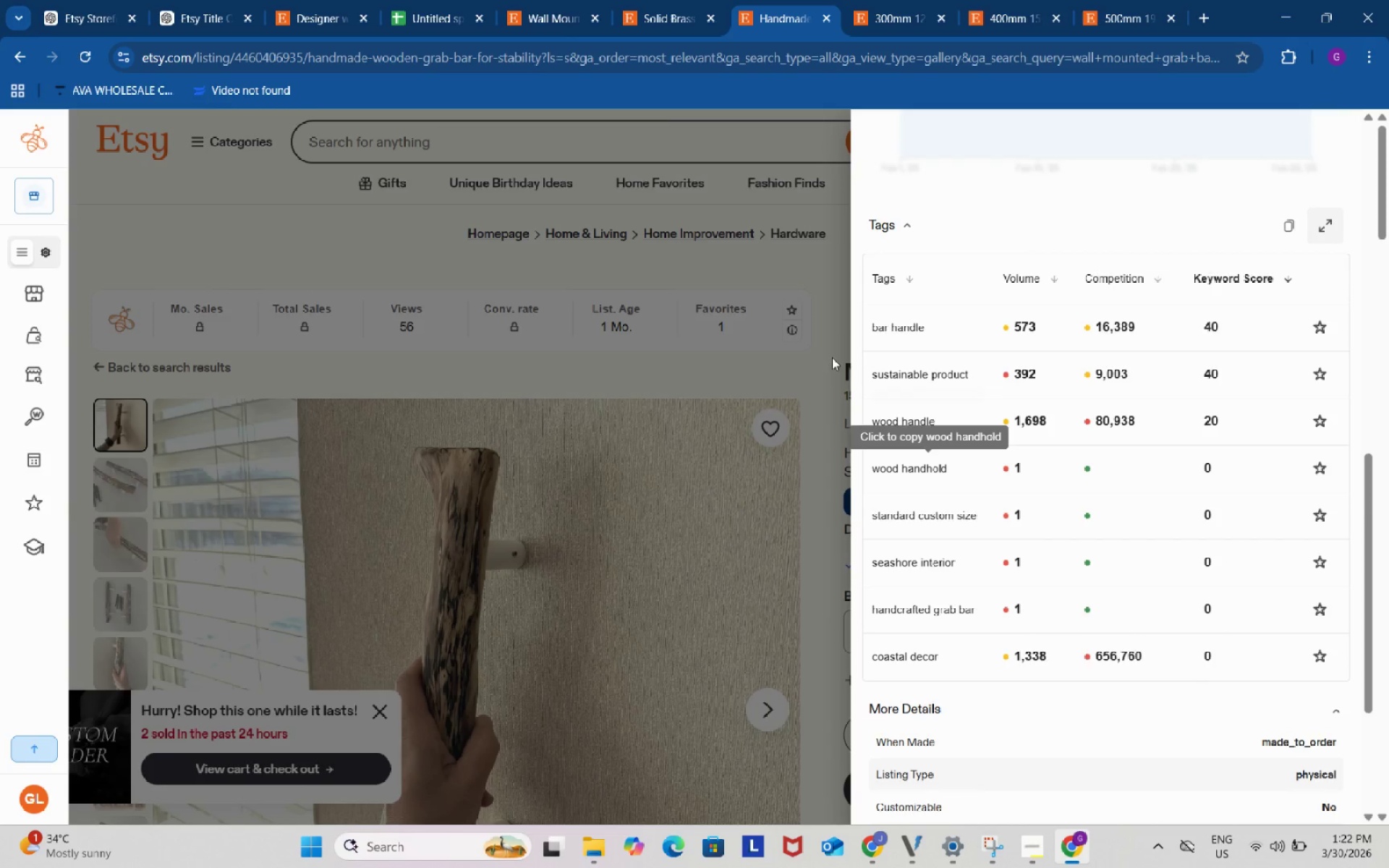 
left_click([438, 0])
 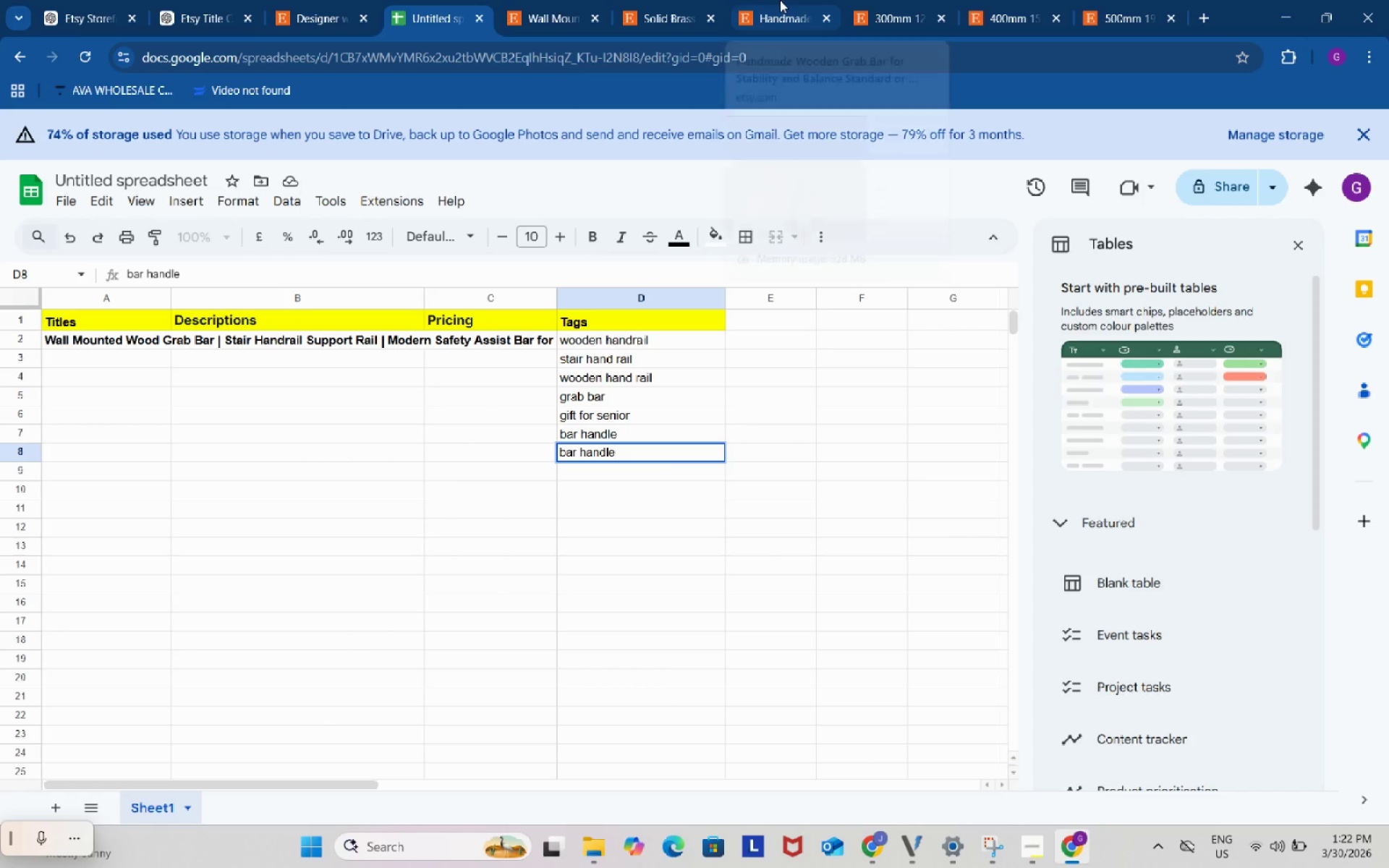 
left_click([780, 0])
 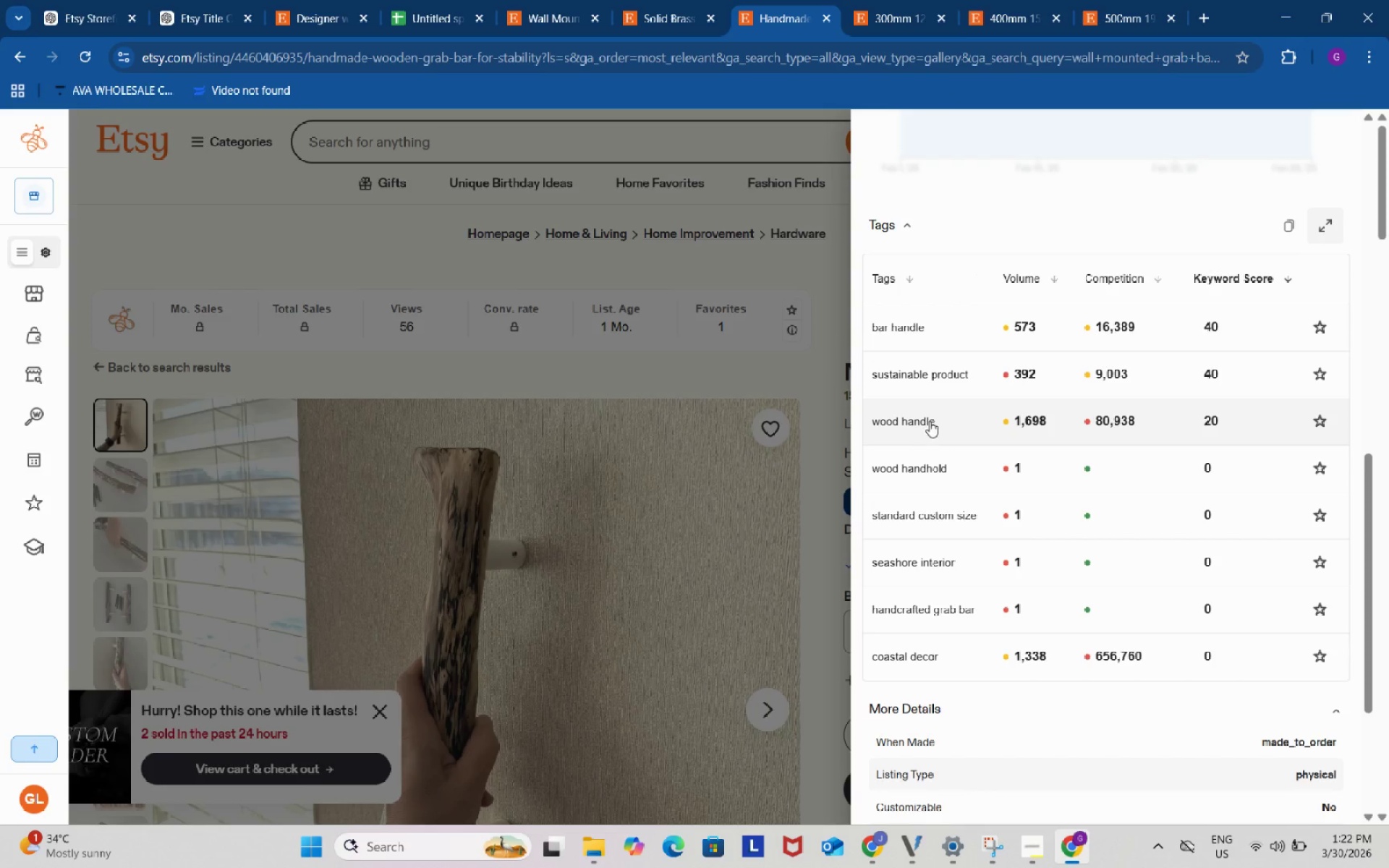 
left_click([924, 414])
 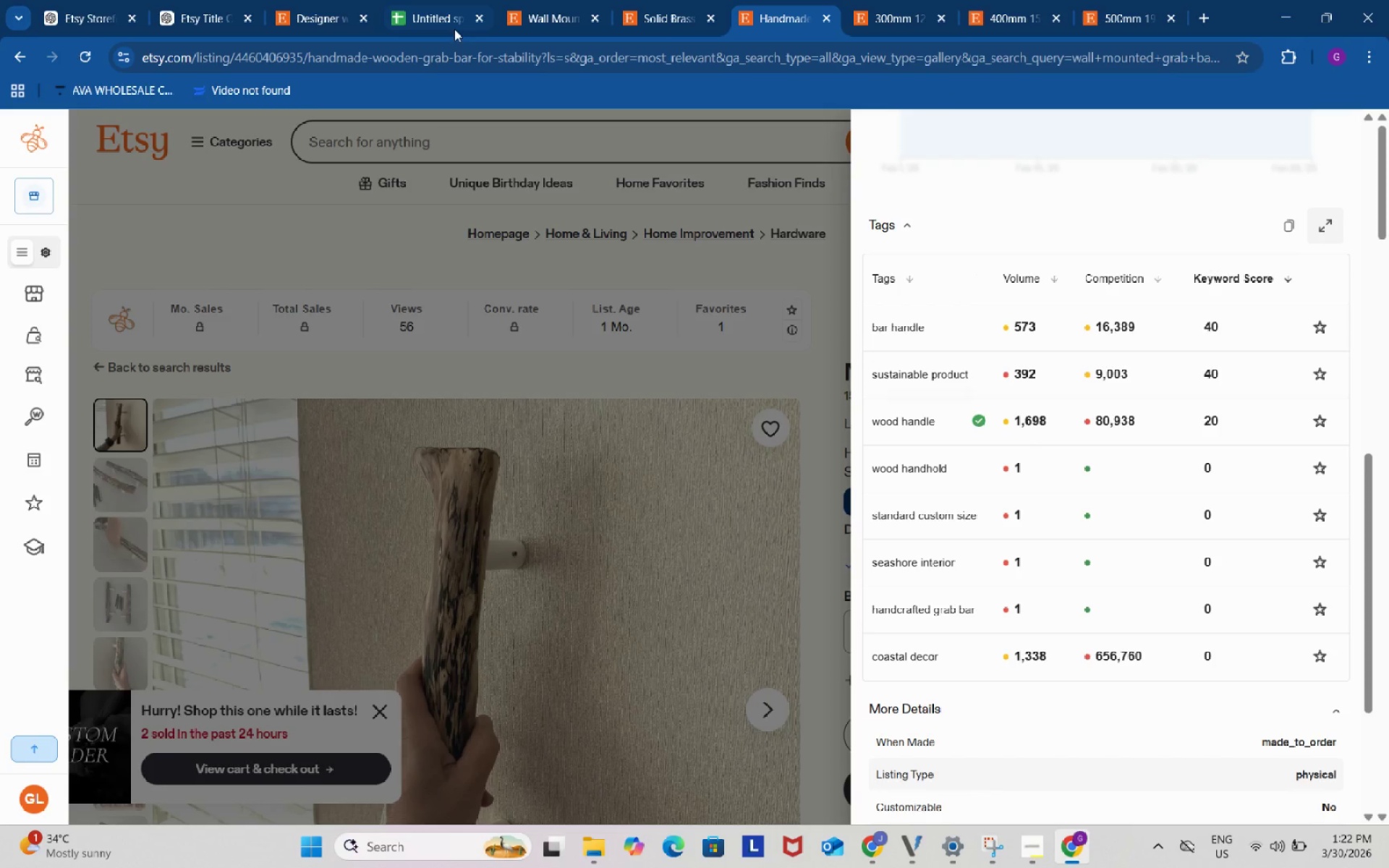 
left_click([430, 7])
 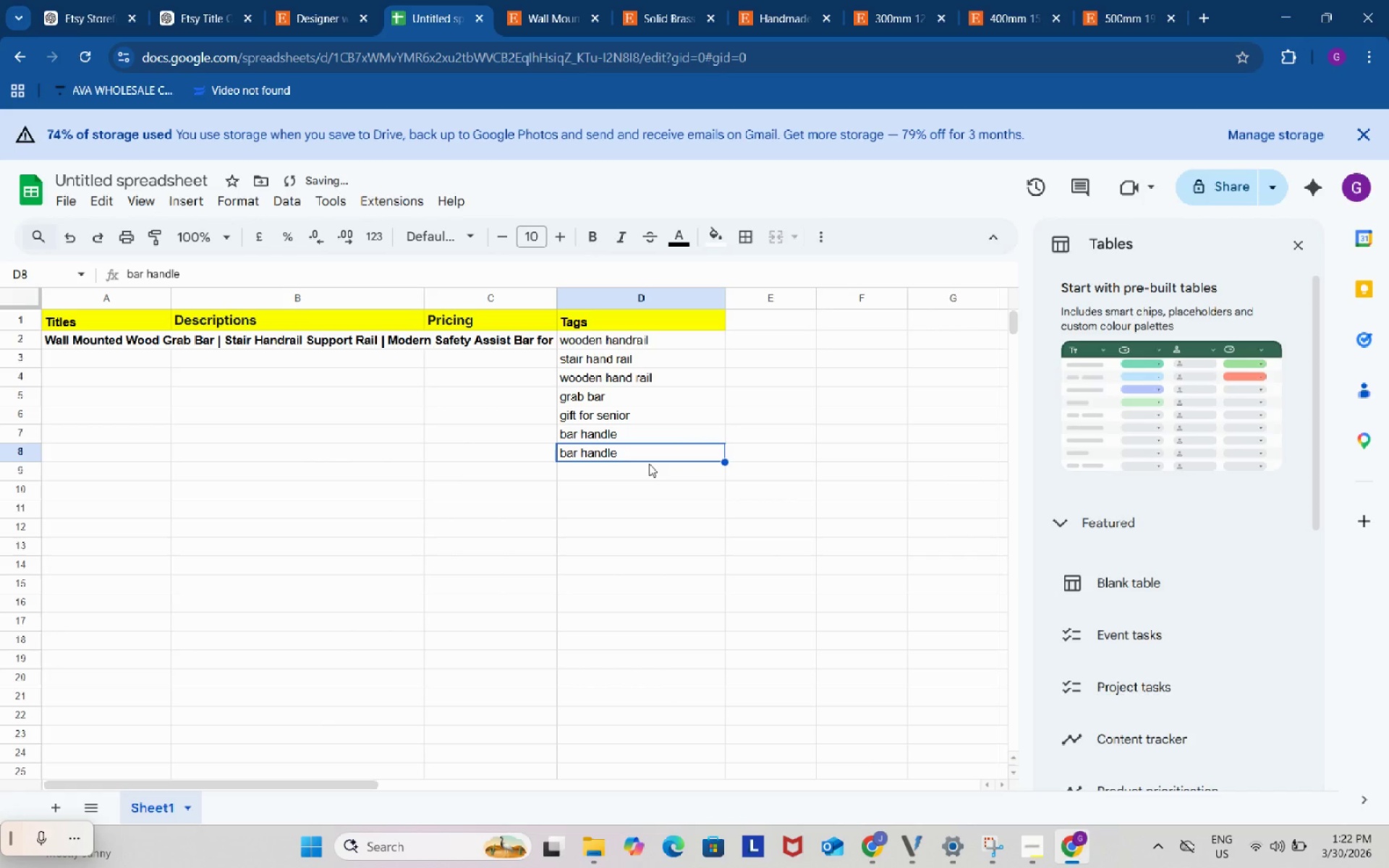 
double_click([649, 464])
 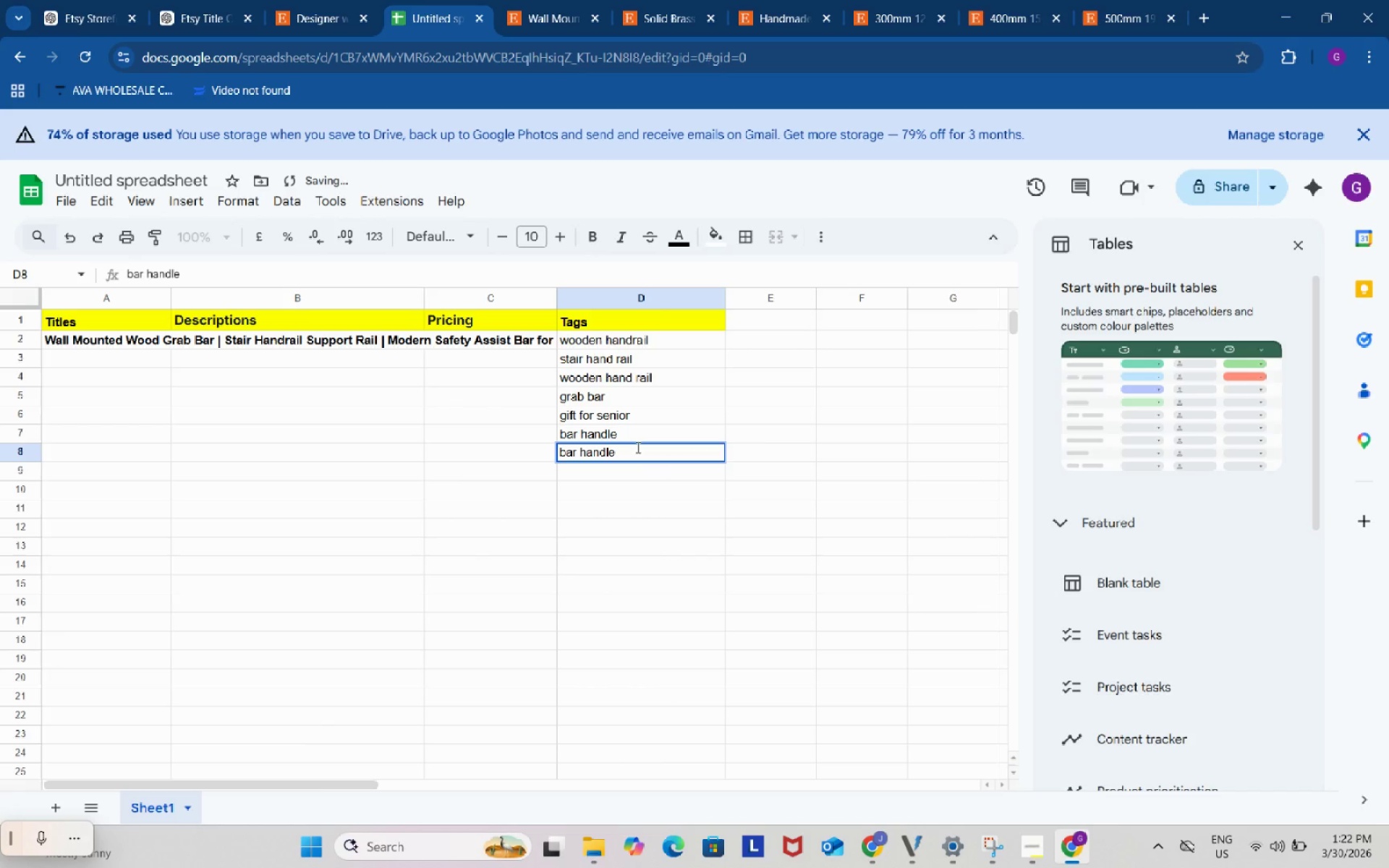 
left_click([637, 447])
 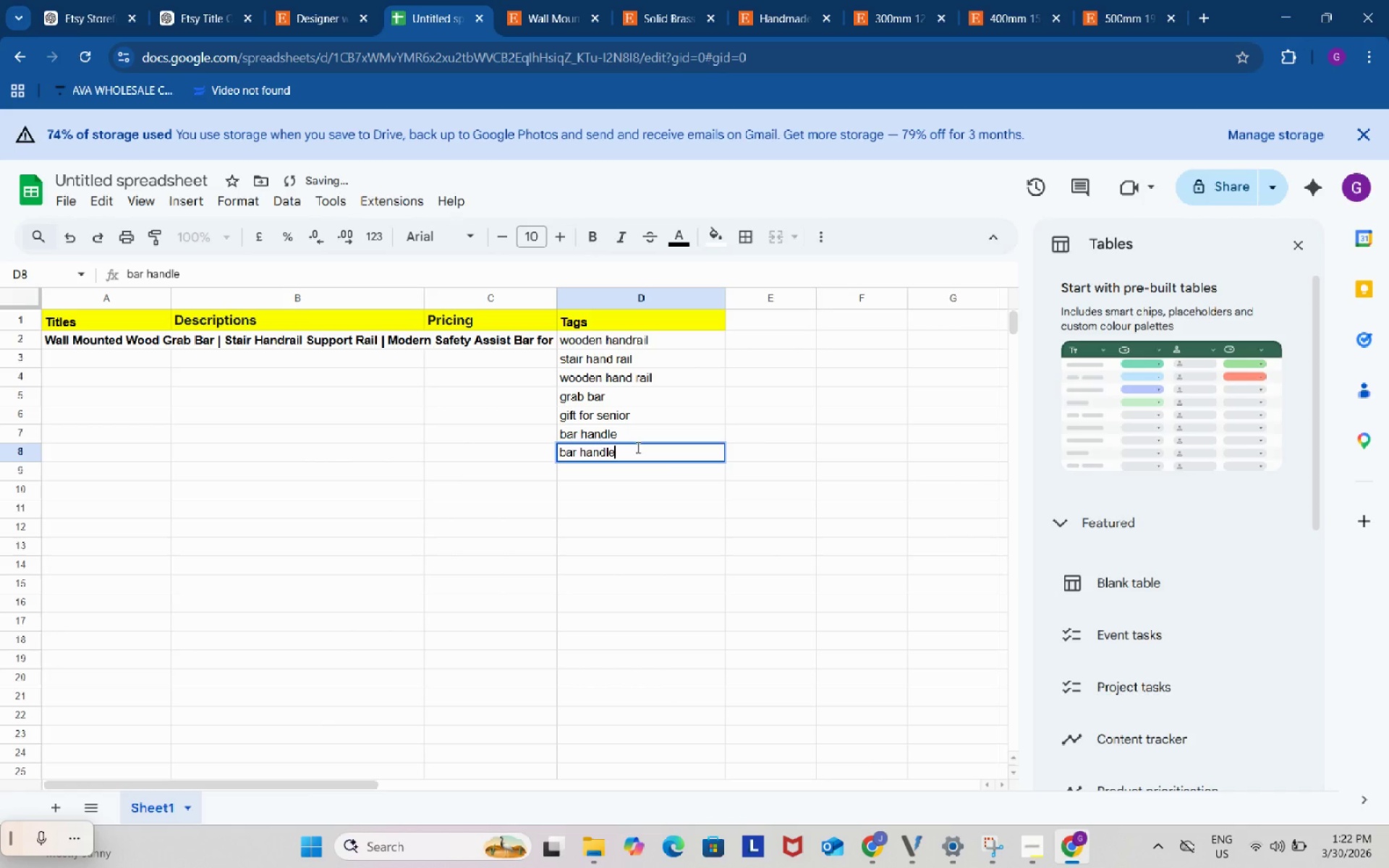 
key(Control+ControlLeft)
 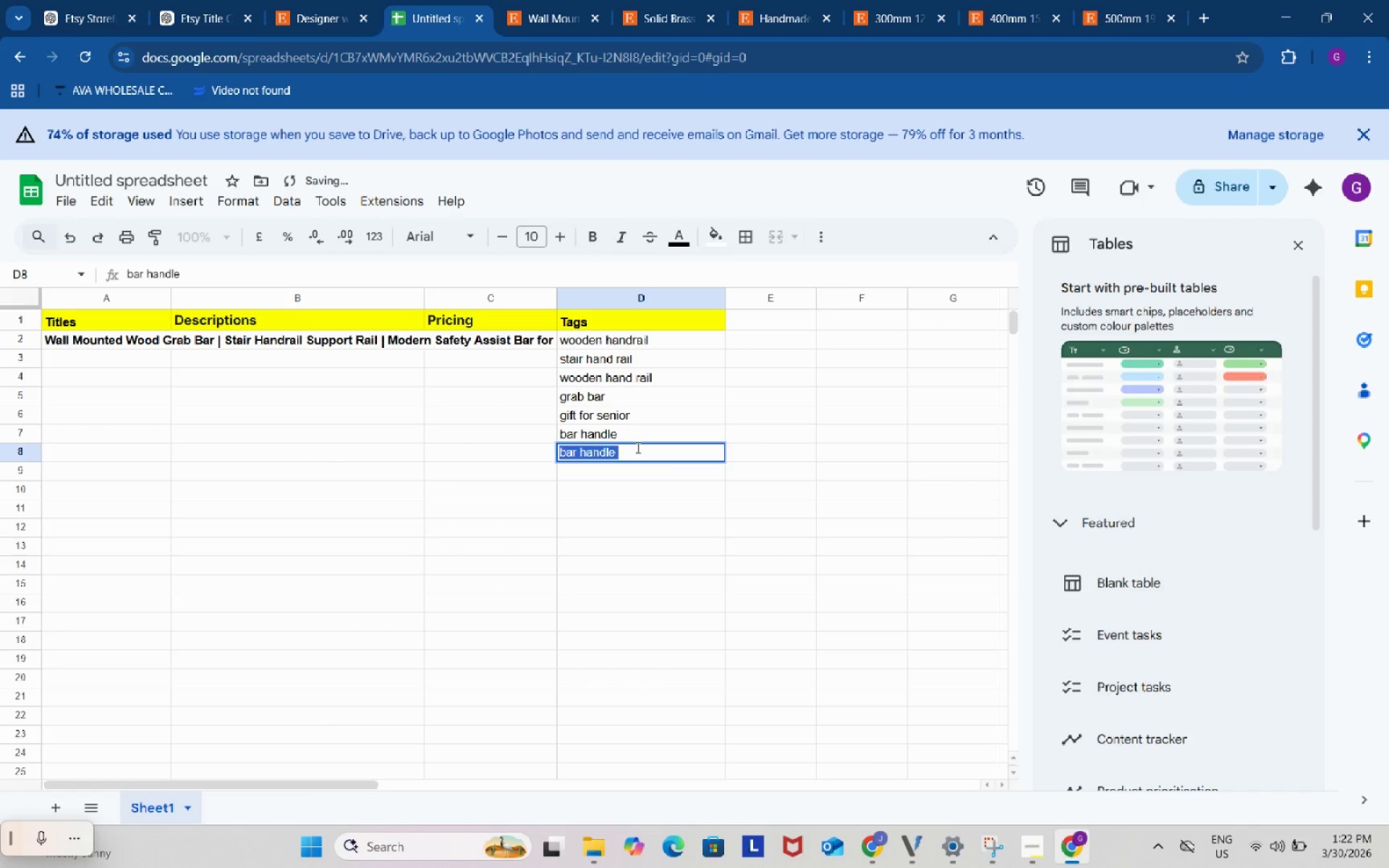 
key(Control+A)
 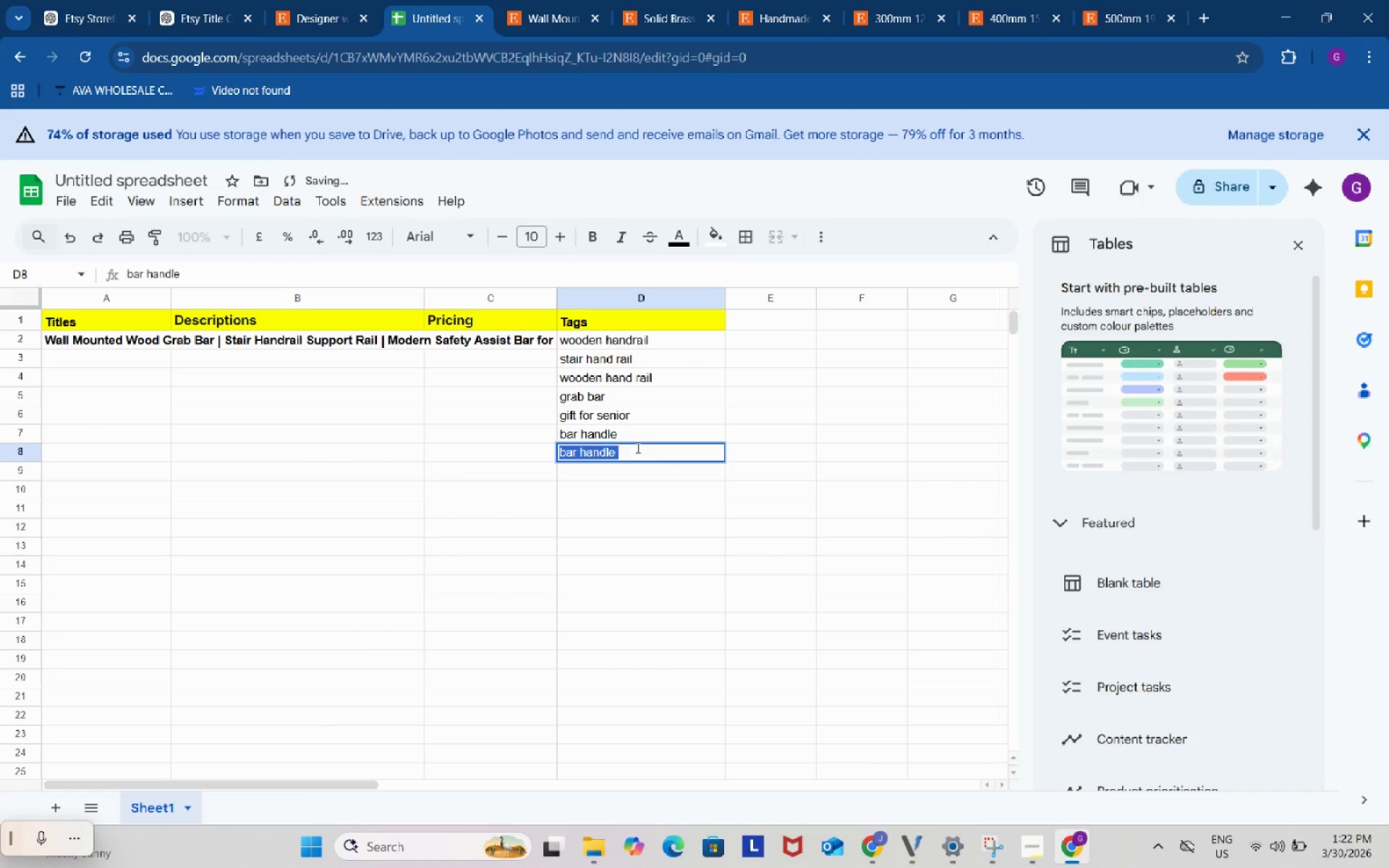 
key(Control+ControlLeft)
 